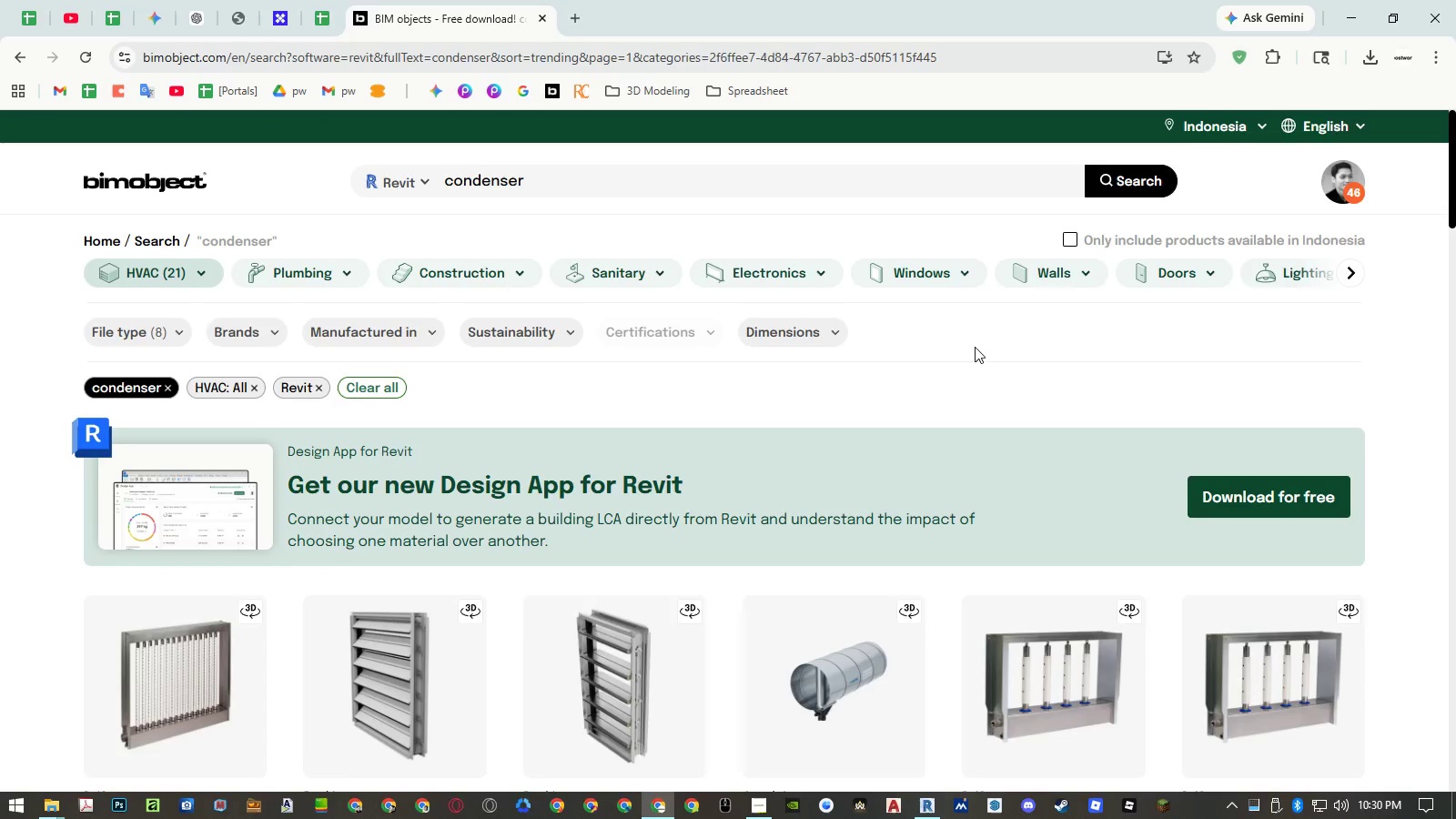 
scroll: coordinate [888, 349], scroll_direction: down, amount: 3.0
 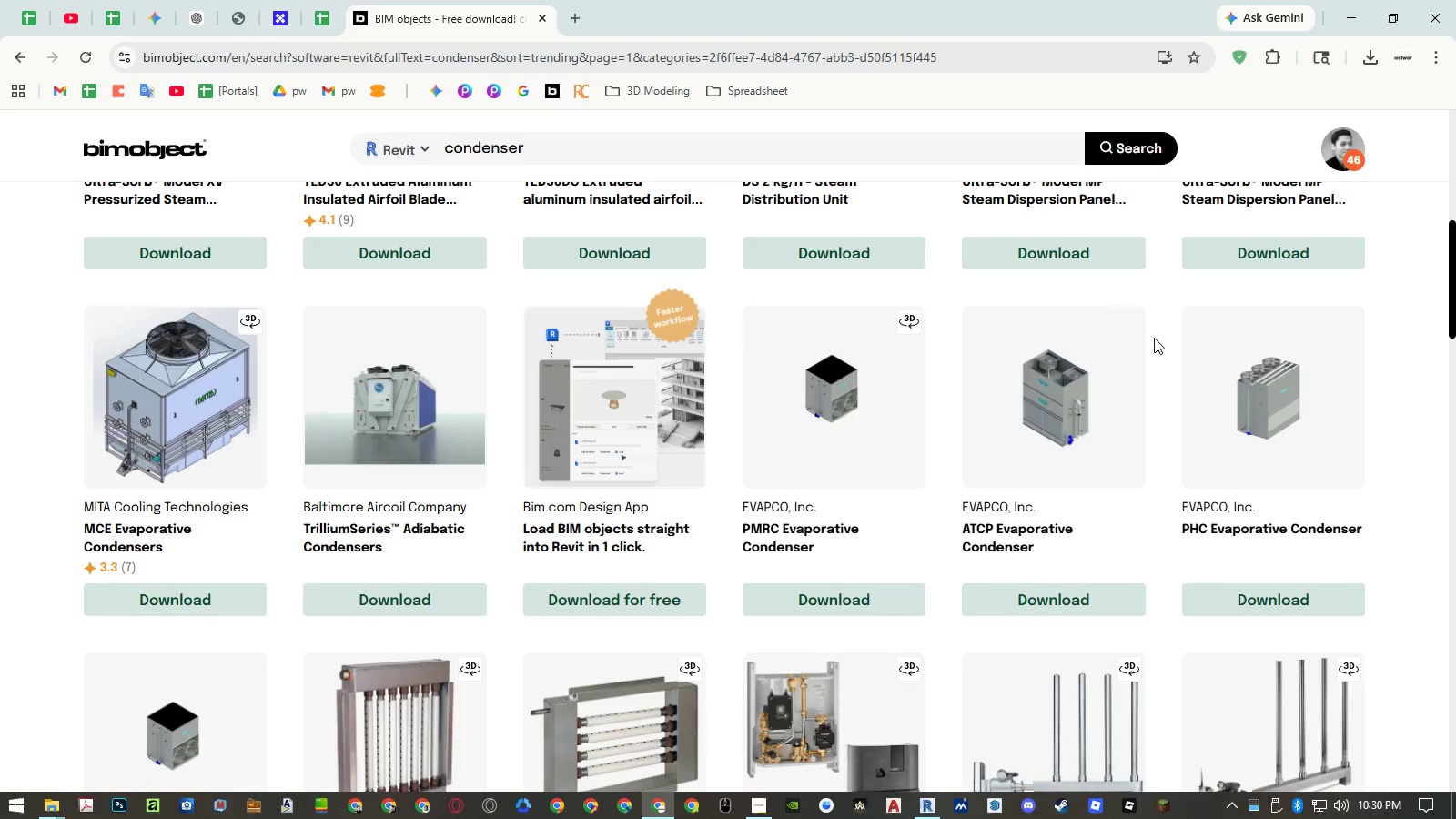 
left_click([444, 146])
 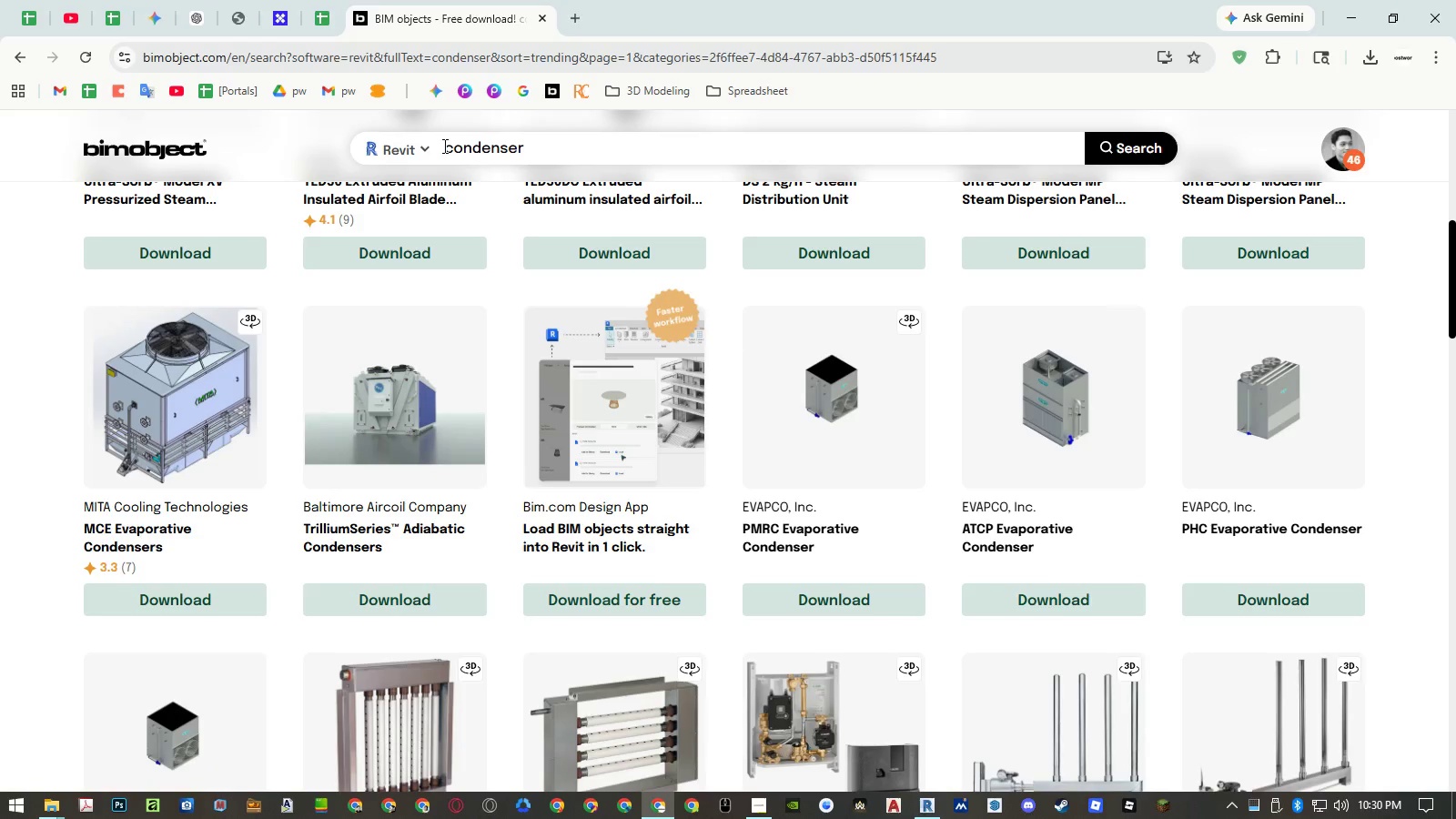 
type(compact )
 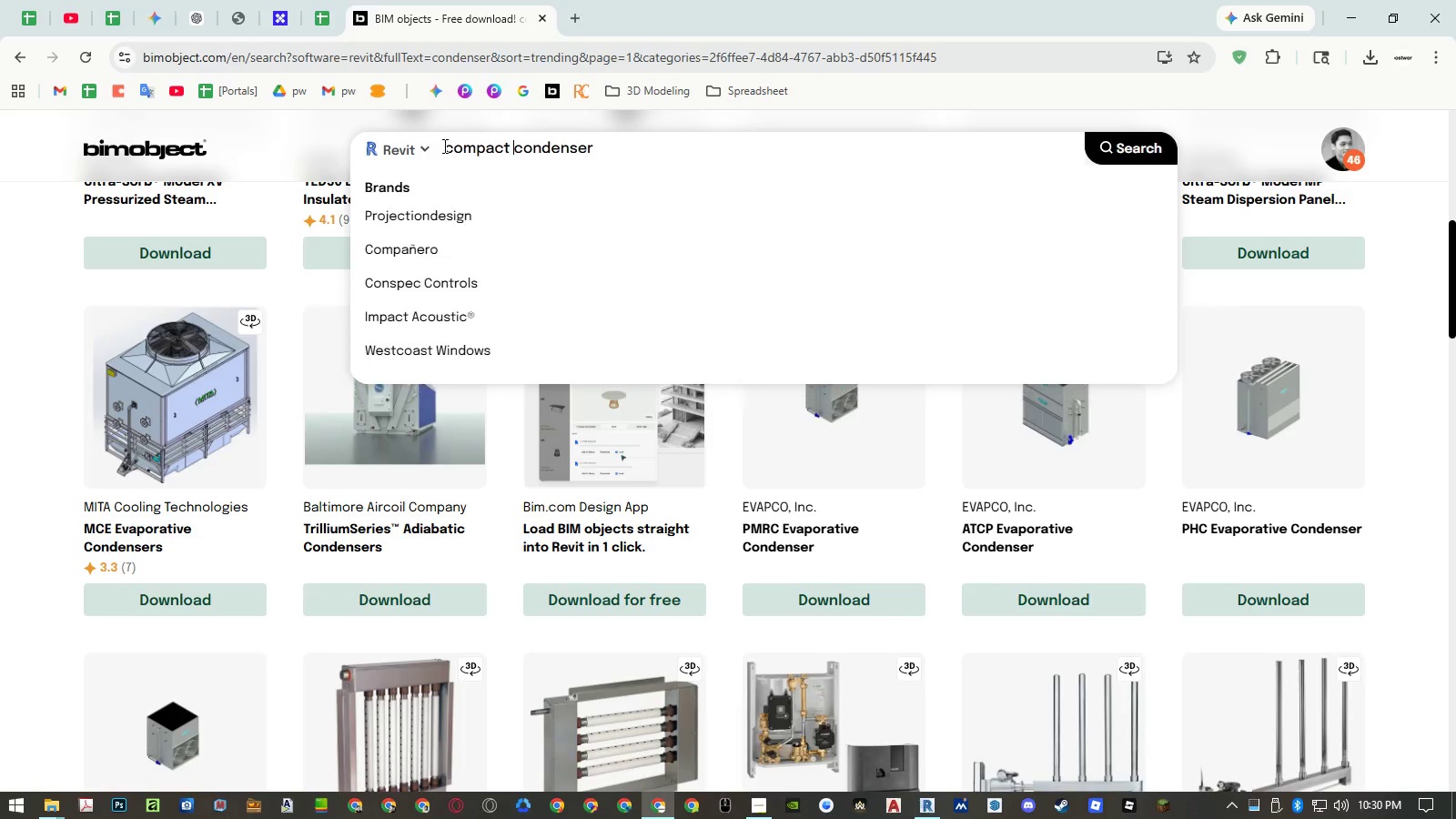 
key(Enter)
 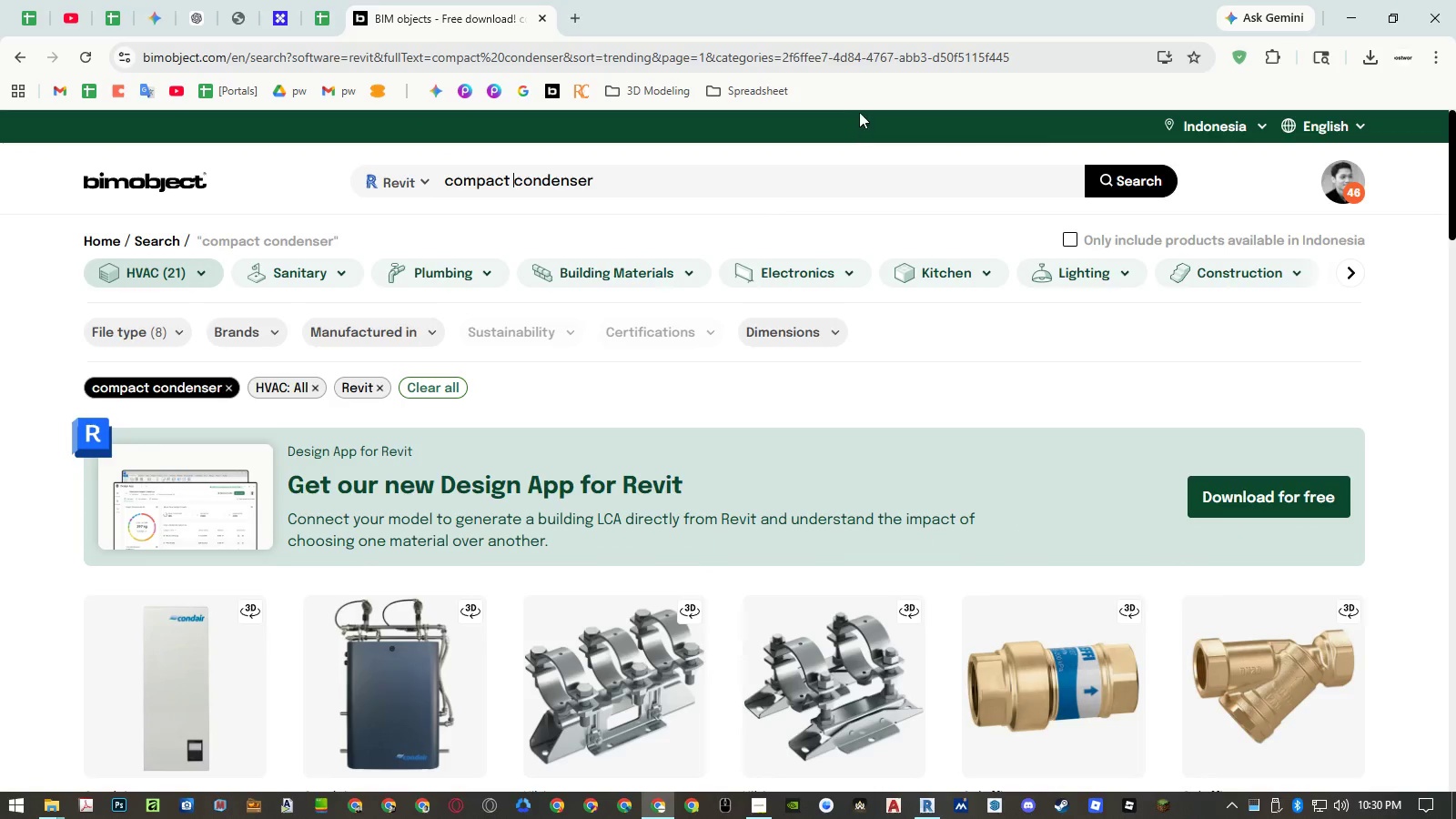 
scroll: coordinate [924, 336], scroll_direction: down, amount: 21.0
 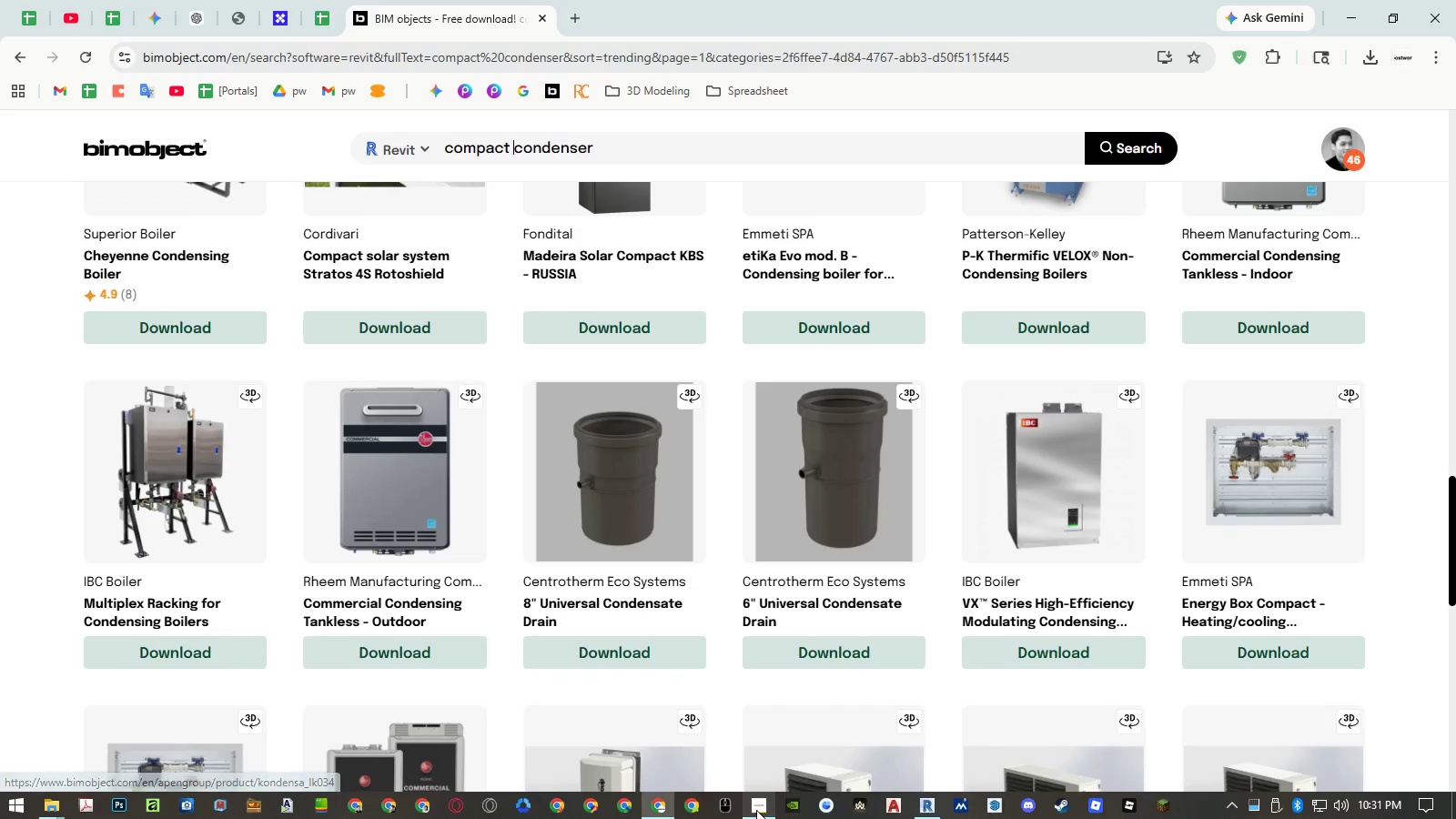 
left_click([931, 813])
 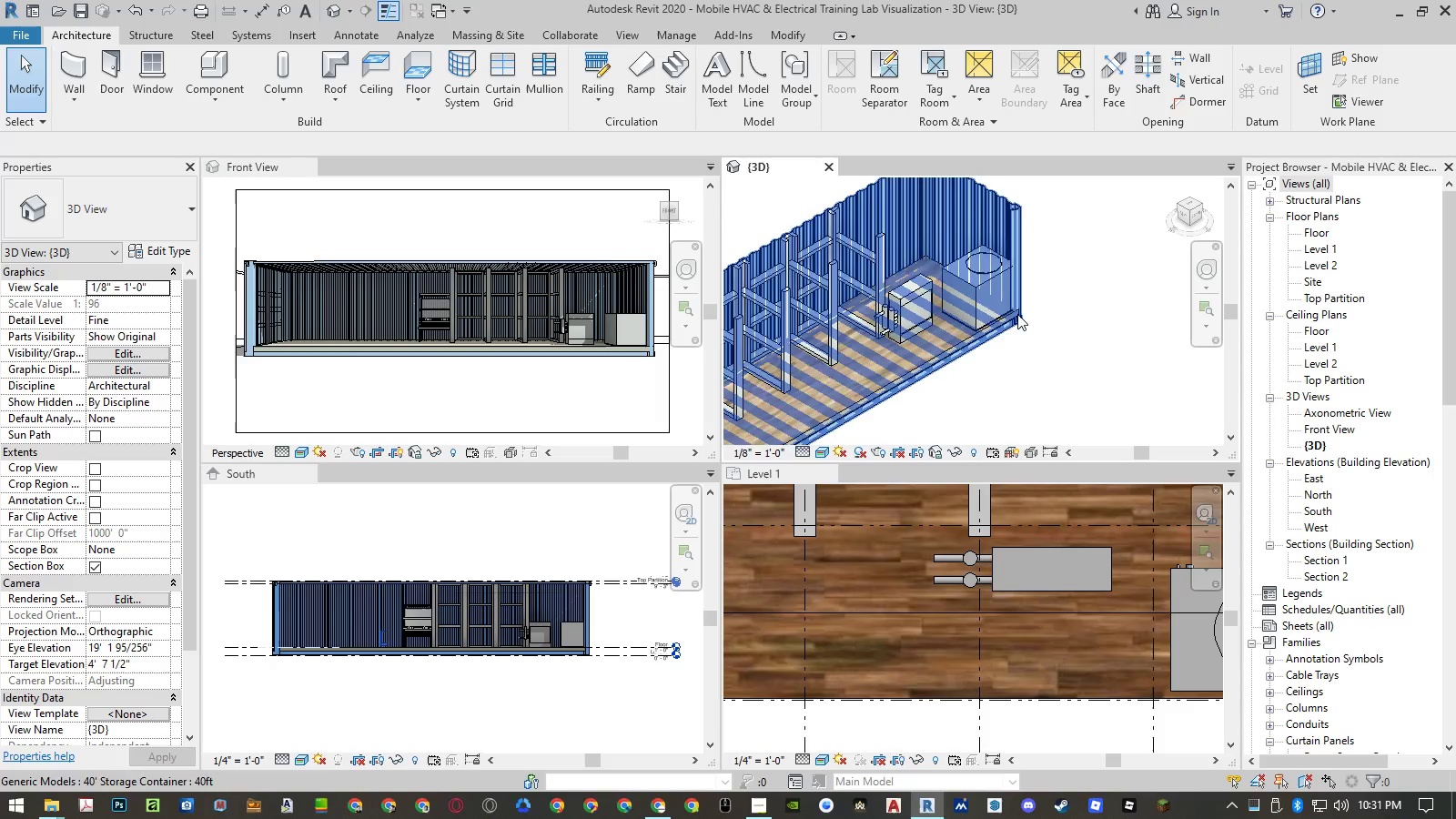 
left_click([976, 286])
 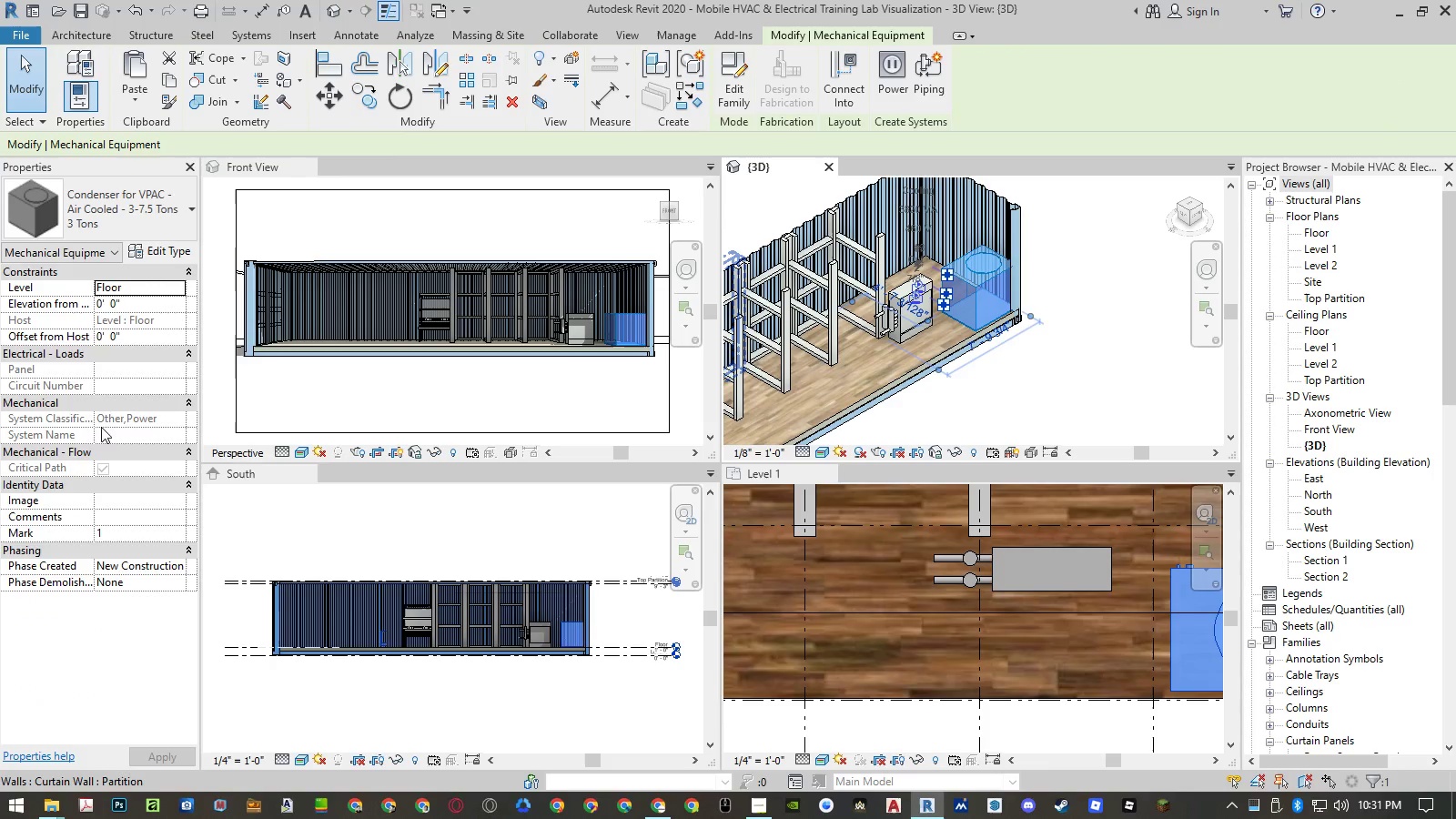 
left_click([171, 249])
 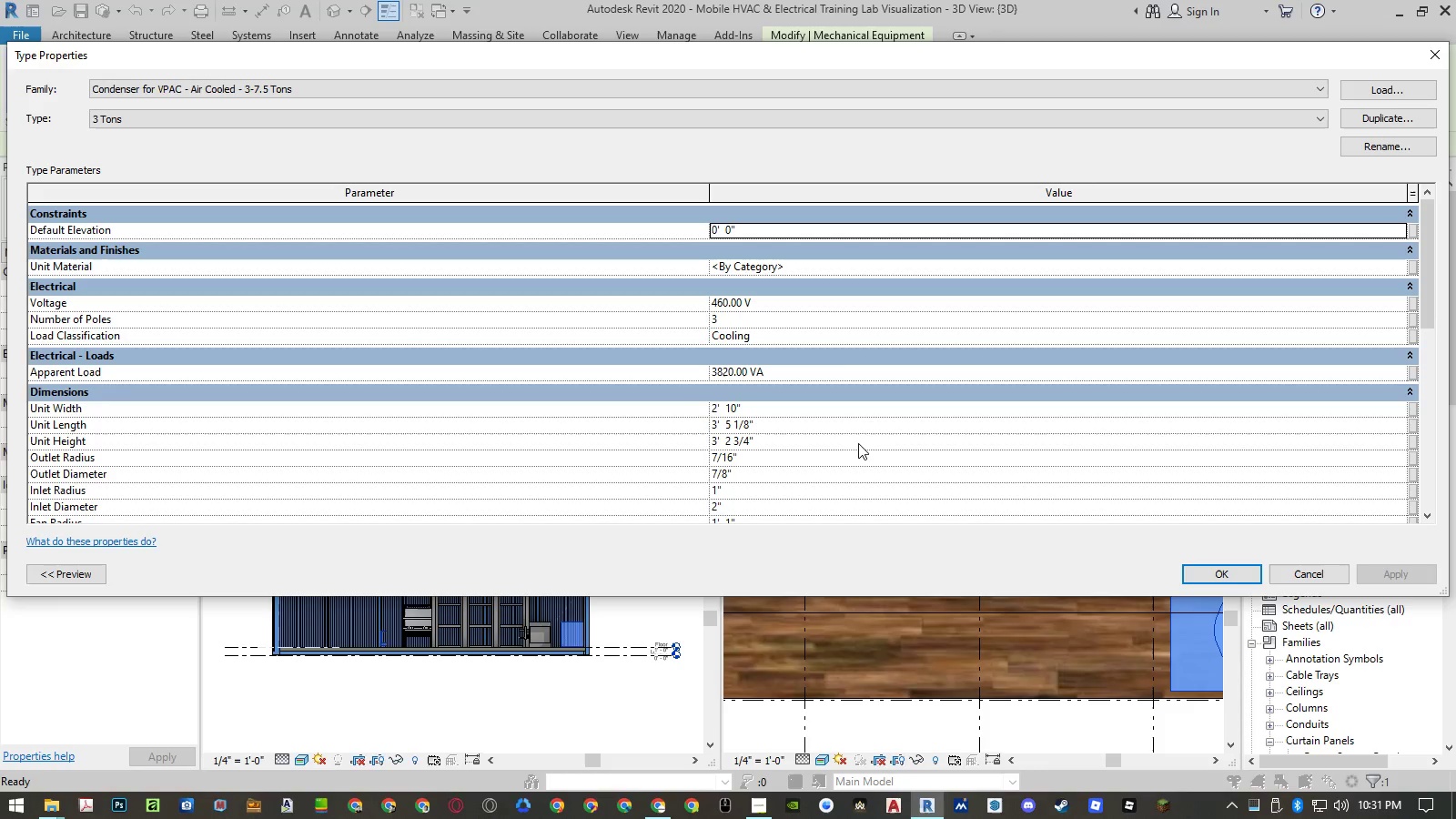 
wait(11.02)
 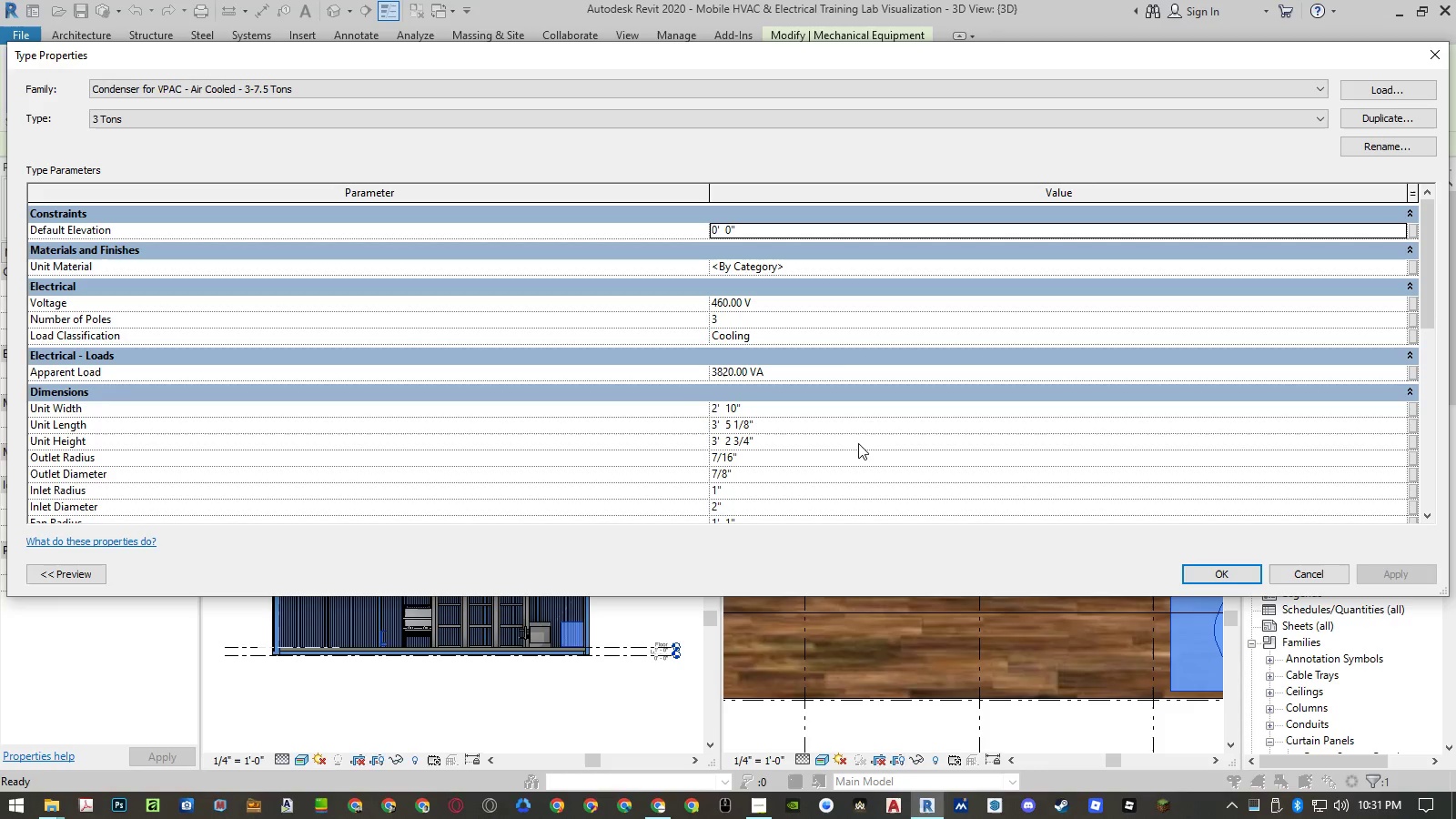 
key(Escape)
 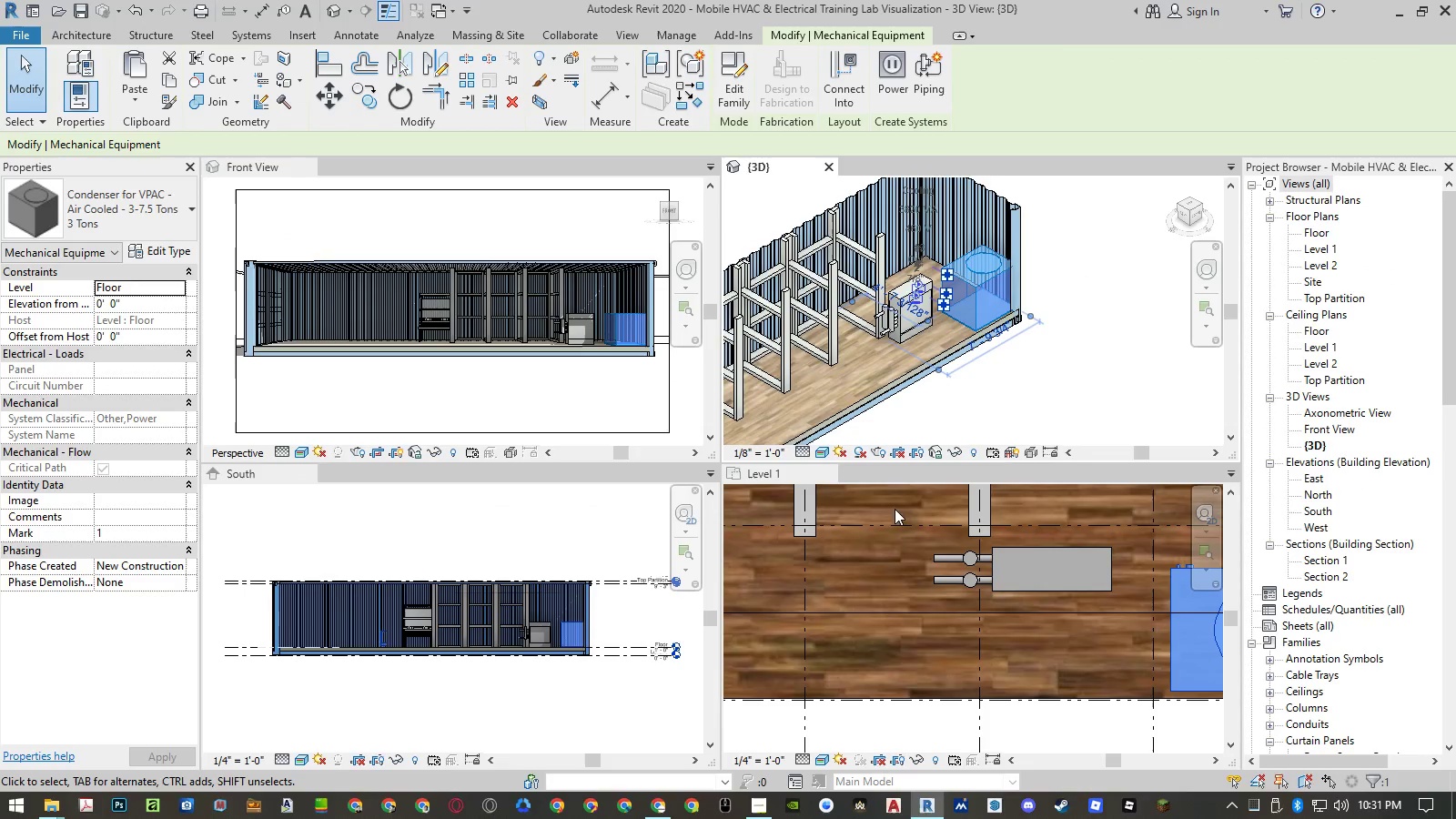 
scroll: coordinate [894, 569], scroll_direction: down, amount: 6.0
 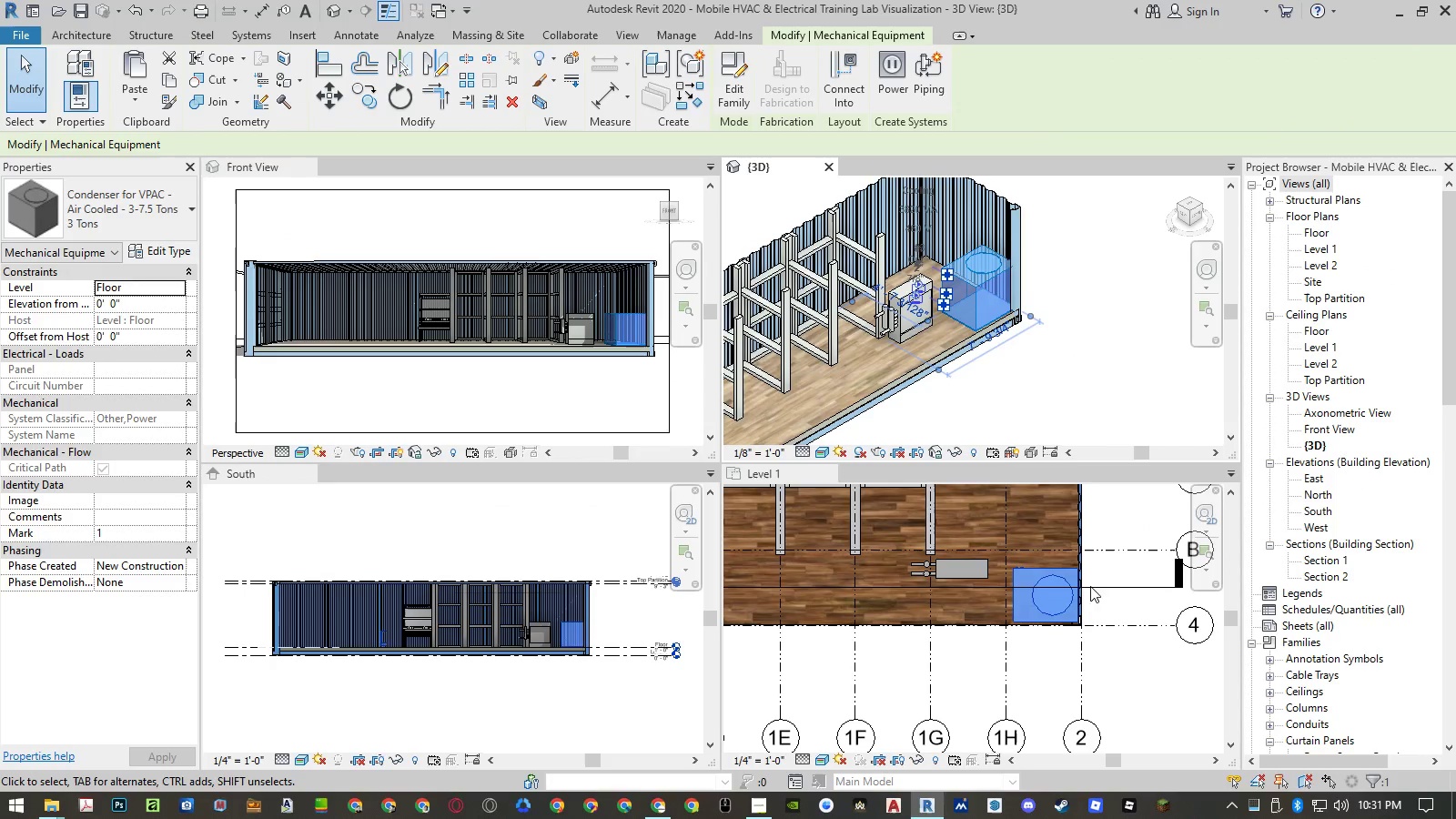 
key(Escape)
 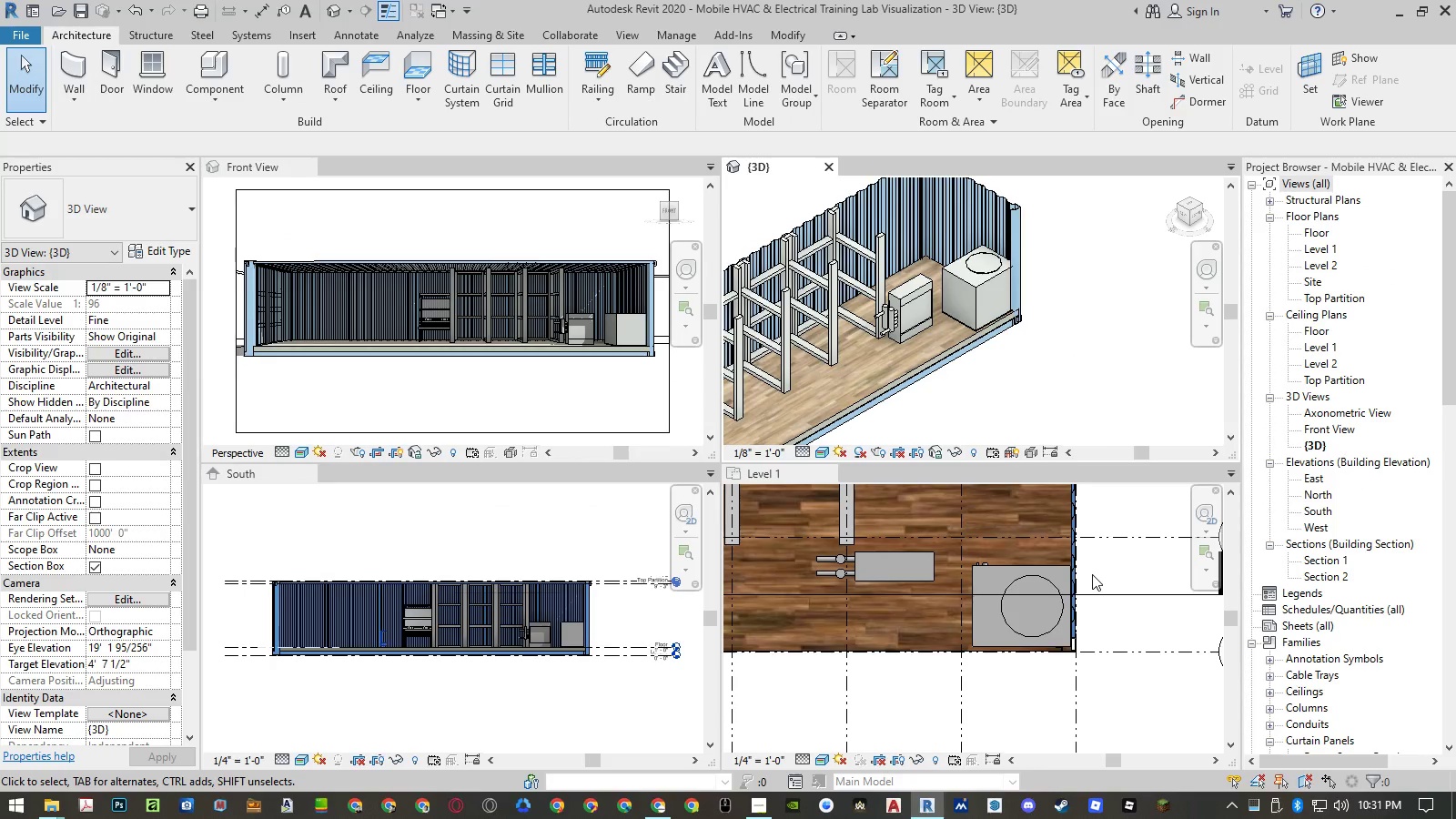 
scroll: coordinate [1092, 574], scroll_direction: up, amount: 3.0
 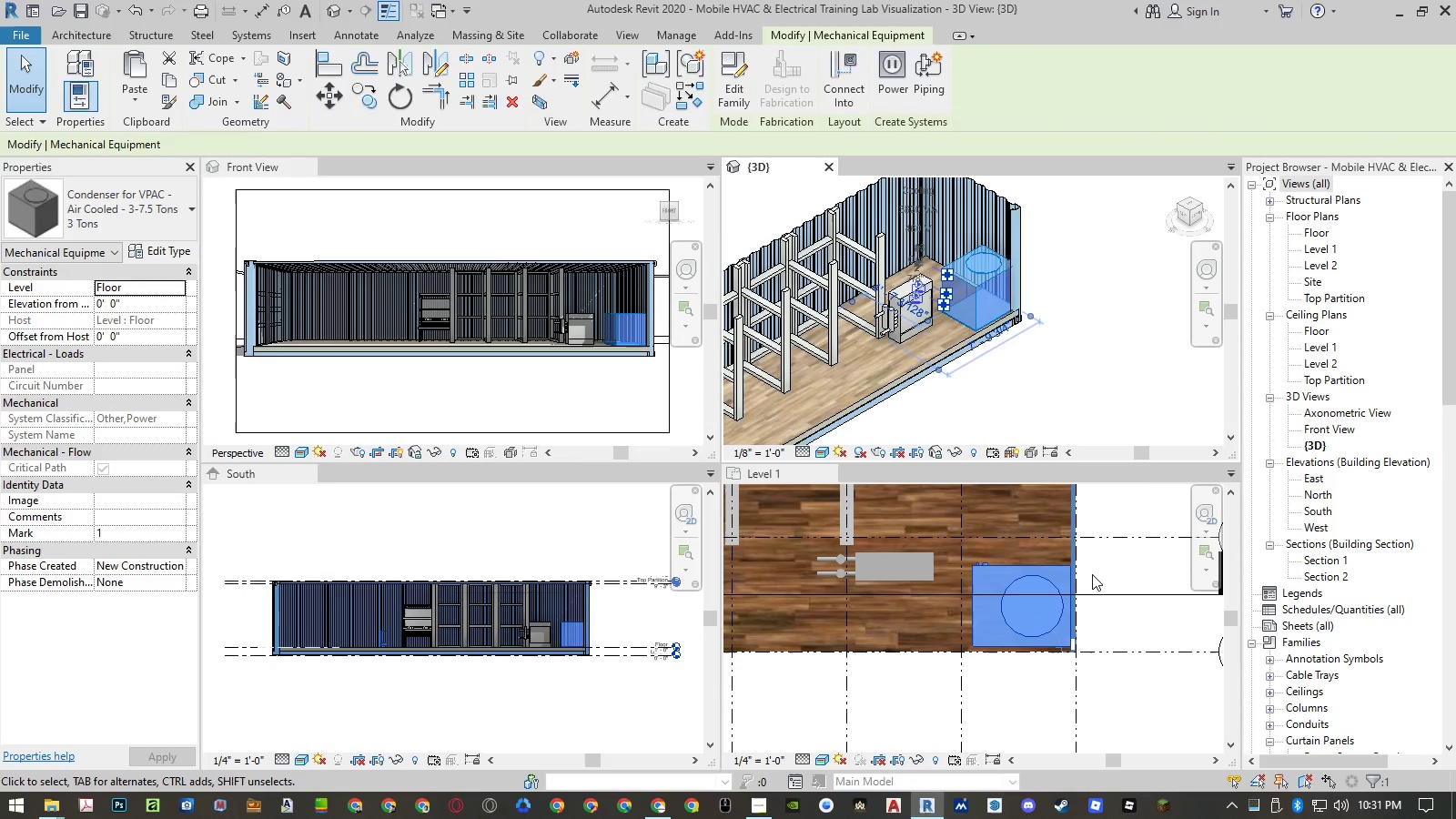 
left_click([830, 297])
 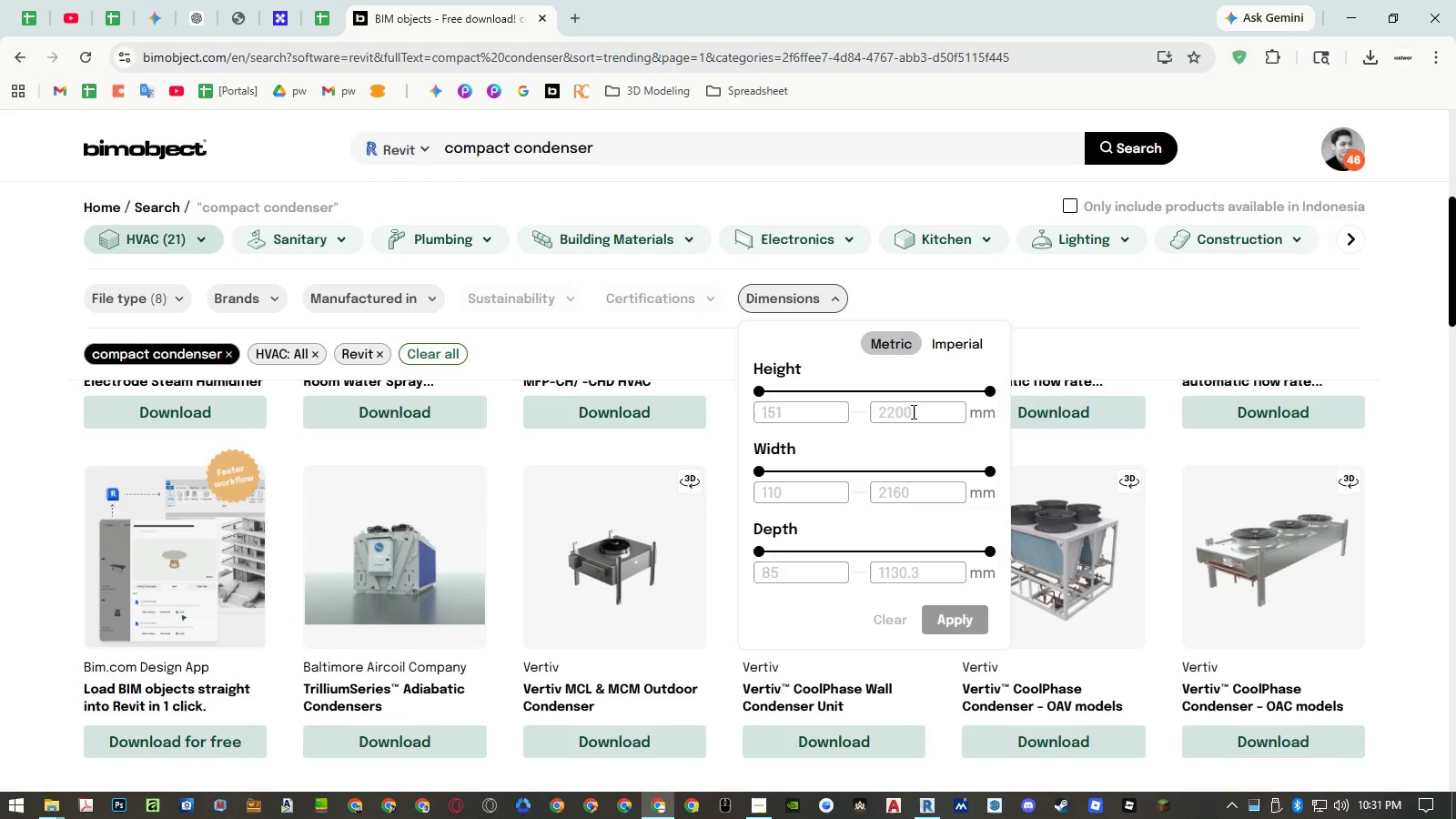 
scroll: coordinate [912, 322], scroll_direction: up, amount: 16.0
 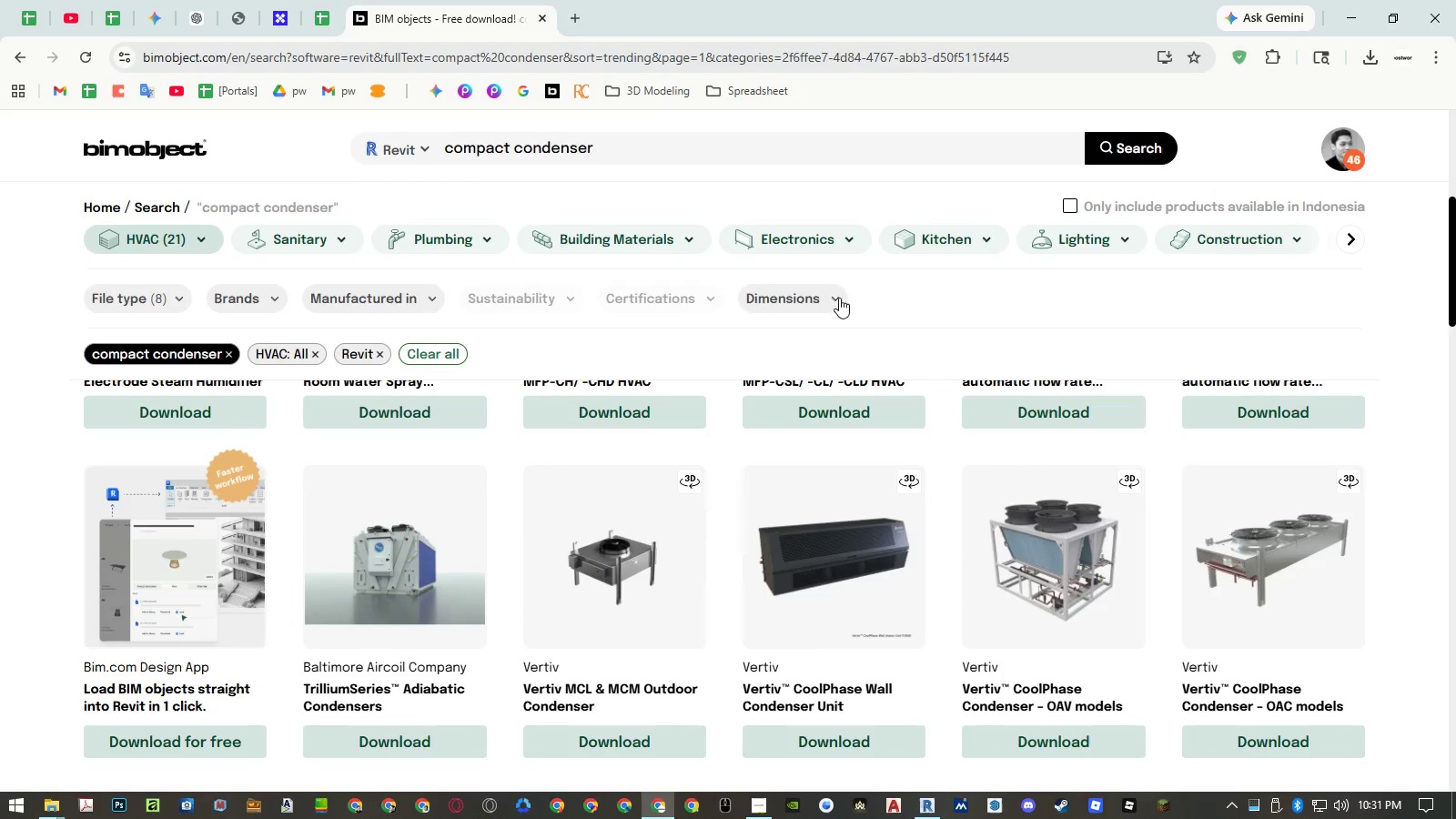 
left_click([912, 411])
 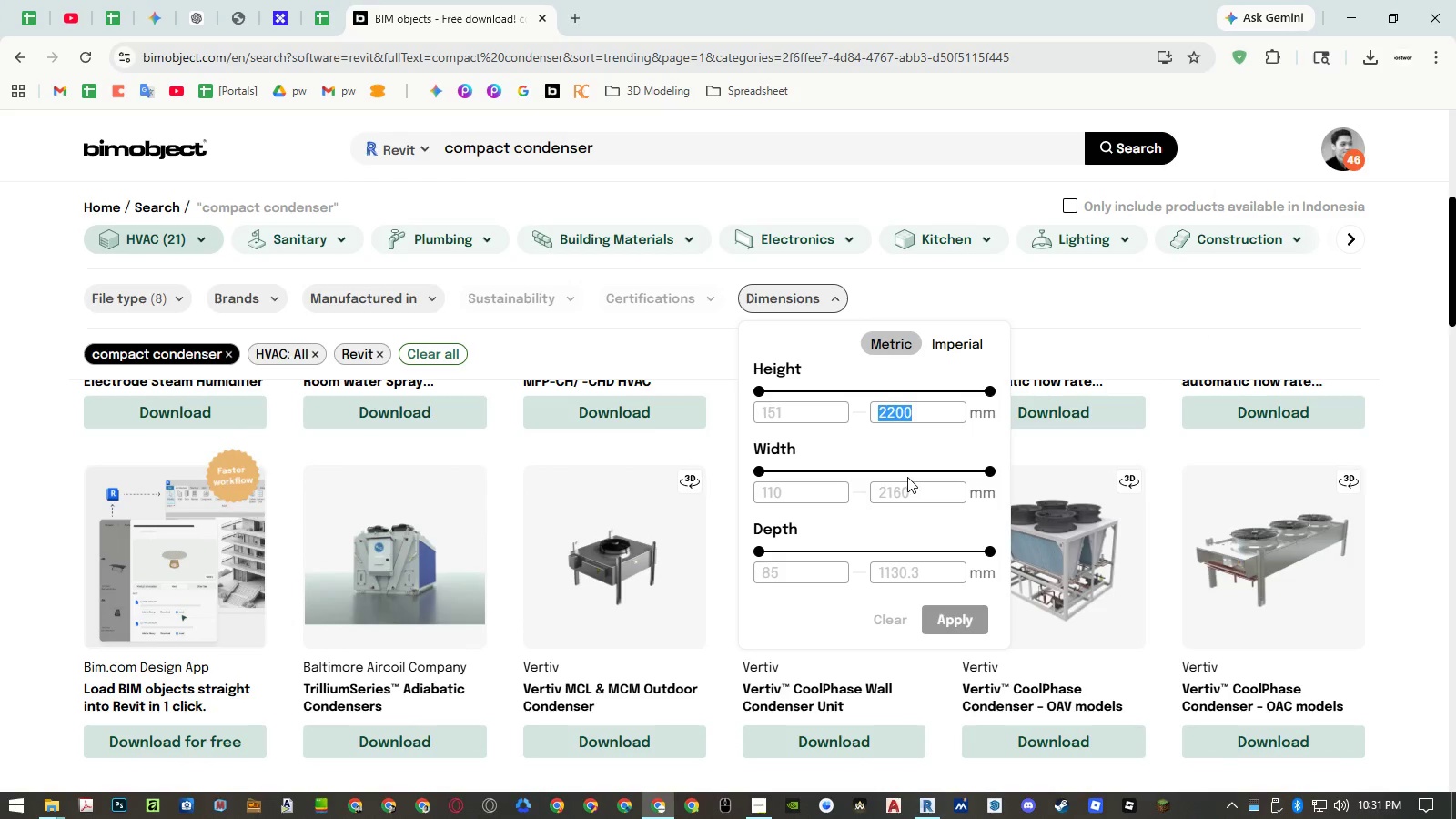 
left_click([910, 489])
 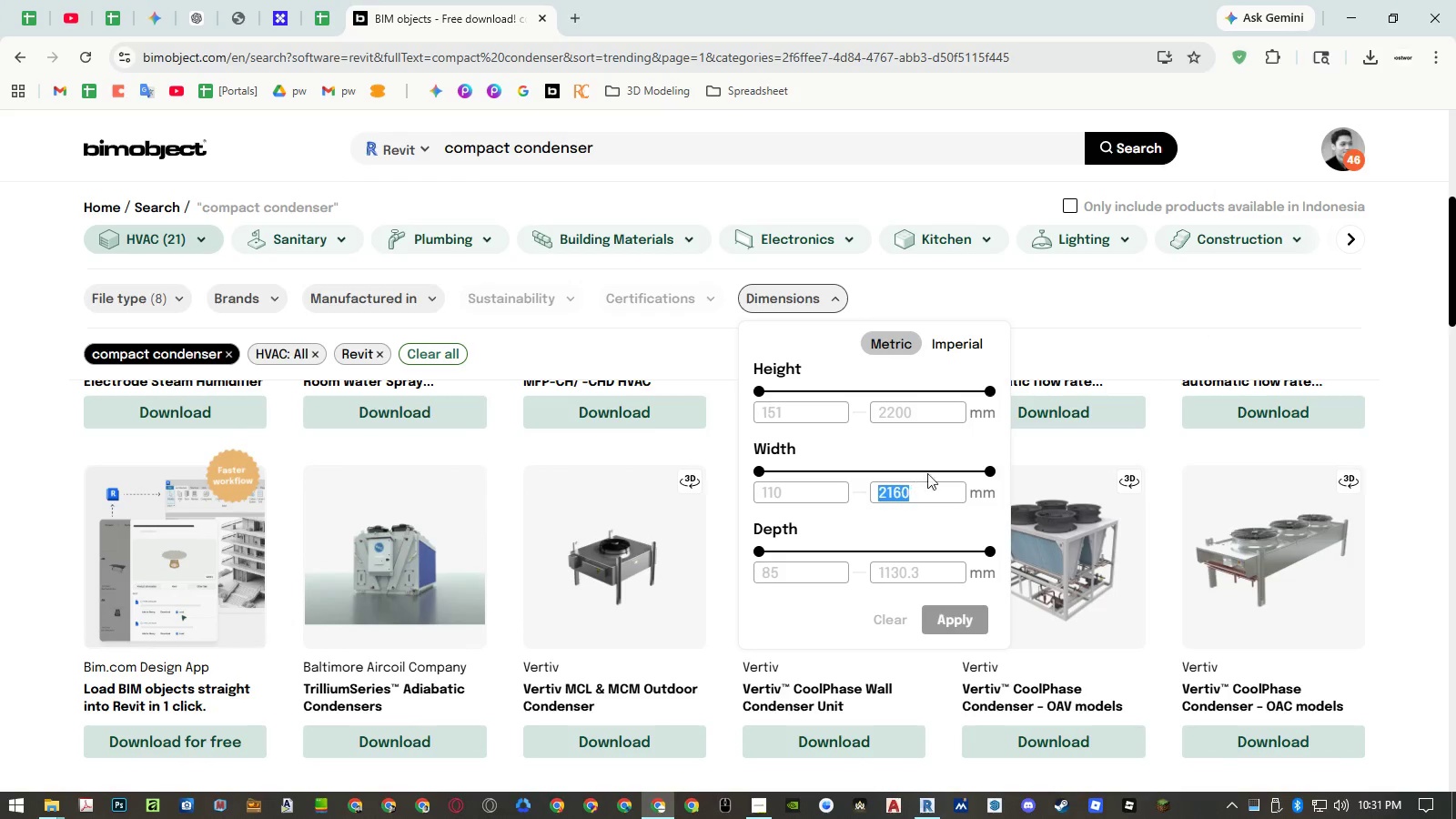 
left_click([948, 341])
 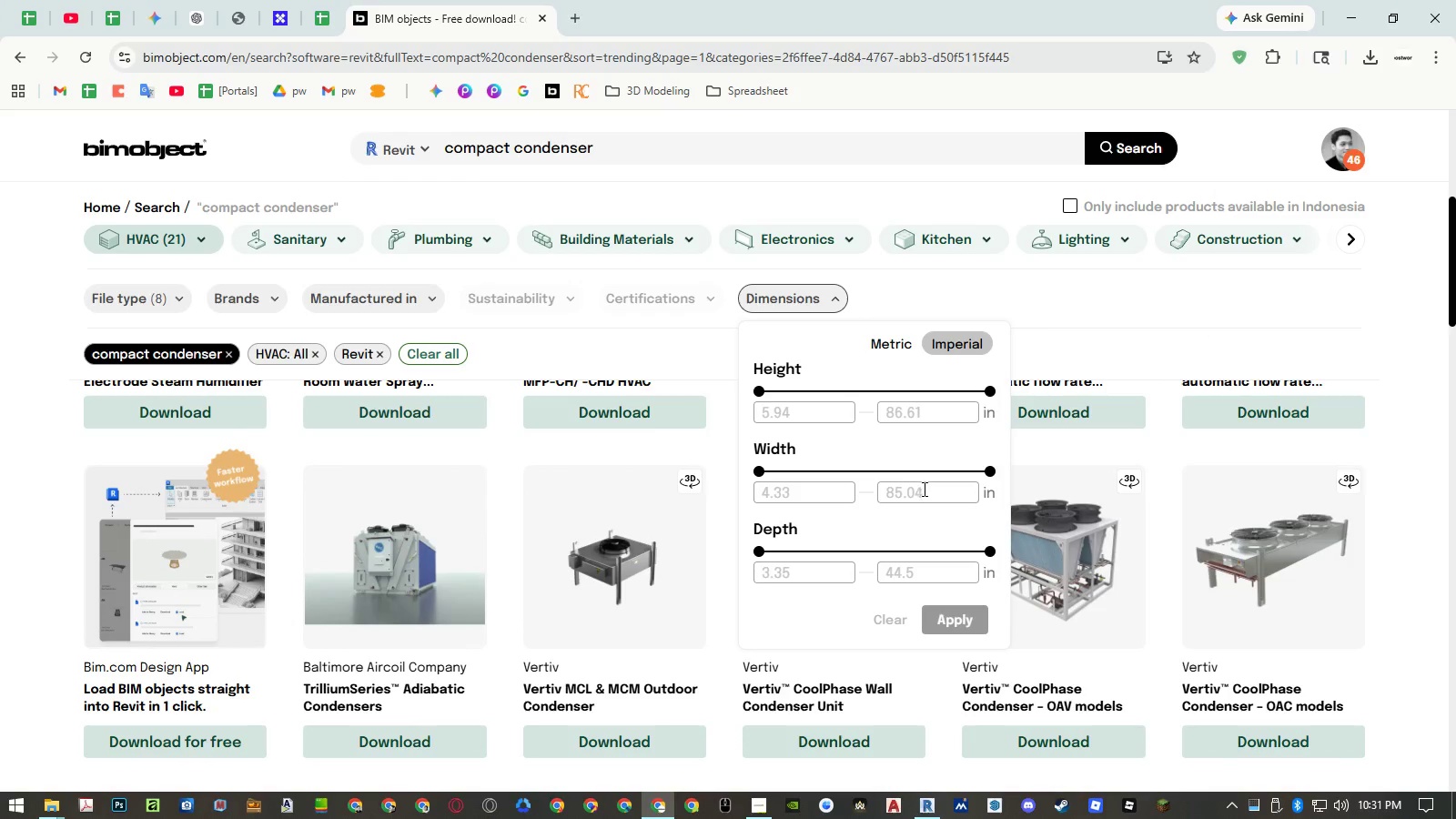 
left_click([923, 489])
 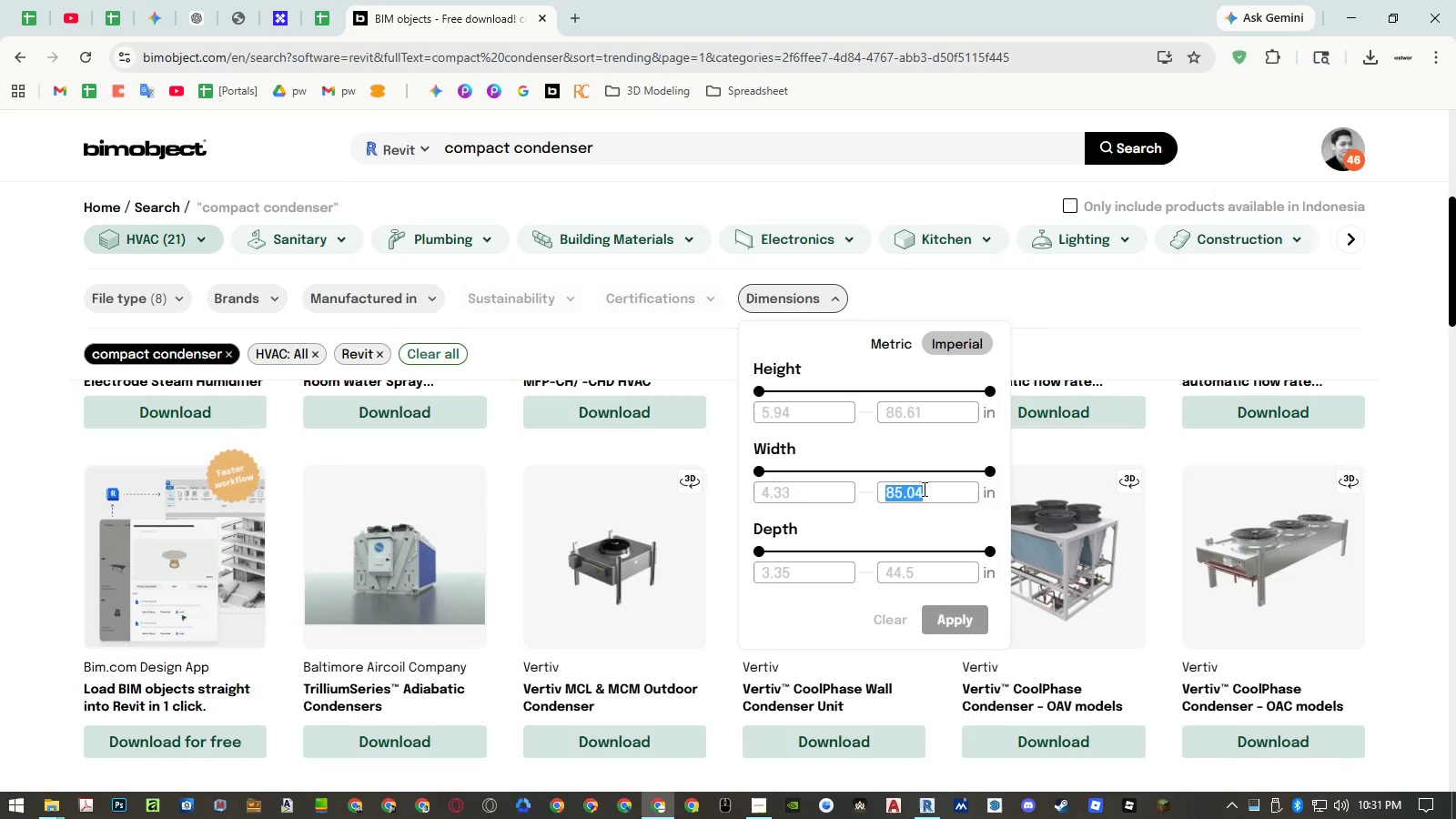 
key(Numpad3)
 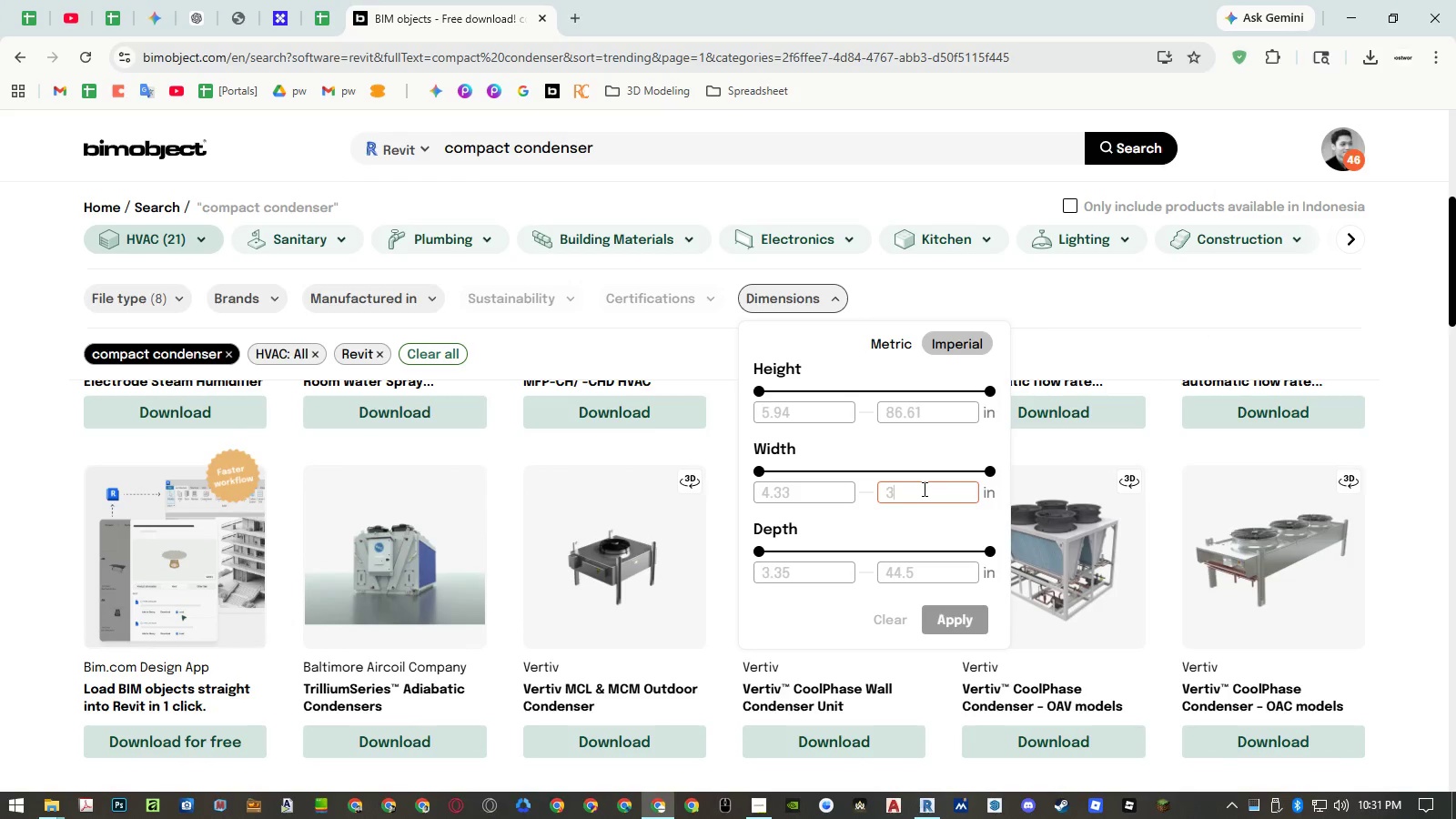 
key(Numpad6)
 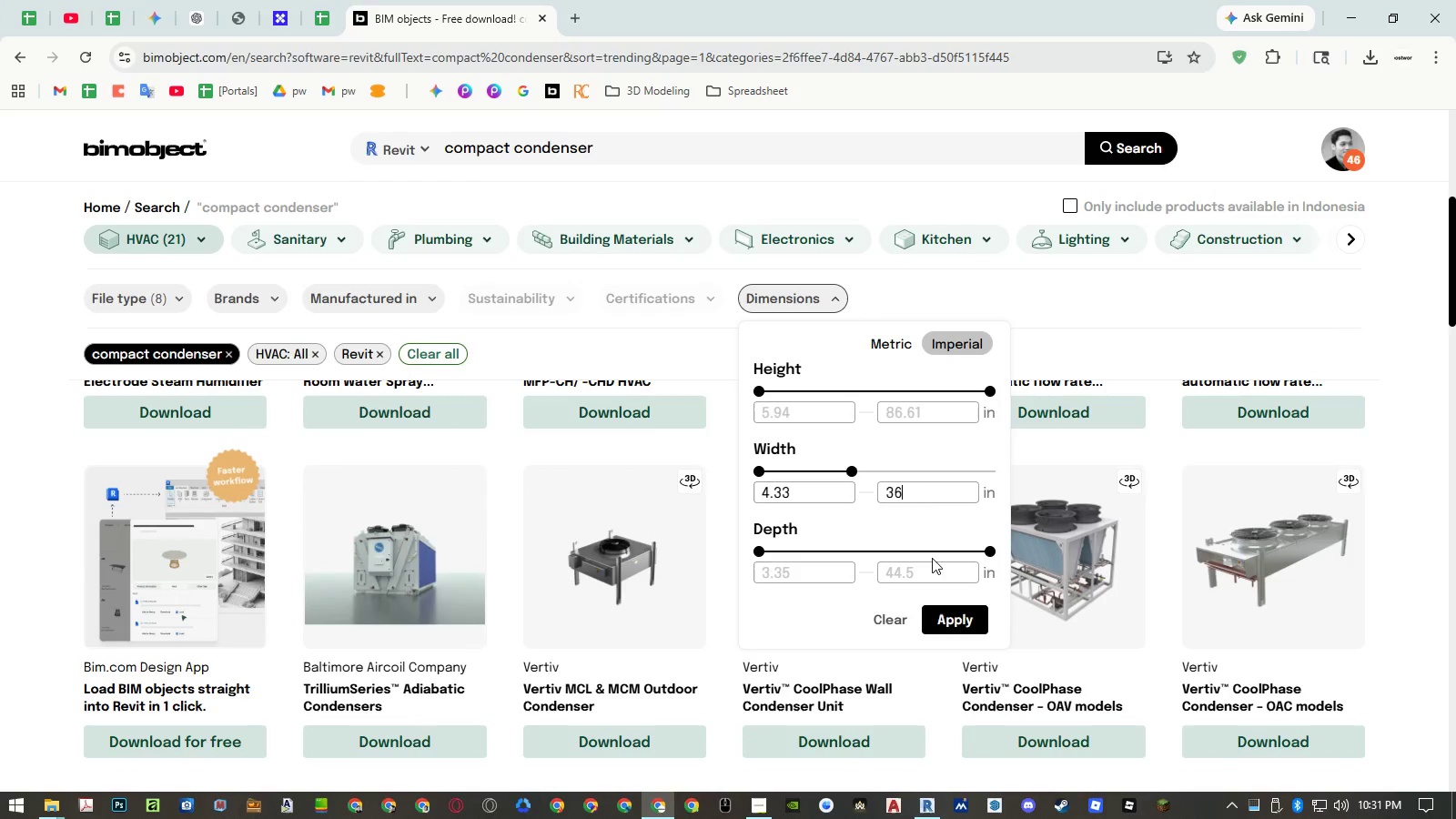 
left_click([930, 565])
 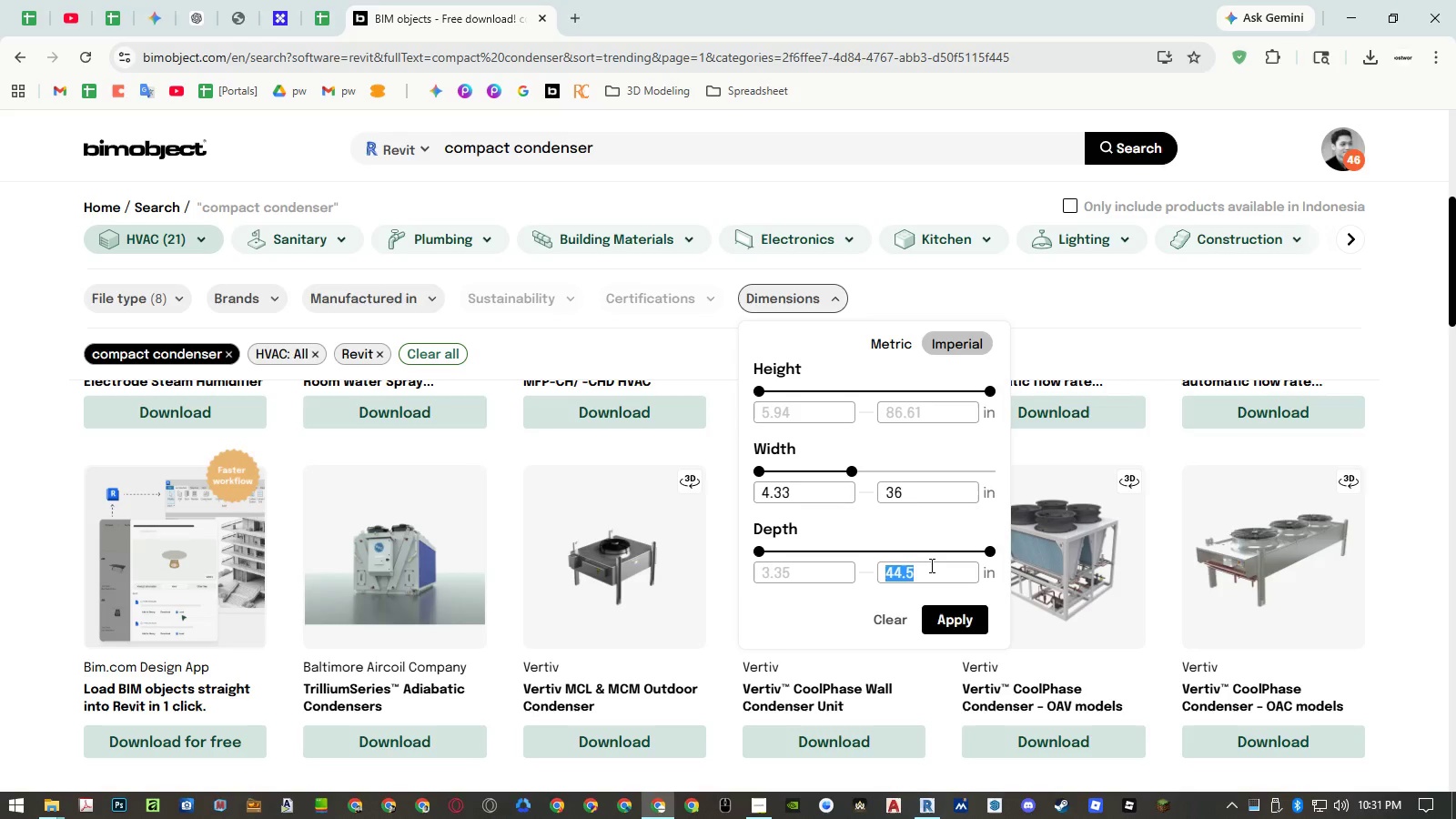 
key(Numpad3)
 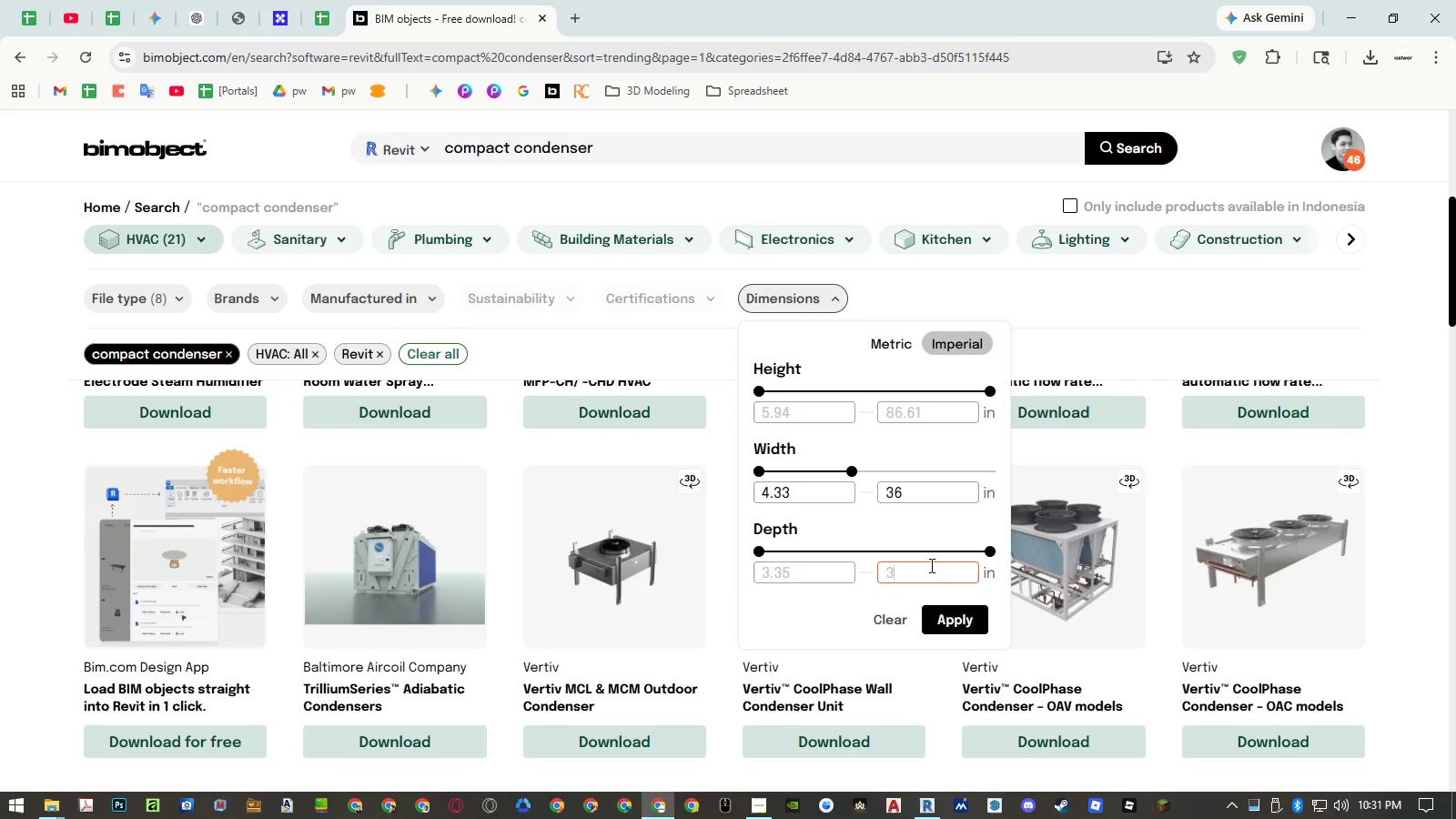 
key(Numpad6)
 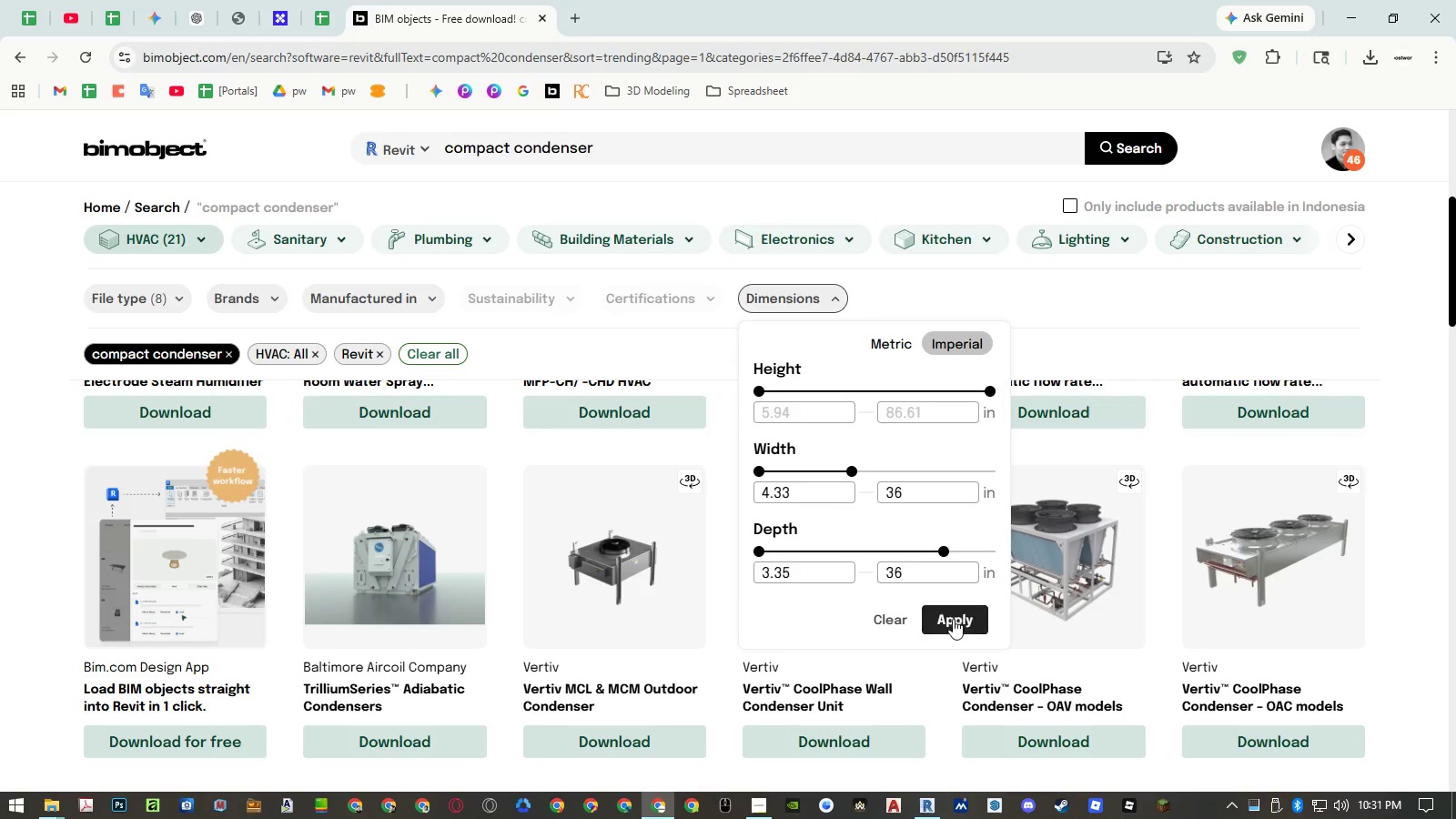 
left_click([954, 619])
 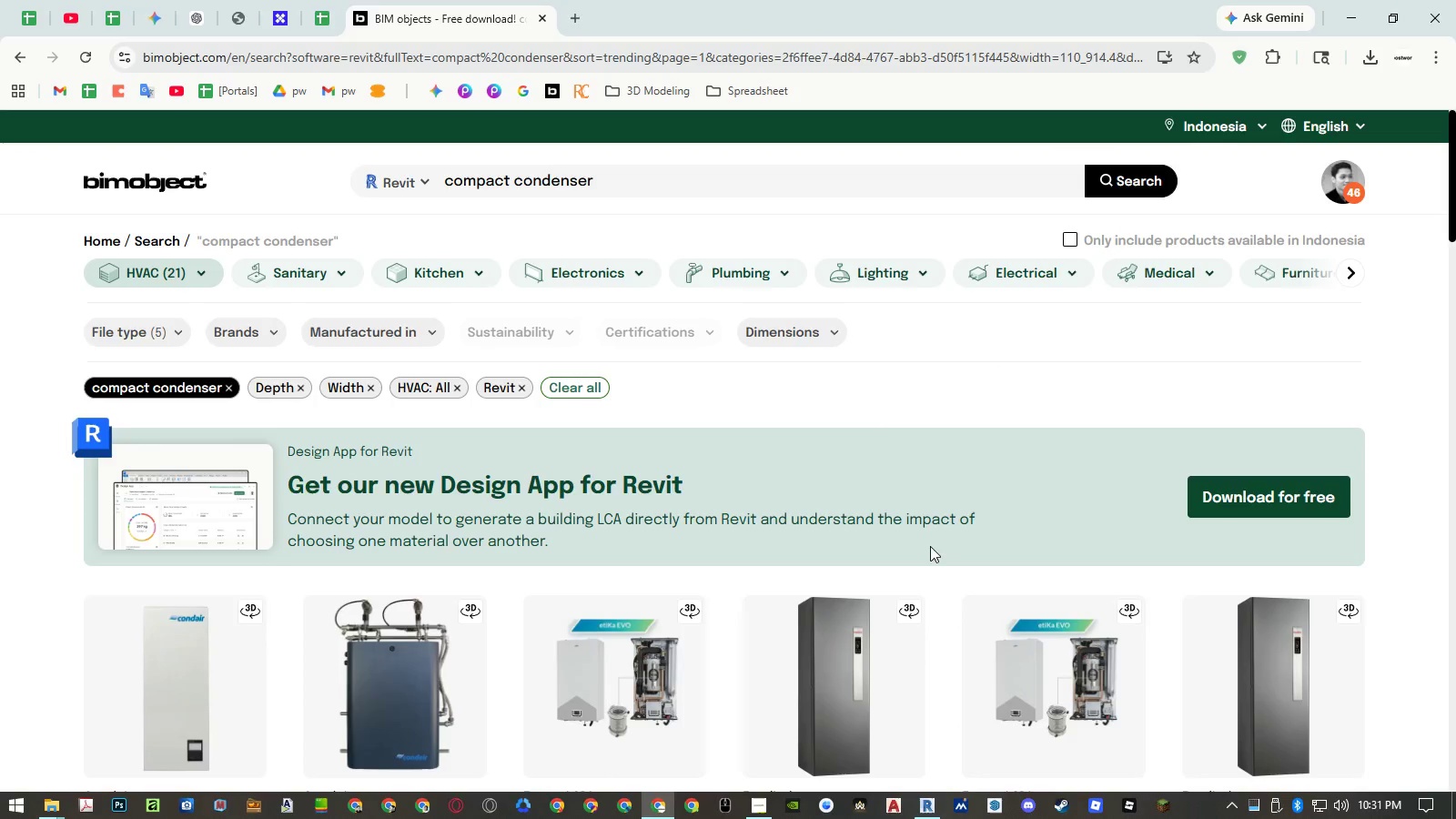 
scroll: coordinate [840, 382], scroll_direction: down, amount: 16.0
 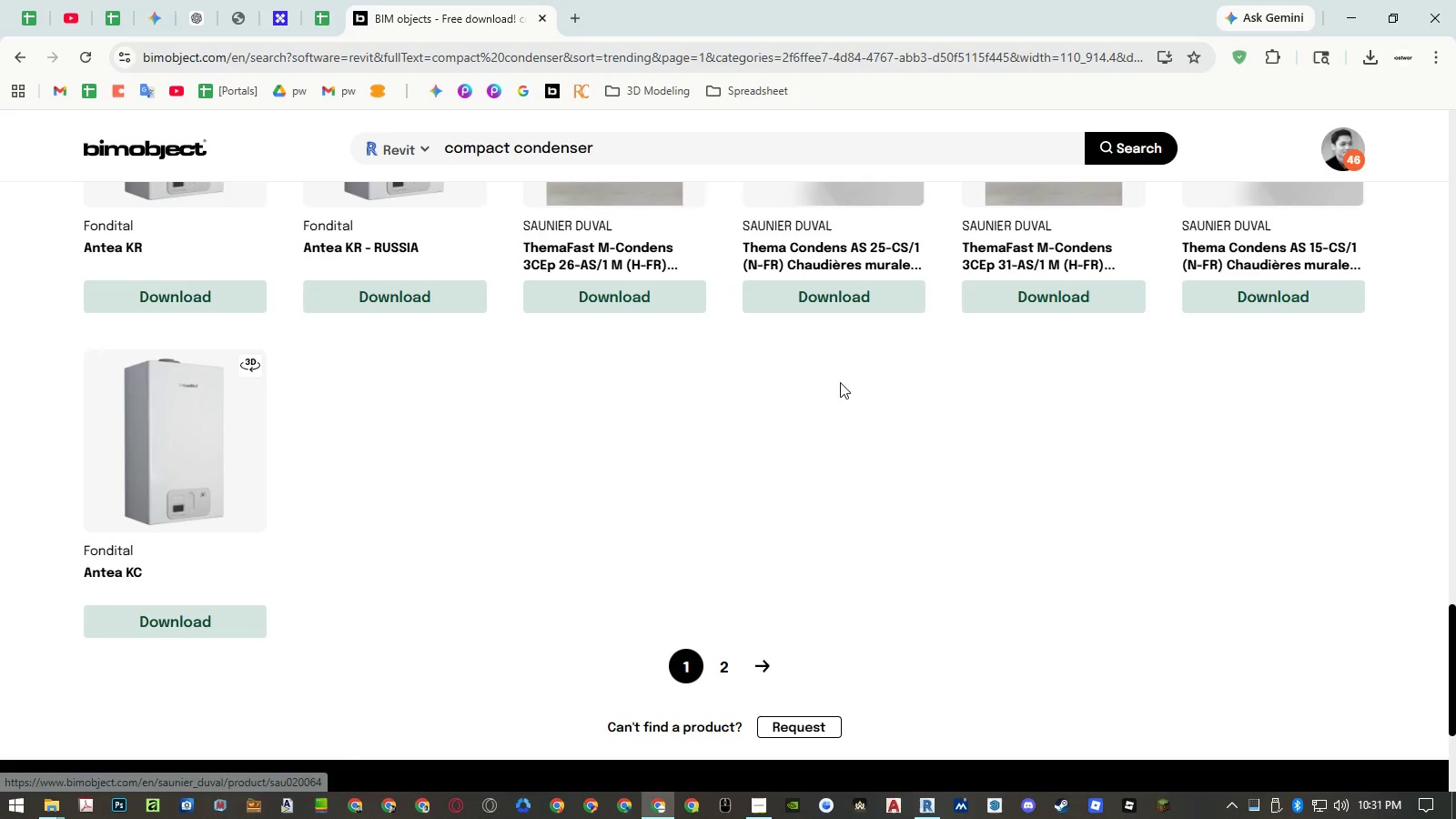 
left_click([727, 659])
 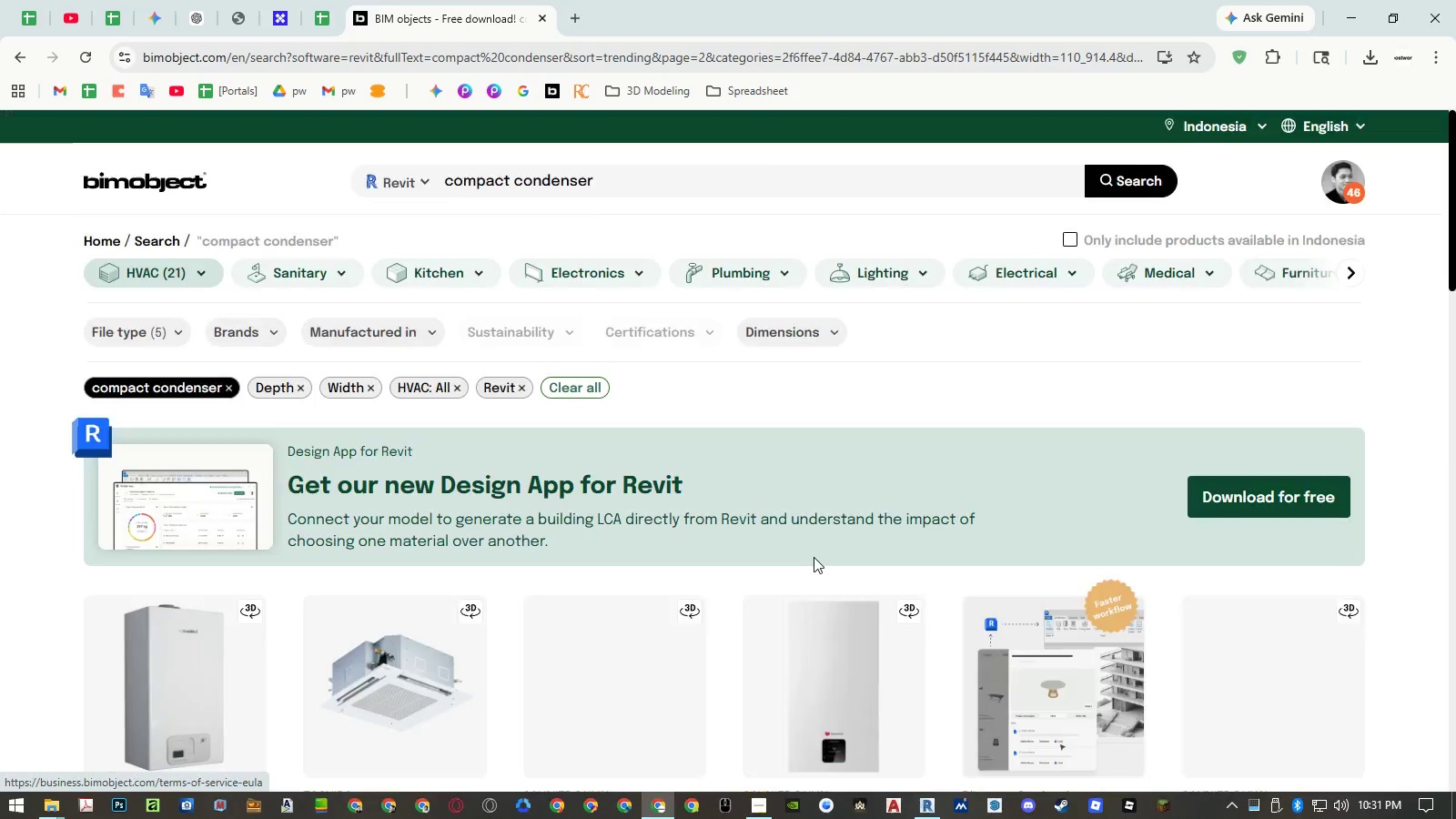 
scroll: coordinate [825, 490], scroll_direction: down, amount: 14.0
 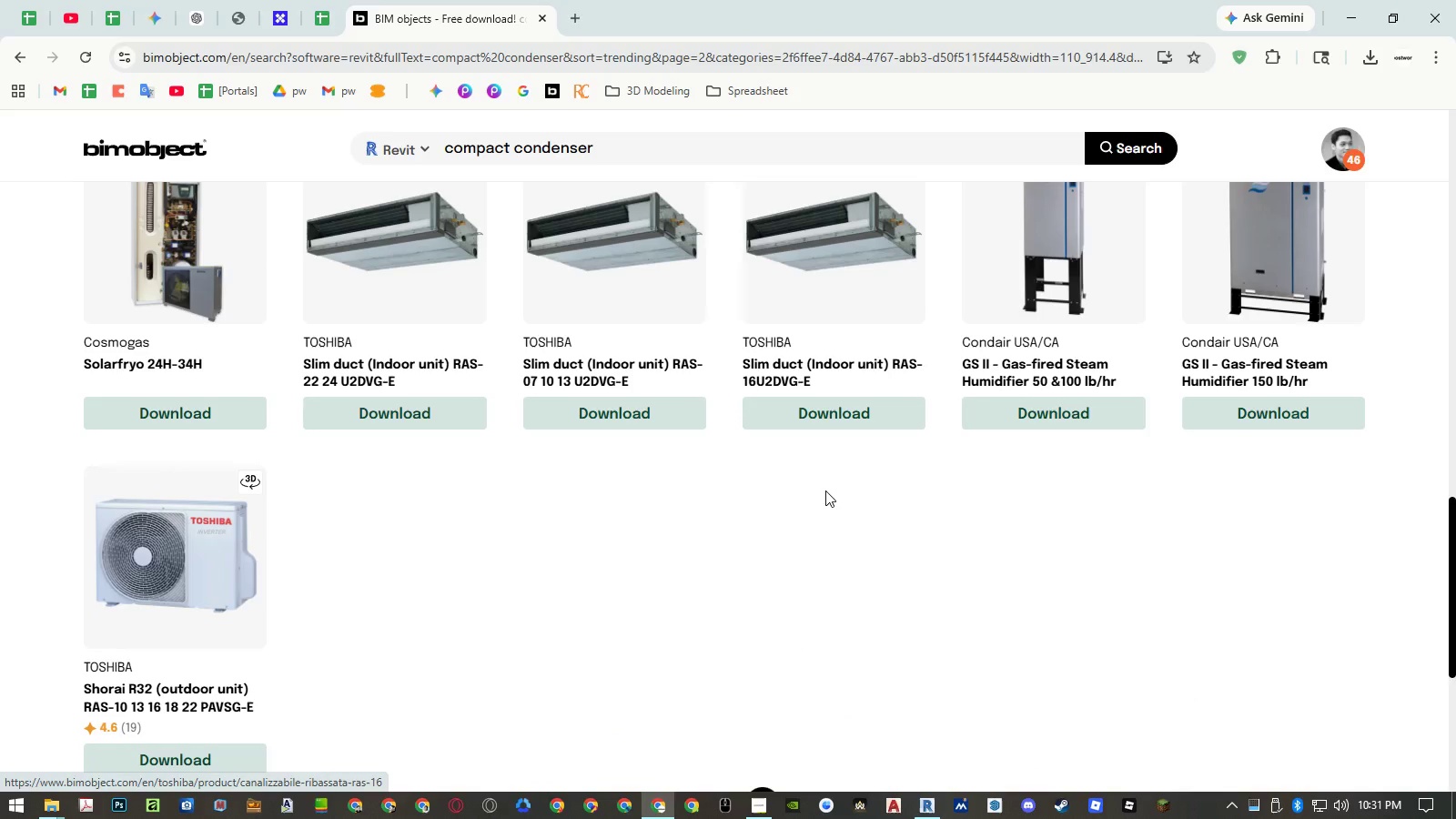 
scroll: coordinate [825, 490], scroll_direction: up, amount: 16.0
 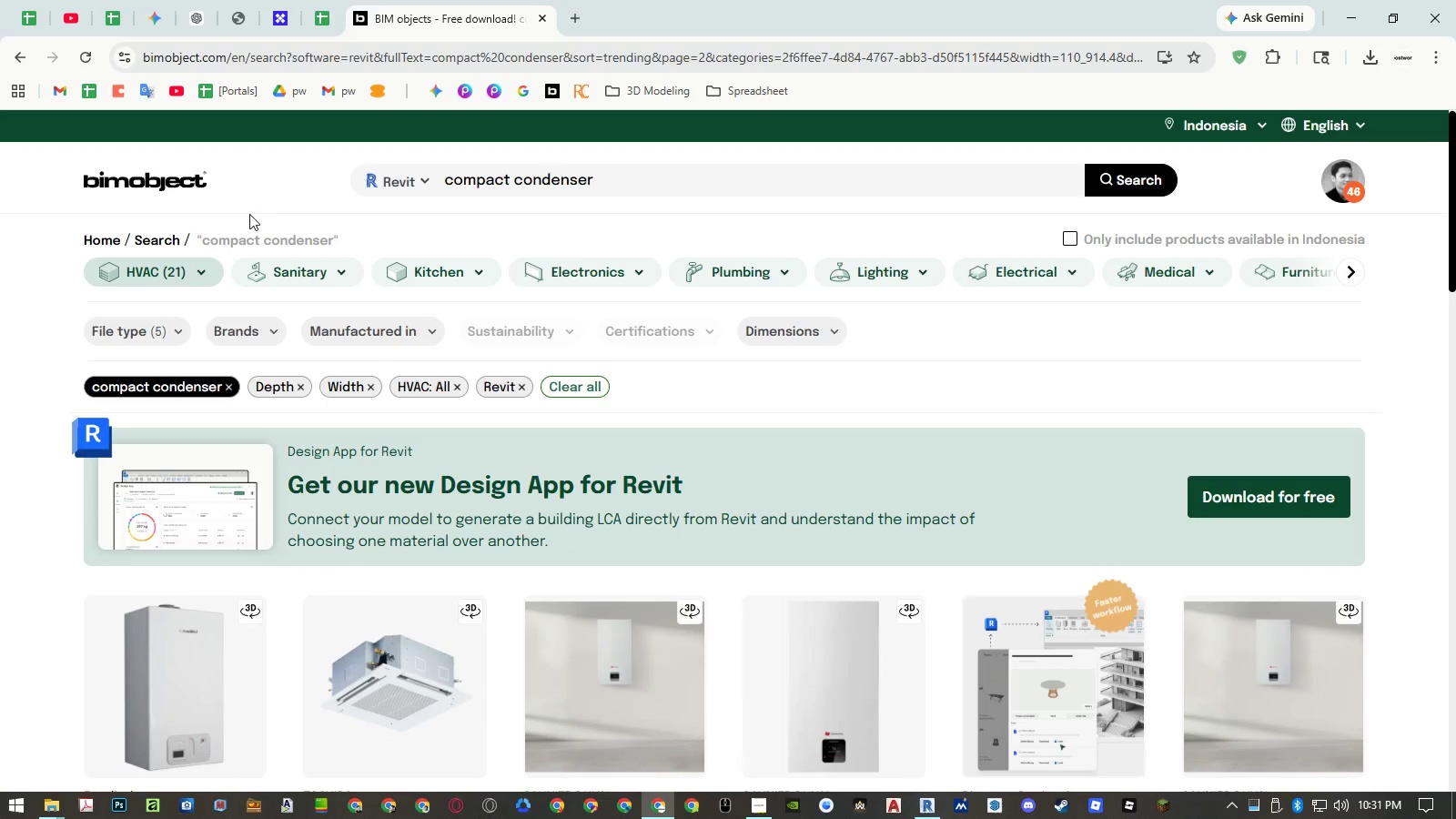 
left_click([176, 266])
 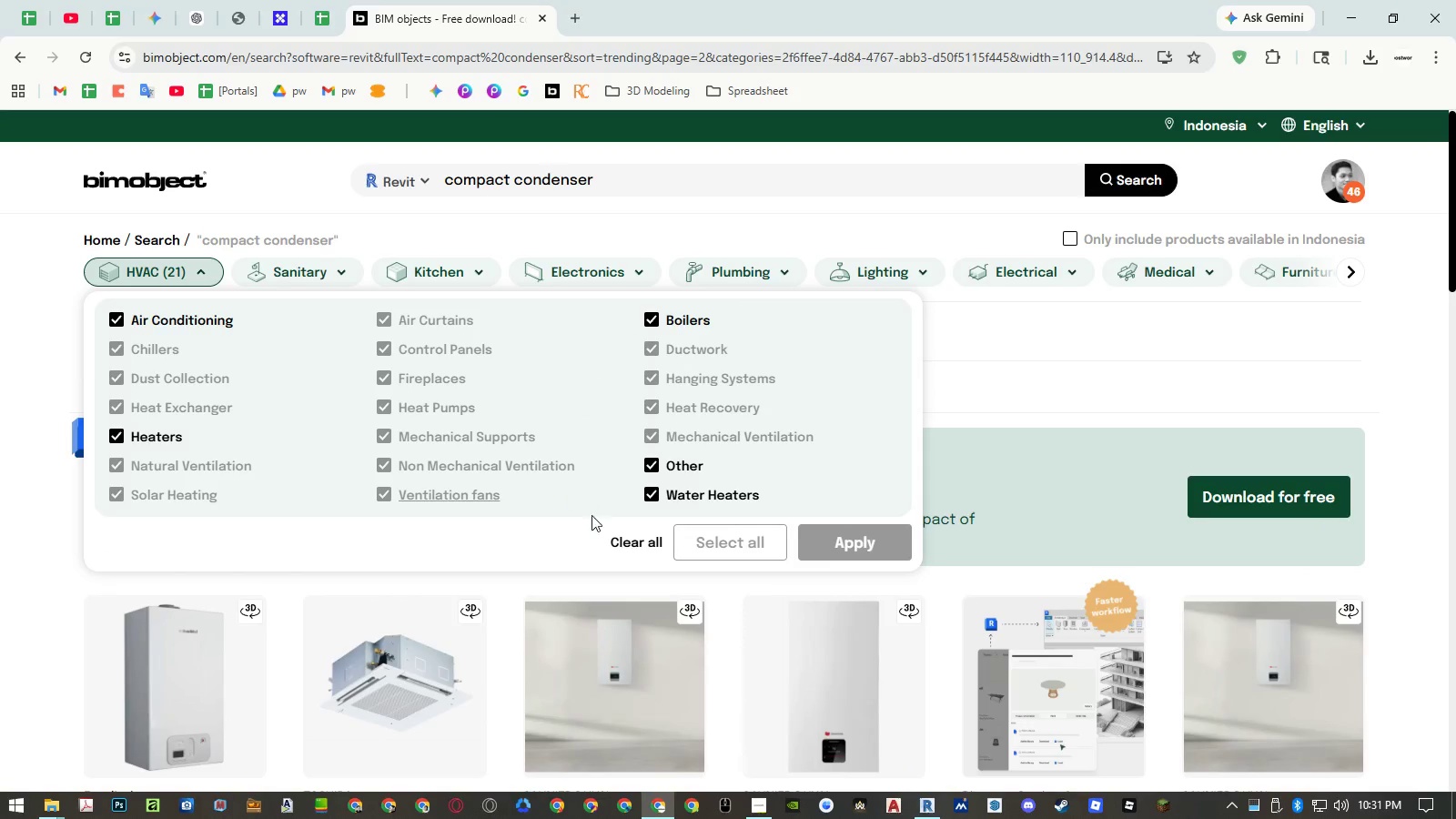 
left_click([624, 547])
 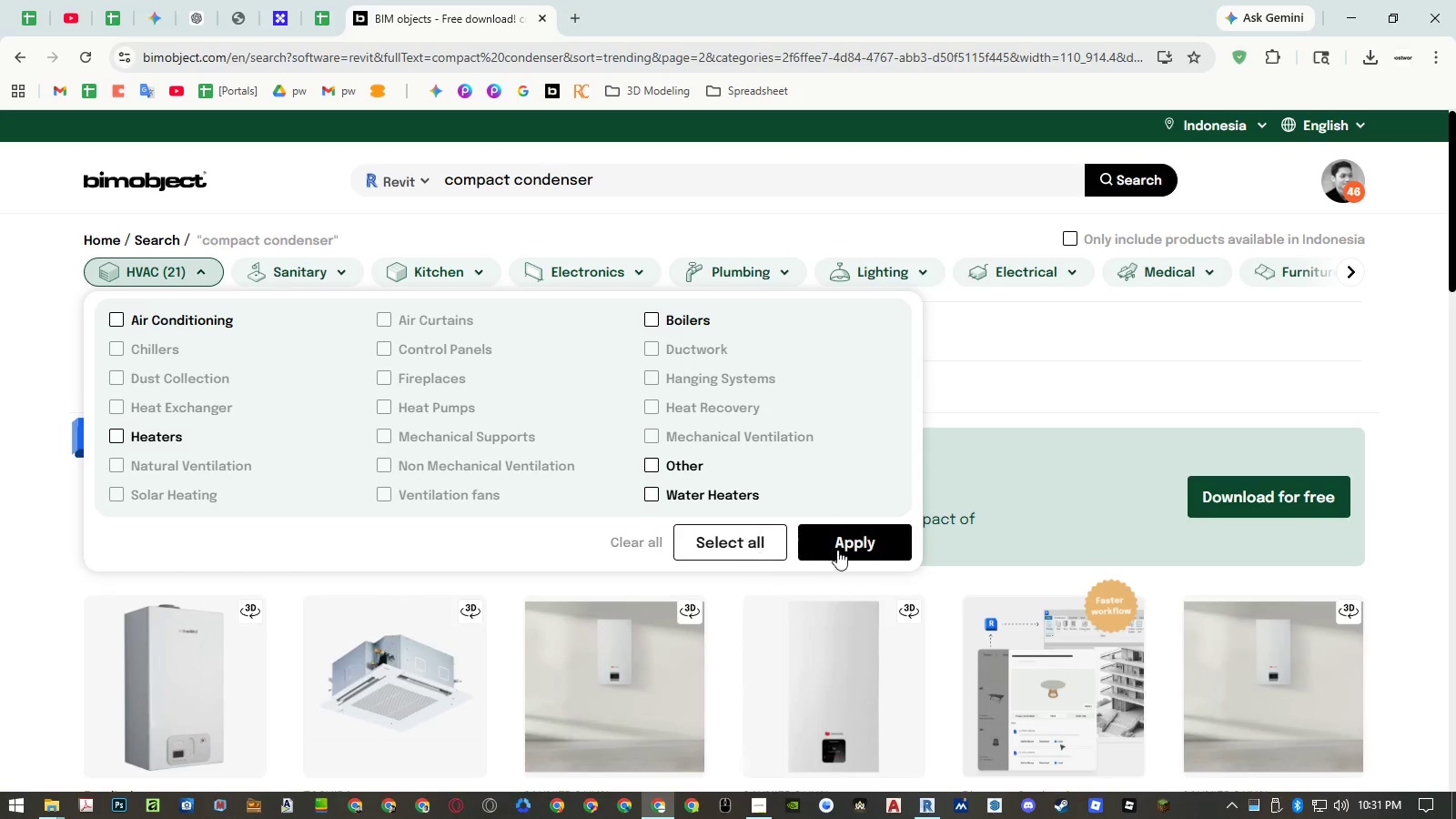 
double_click([848, 550])
 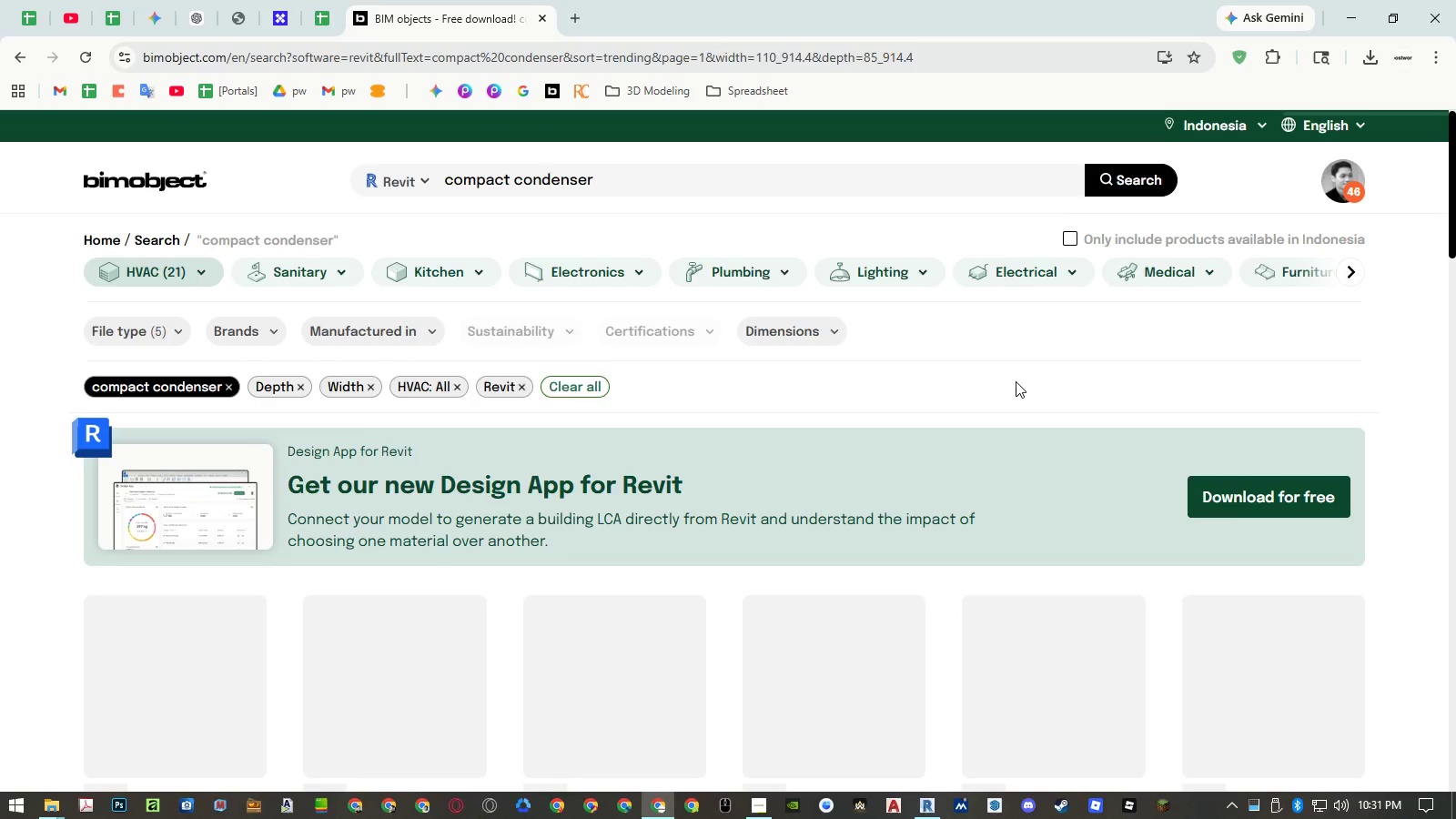 
left_click([814, 340])
 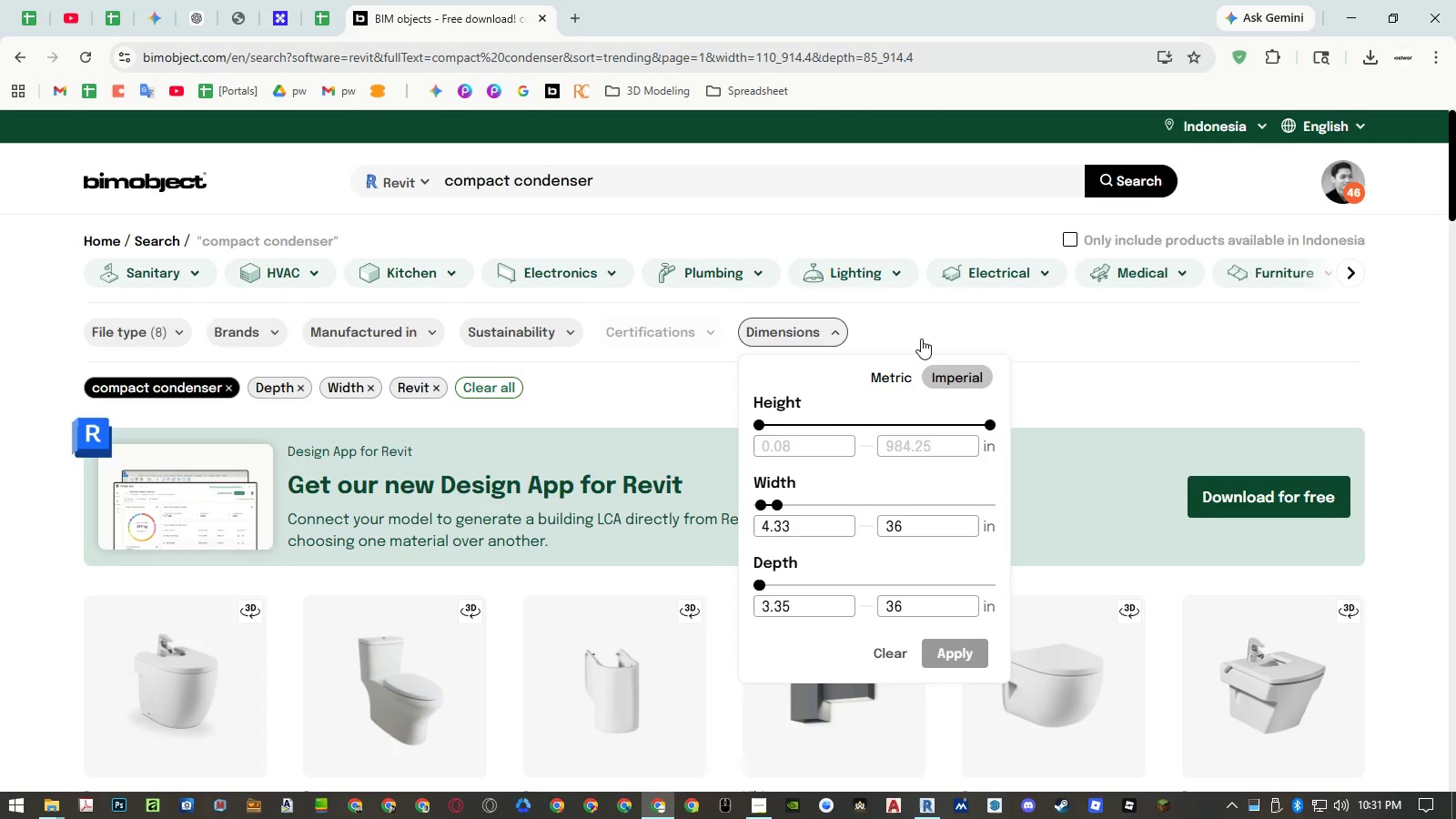 
left_click([1079, 332])
 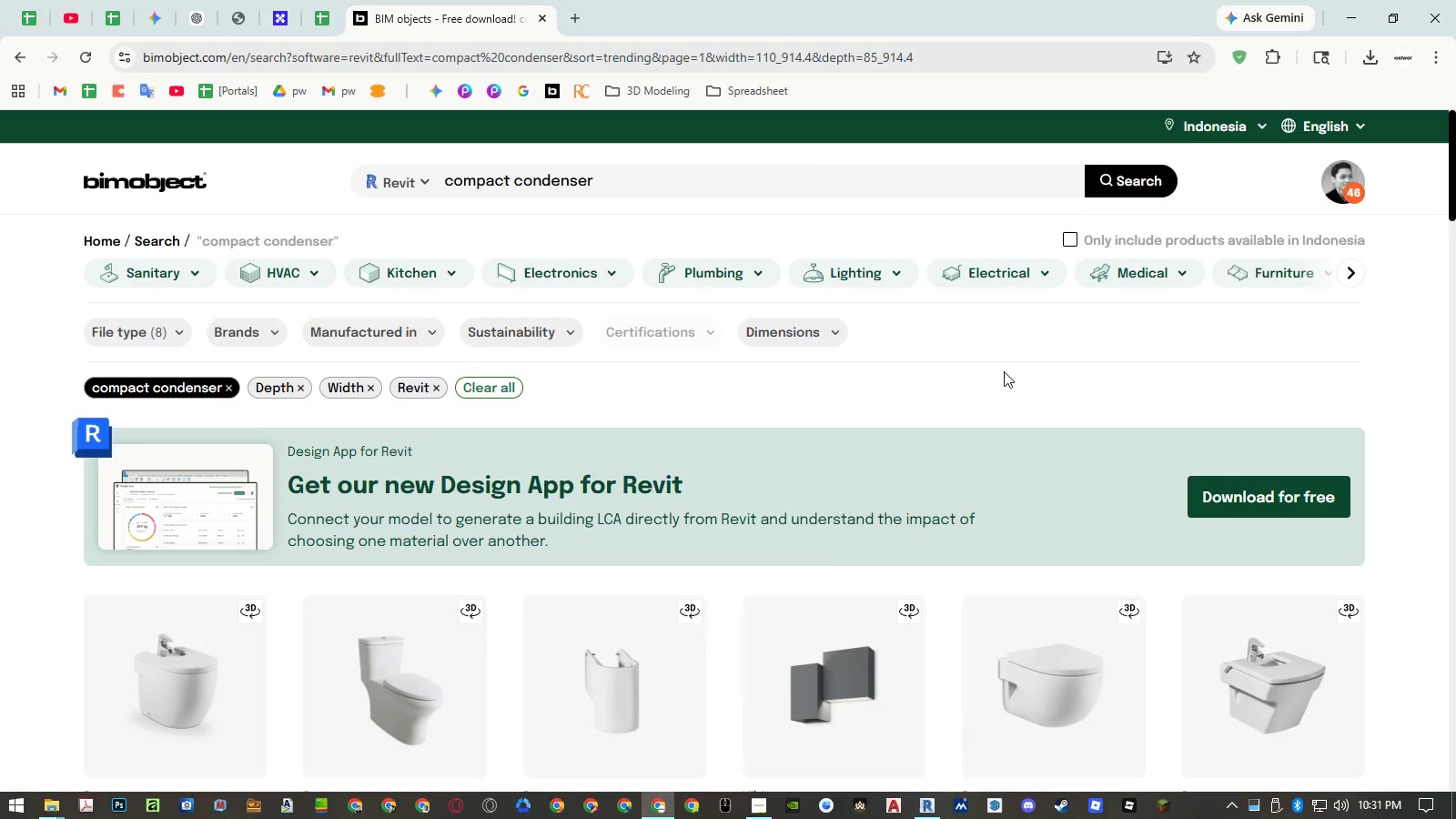 
scroll: coordinate [945, 312], scroll_direction: down, amount: 21.0
 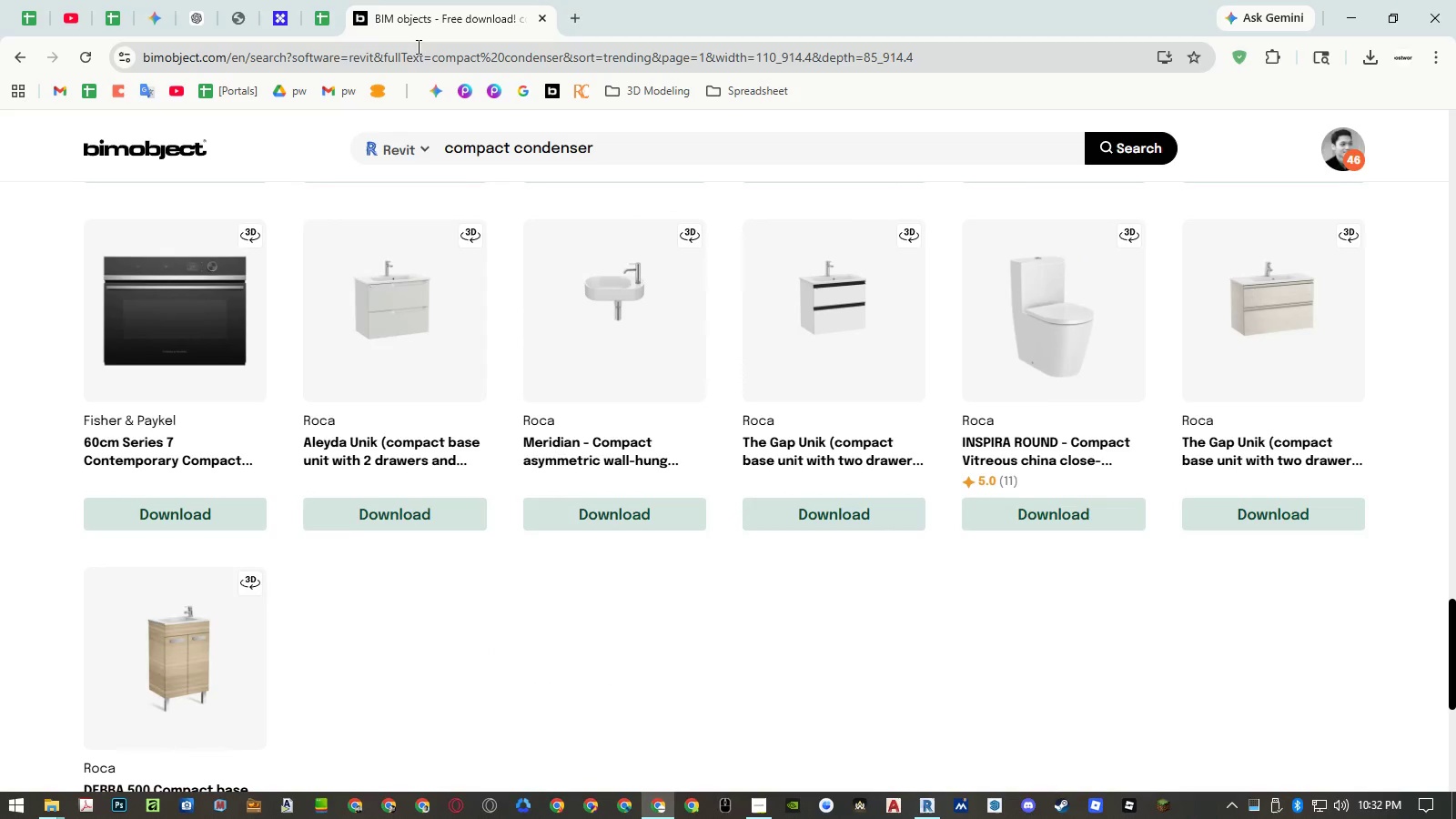 
left_click([576, 20])
 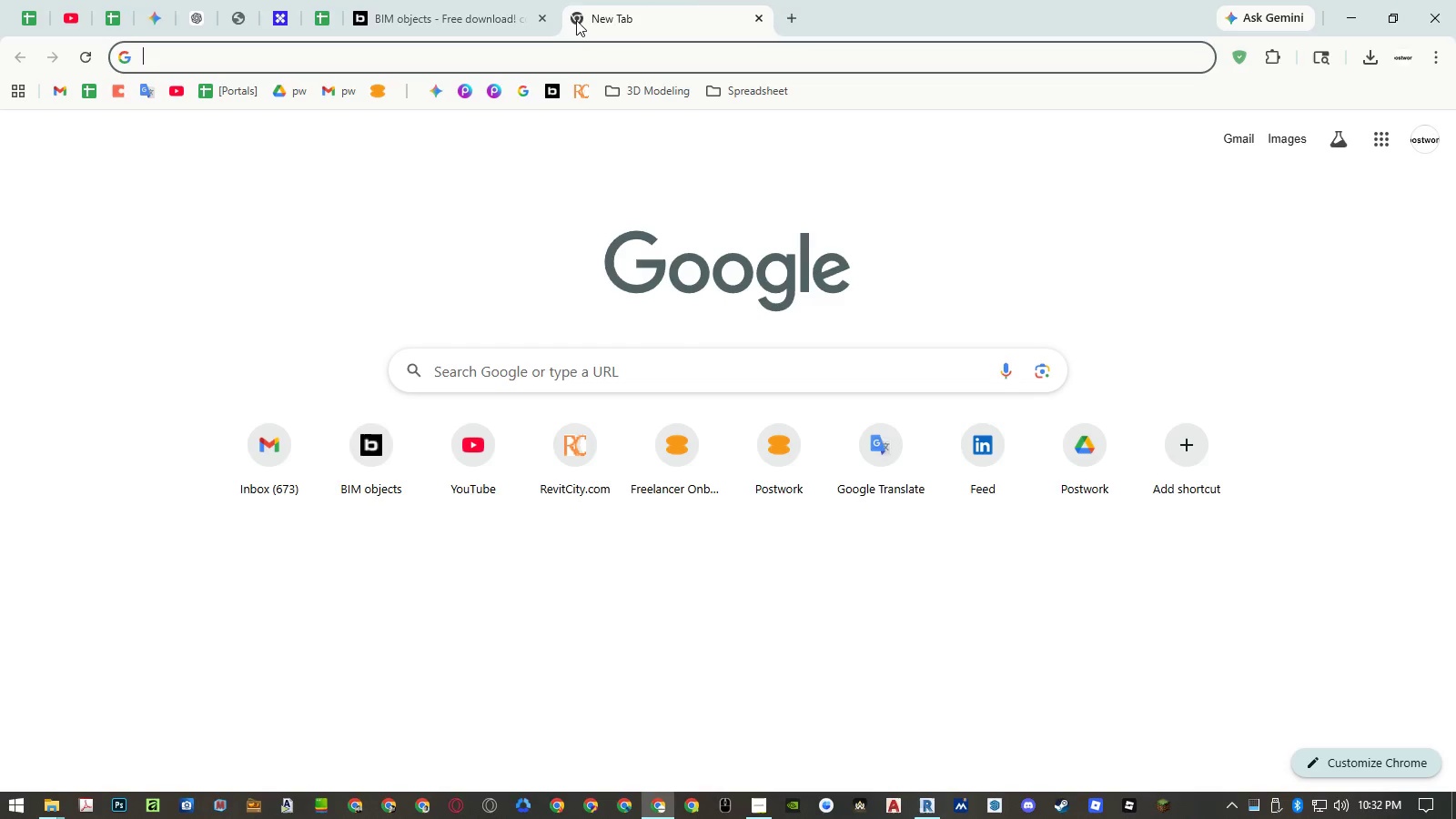 
type(compact condenser)
key(Backspace)
 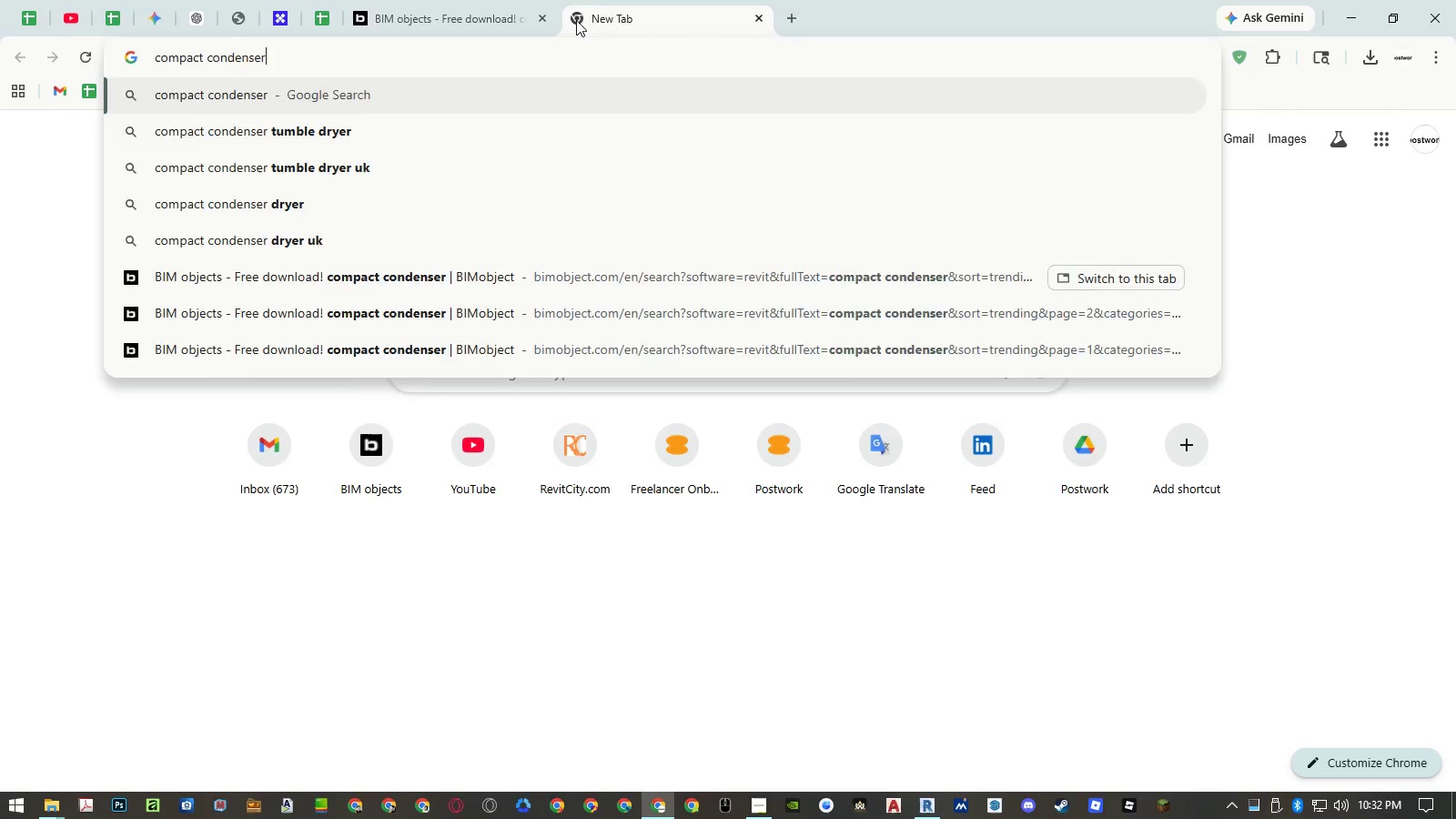 
key(Enter)
 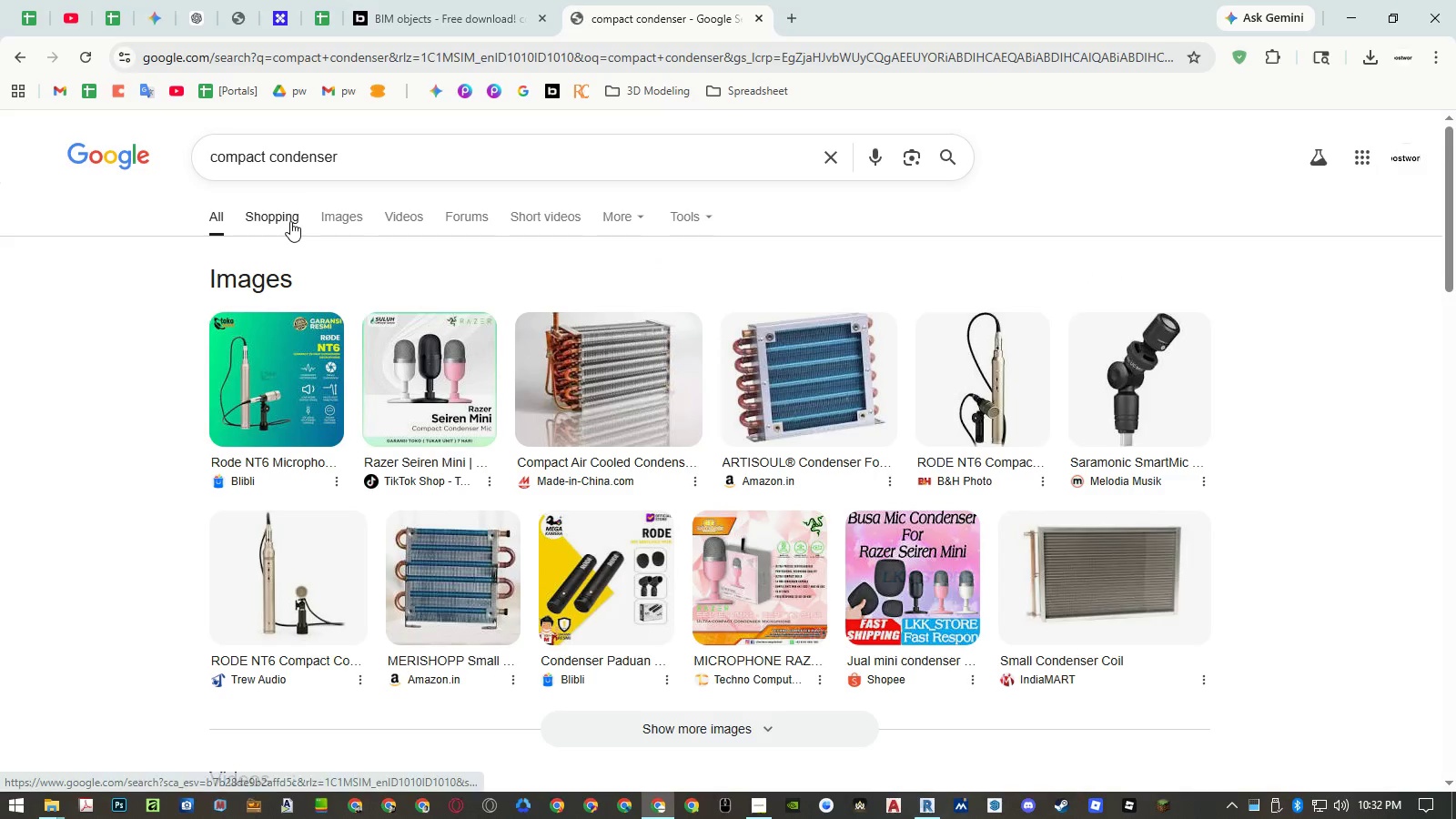 
left_click([312, 217])
 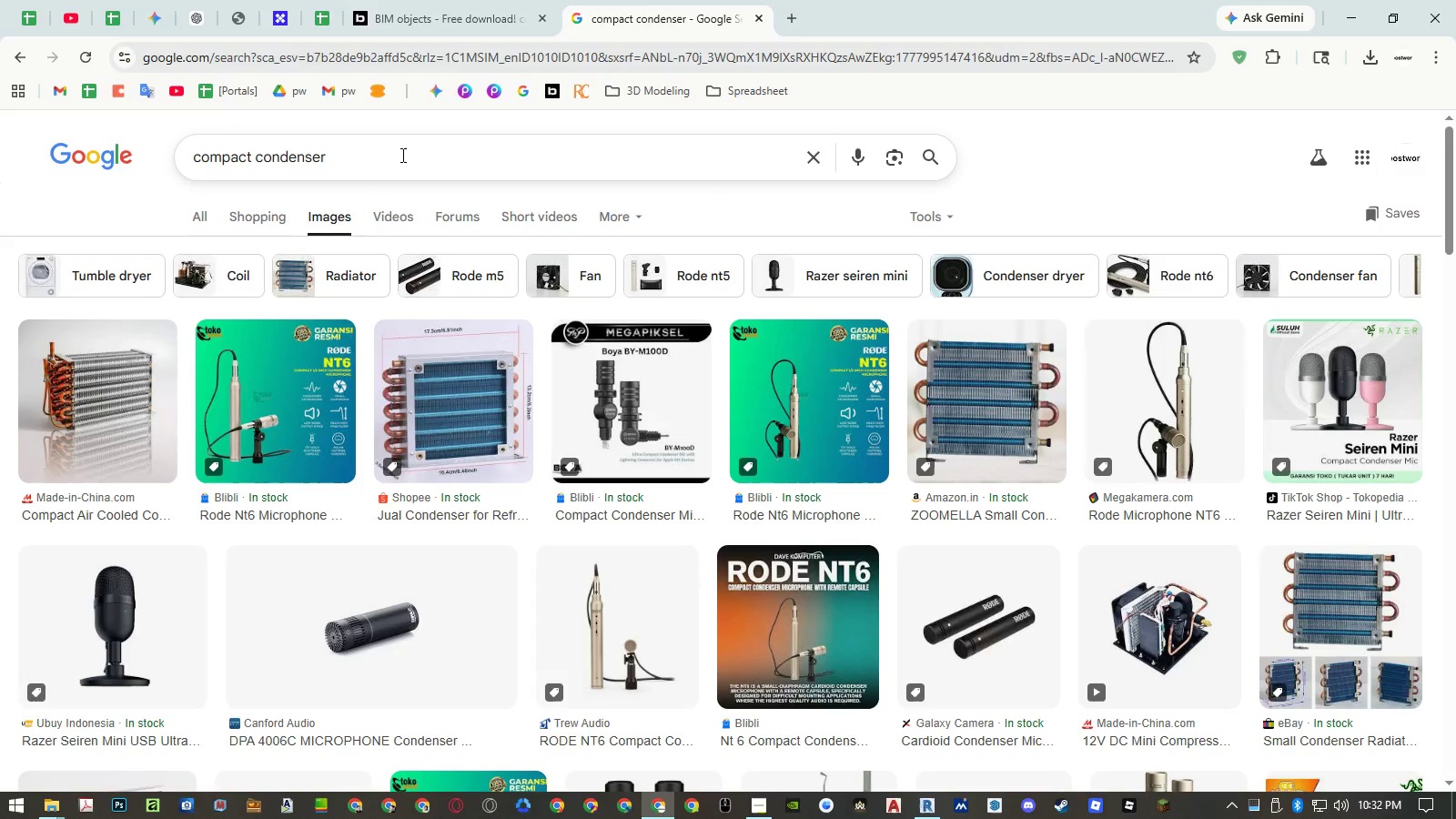 
left_click([401, 155])
 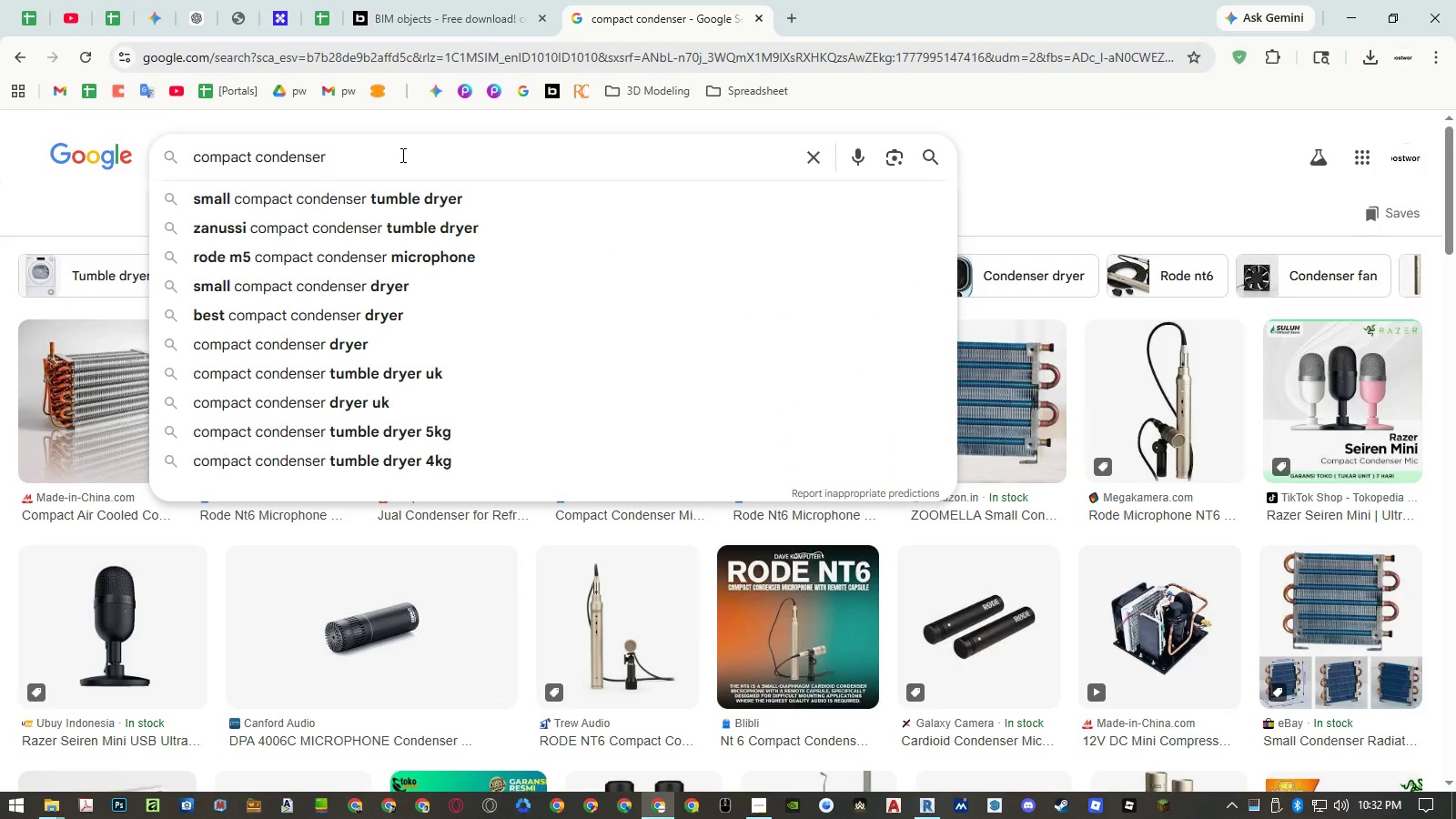 
type( hvac)
 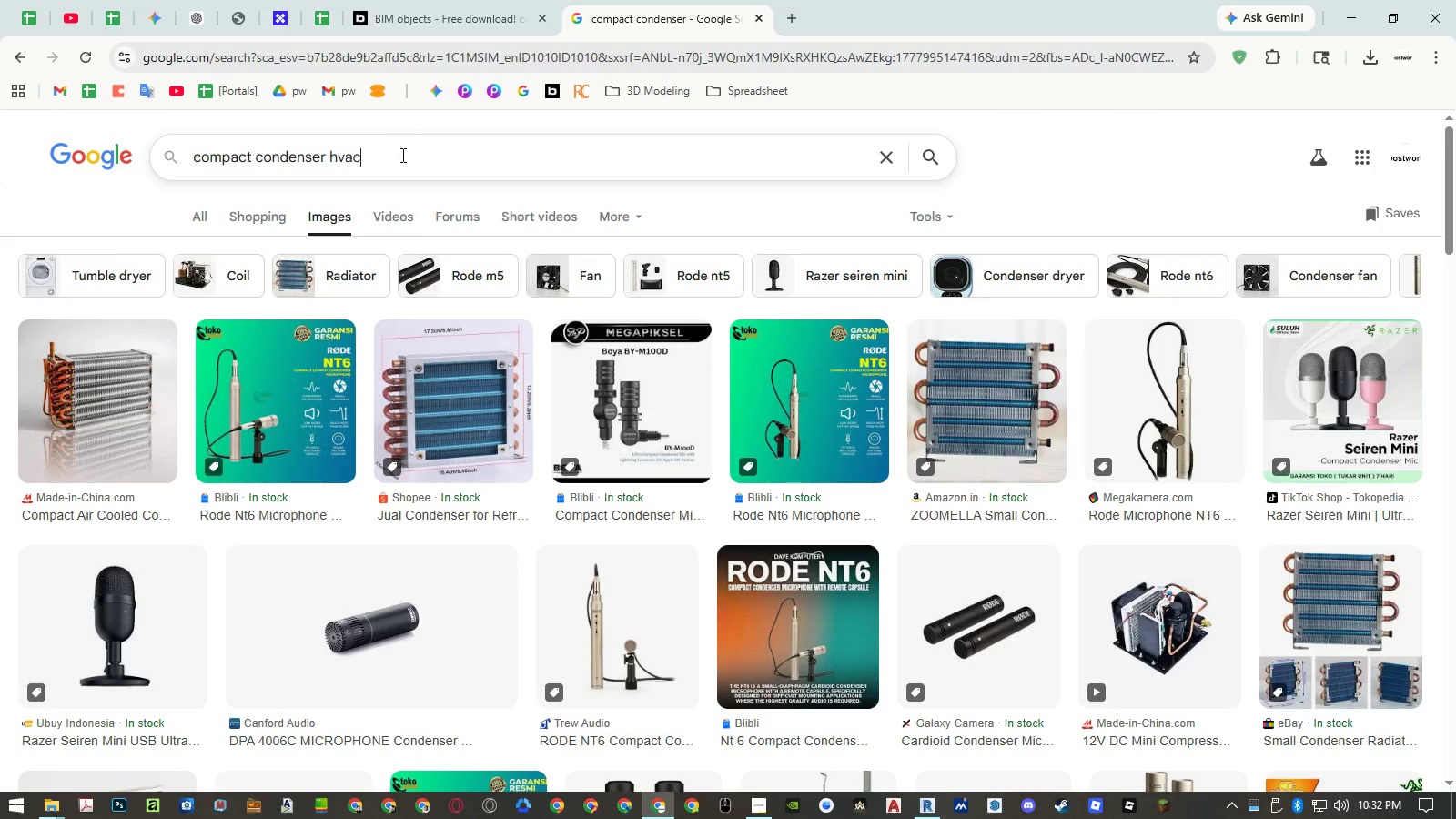 
key(Enter)
 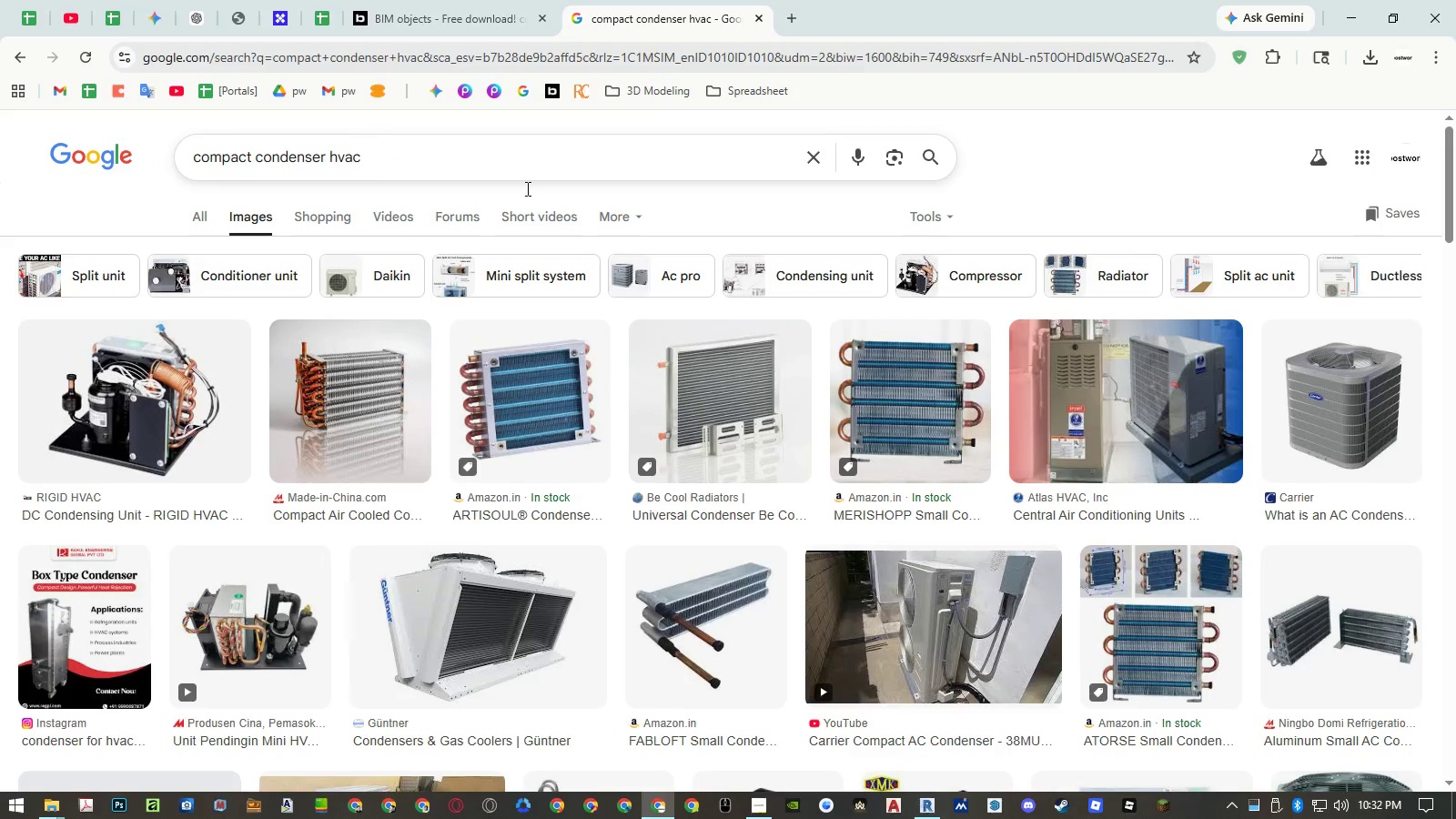 
left_click([1349, 401])
 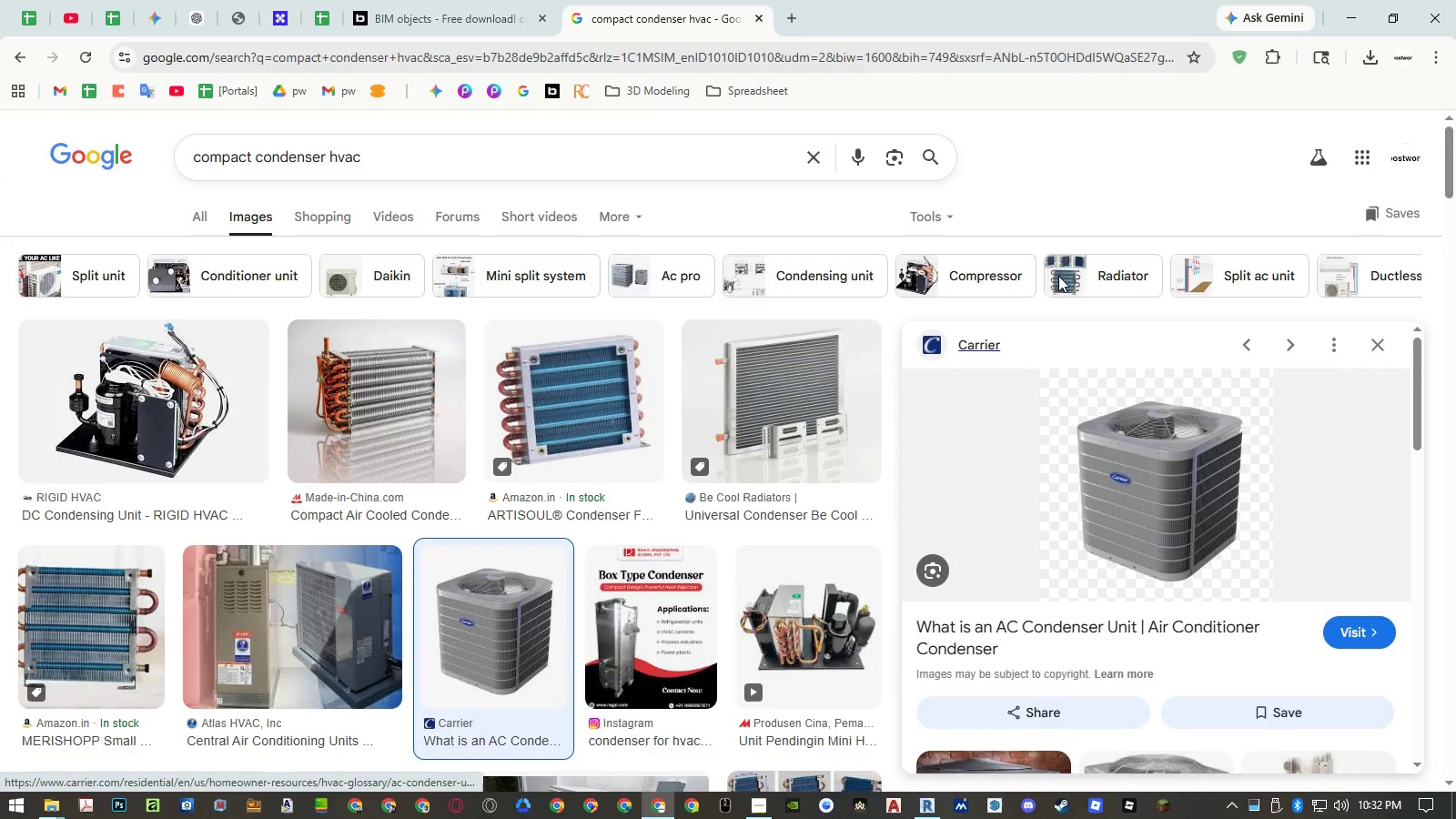 
left_click([468, 20])
 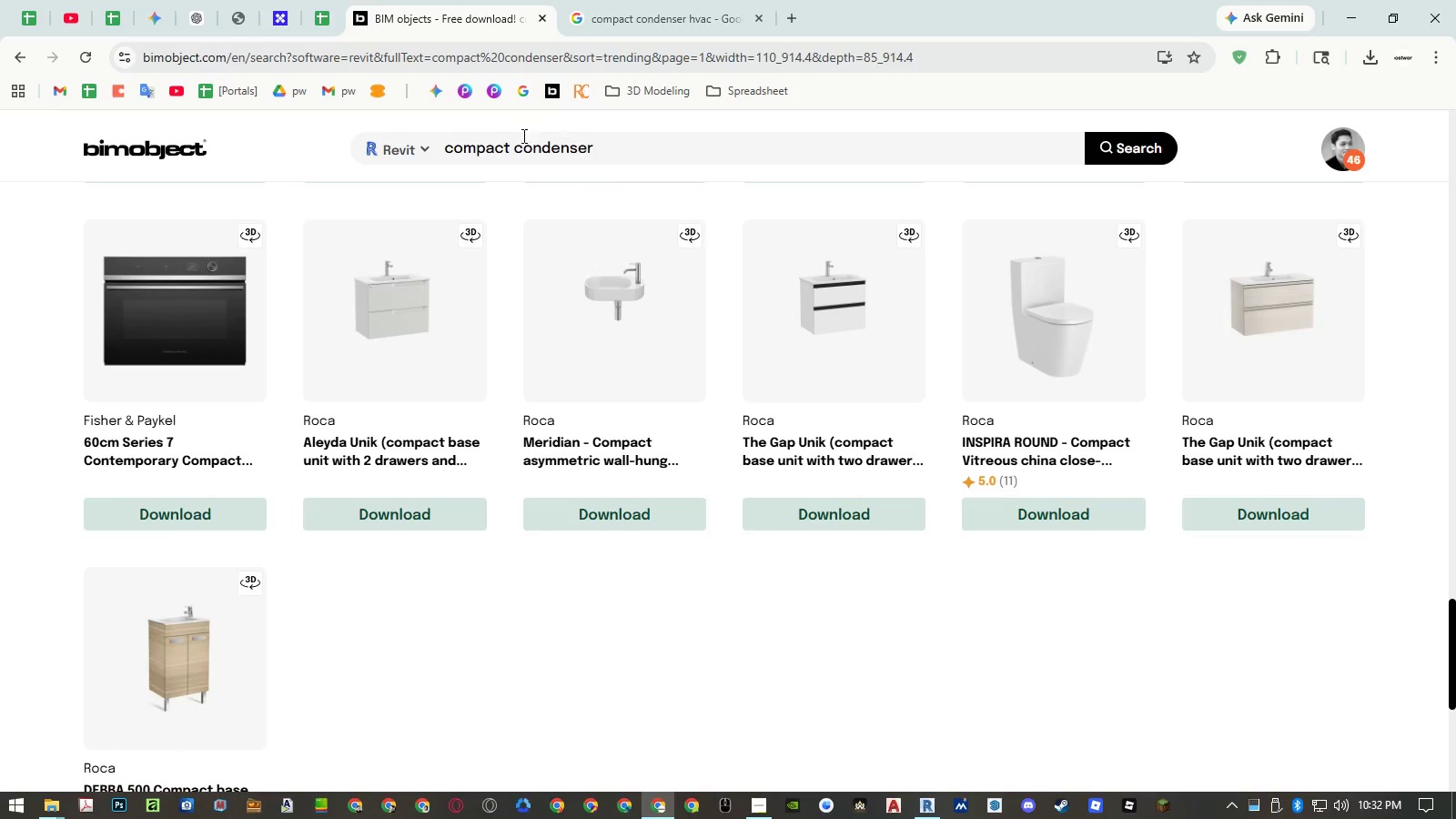 
left_click([476, 142])
 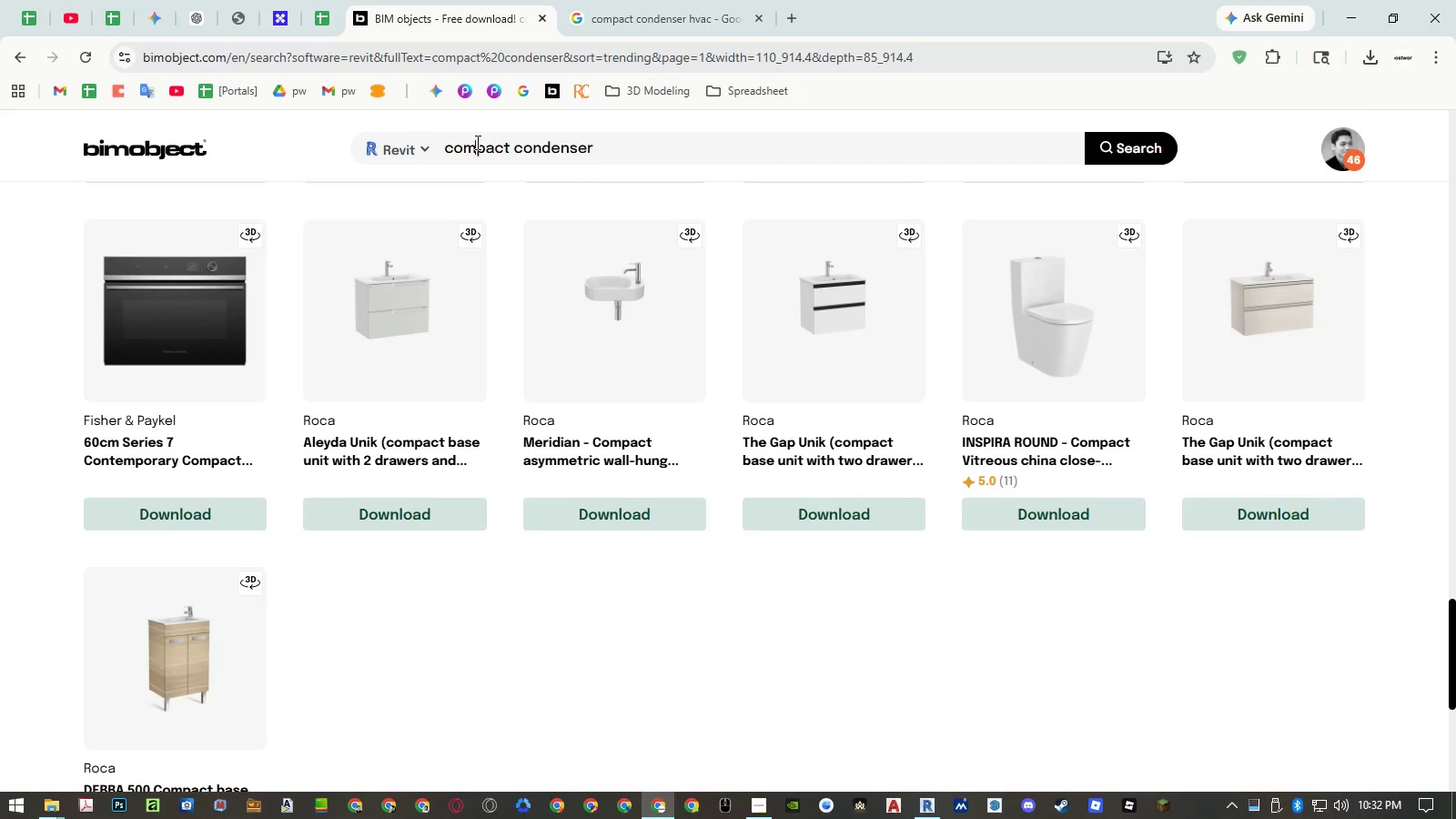 
left_click_drag(start_coordinate=[476, 142], to_coordinate=[471, 143])
 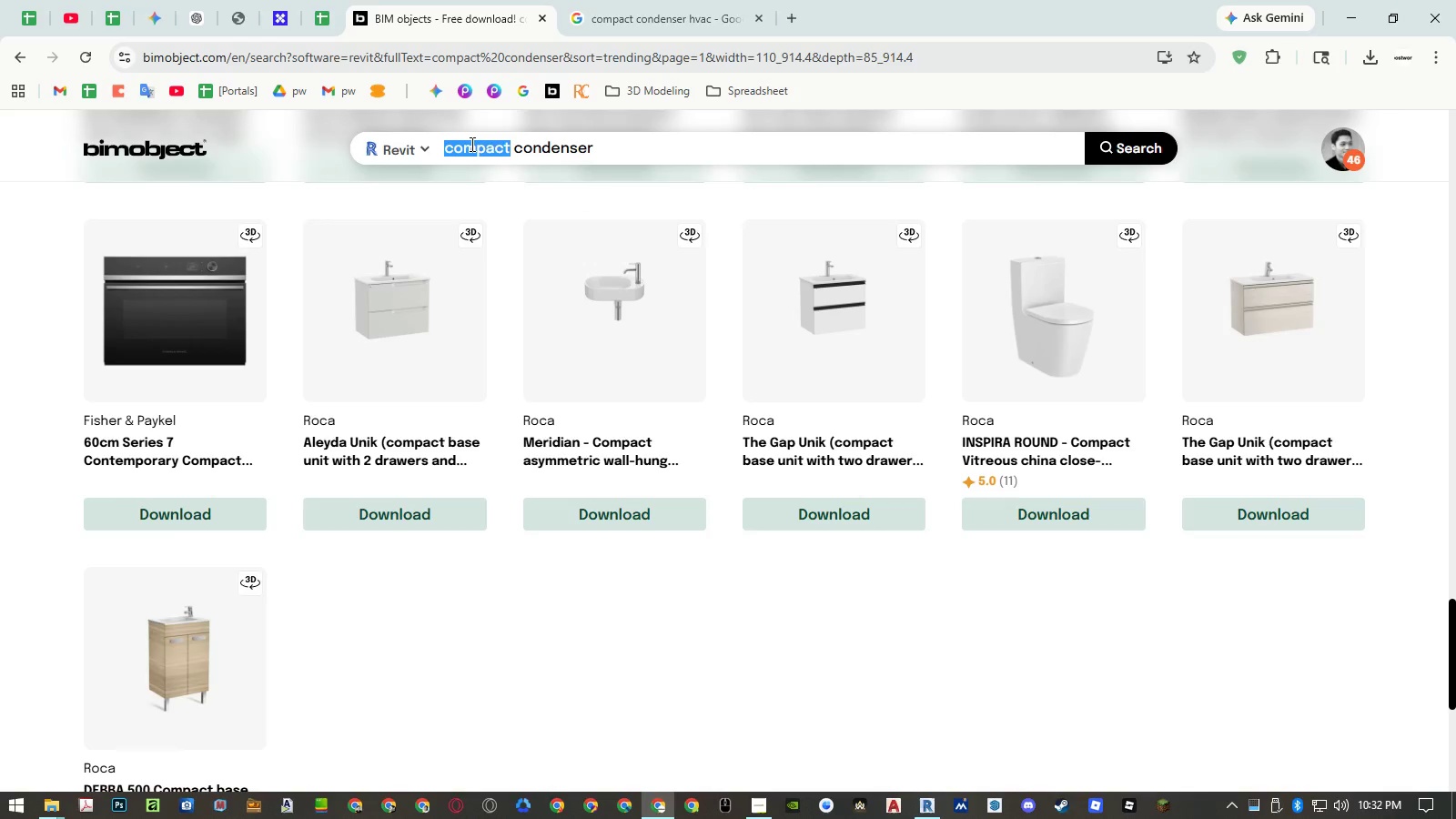 
type(AC)
 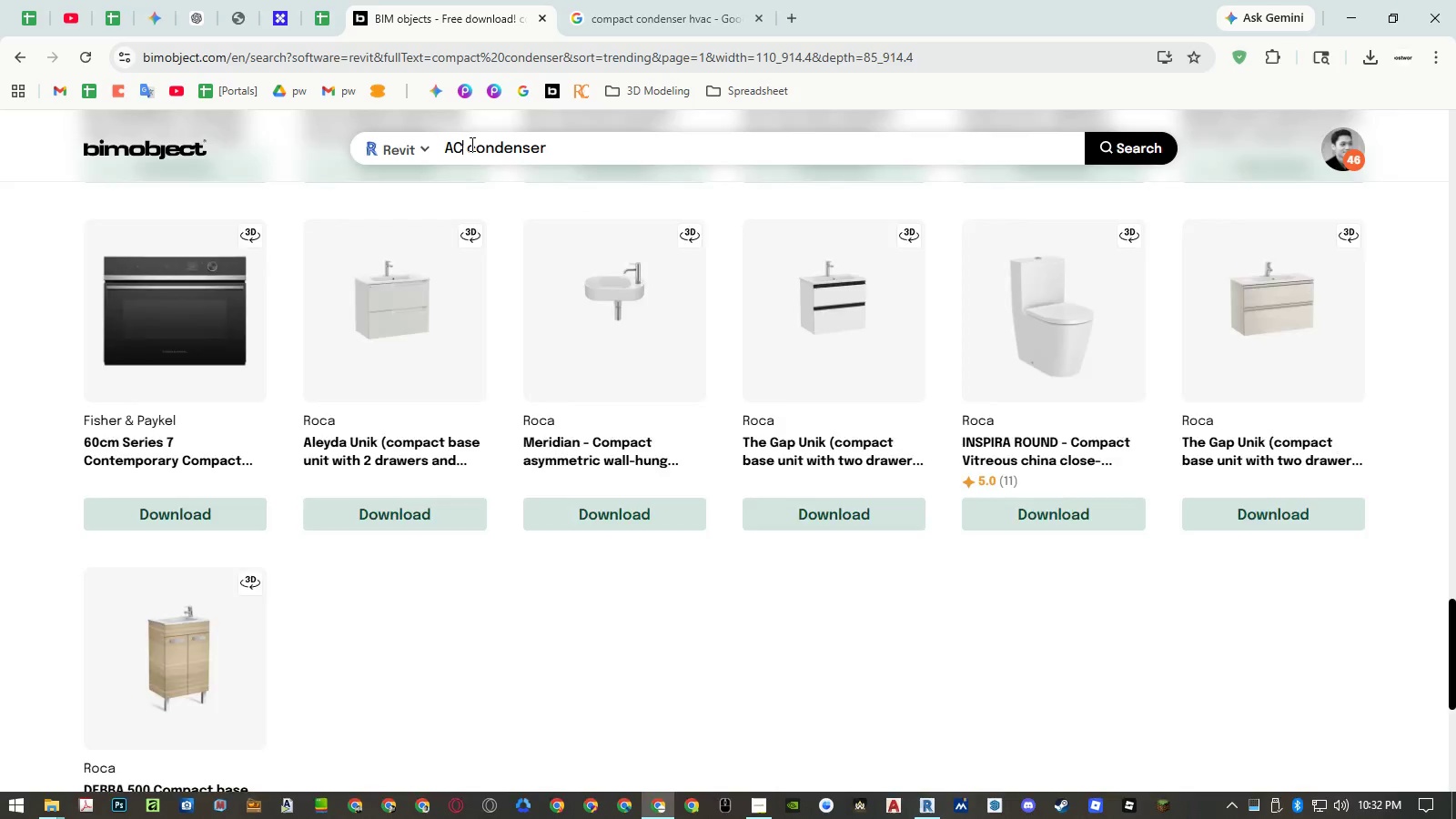 
key(Enter)
 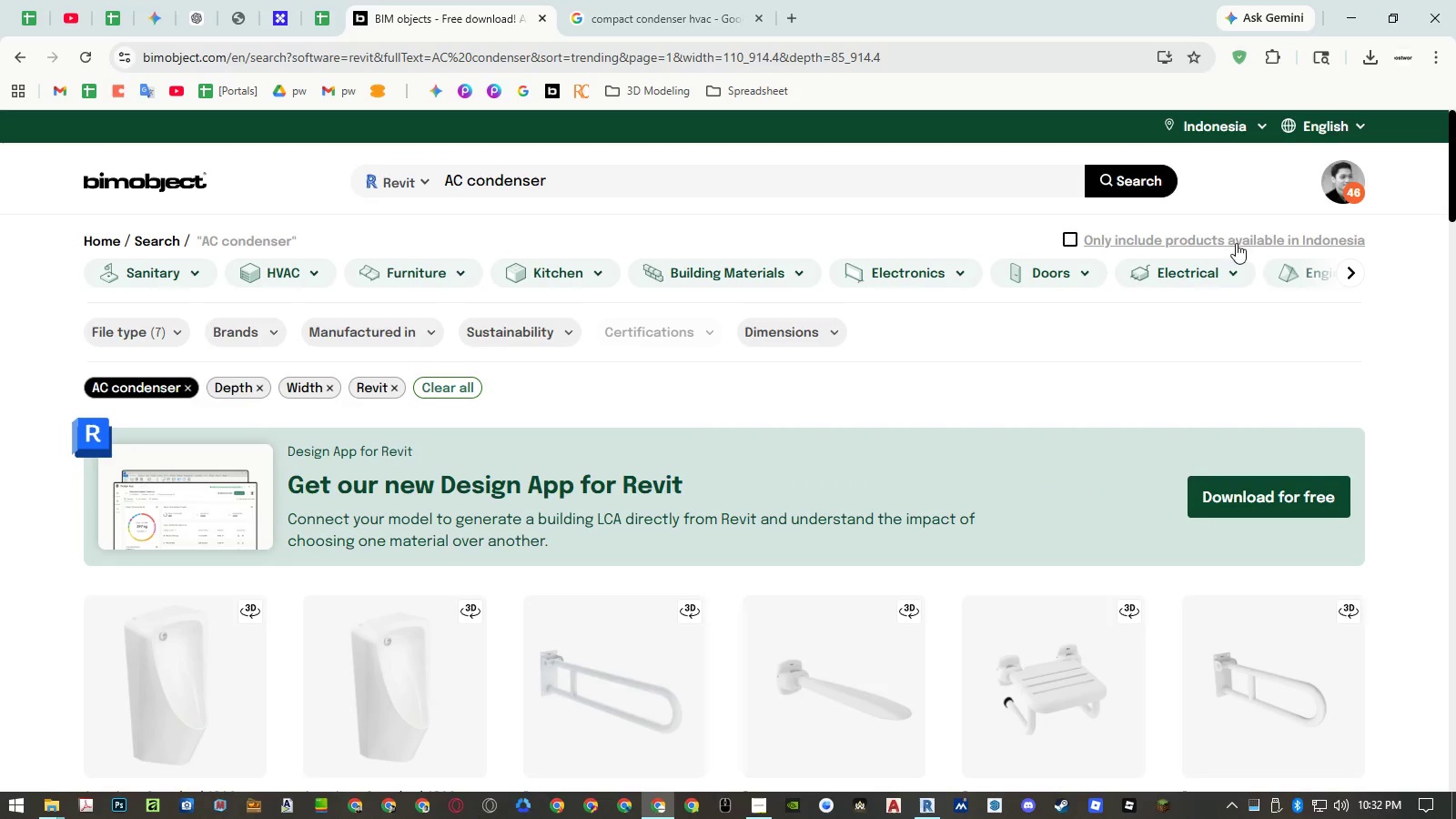 
scroll: coordinate [959, 328], scroll_direction: down, amount: 15.0
 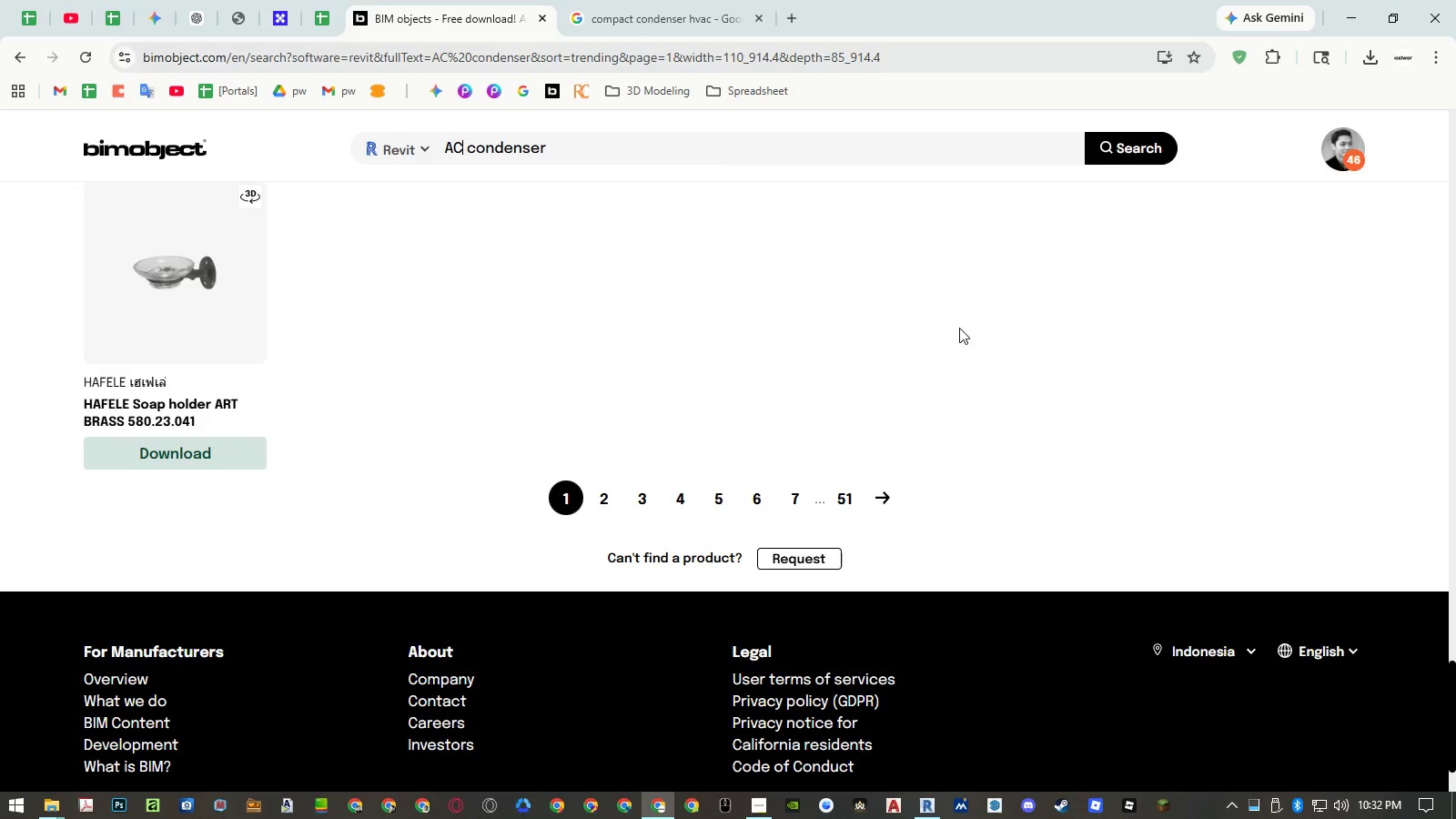 
scroll: coordinate [756, 327], scroll_direction: up, amount: 33.0
 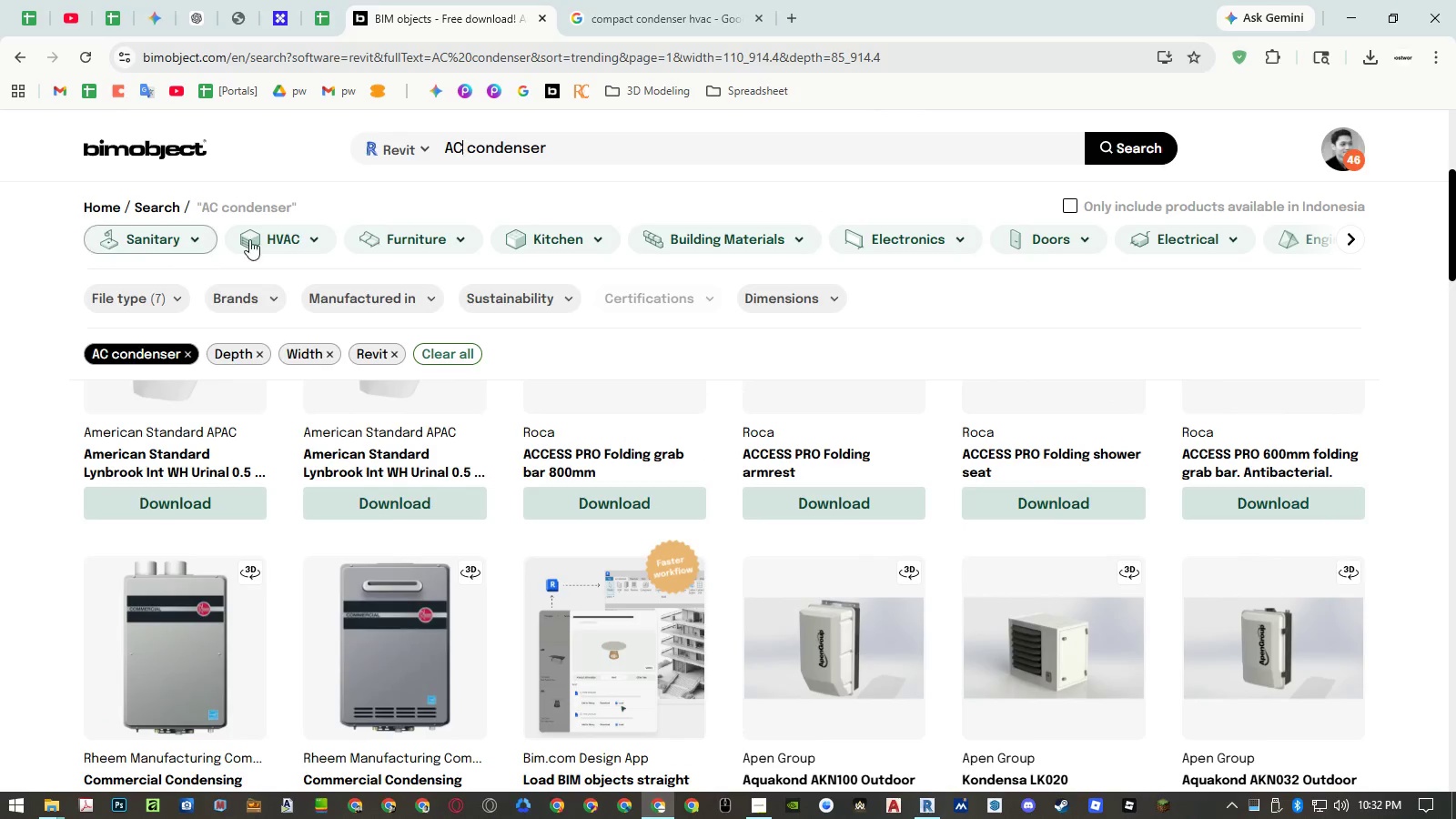 
left_click([280, 230])
 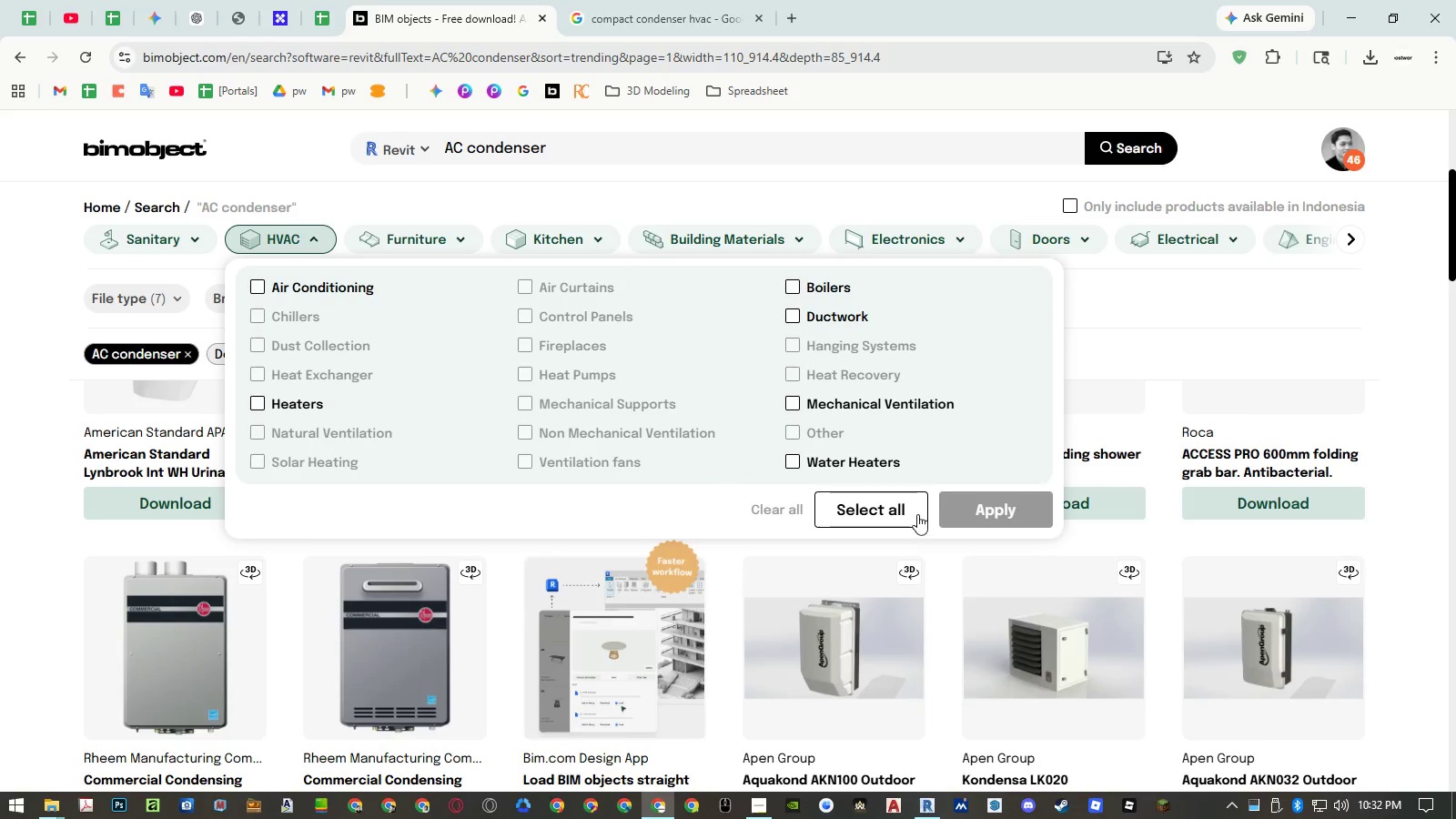 
double_click([985, 511])
 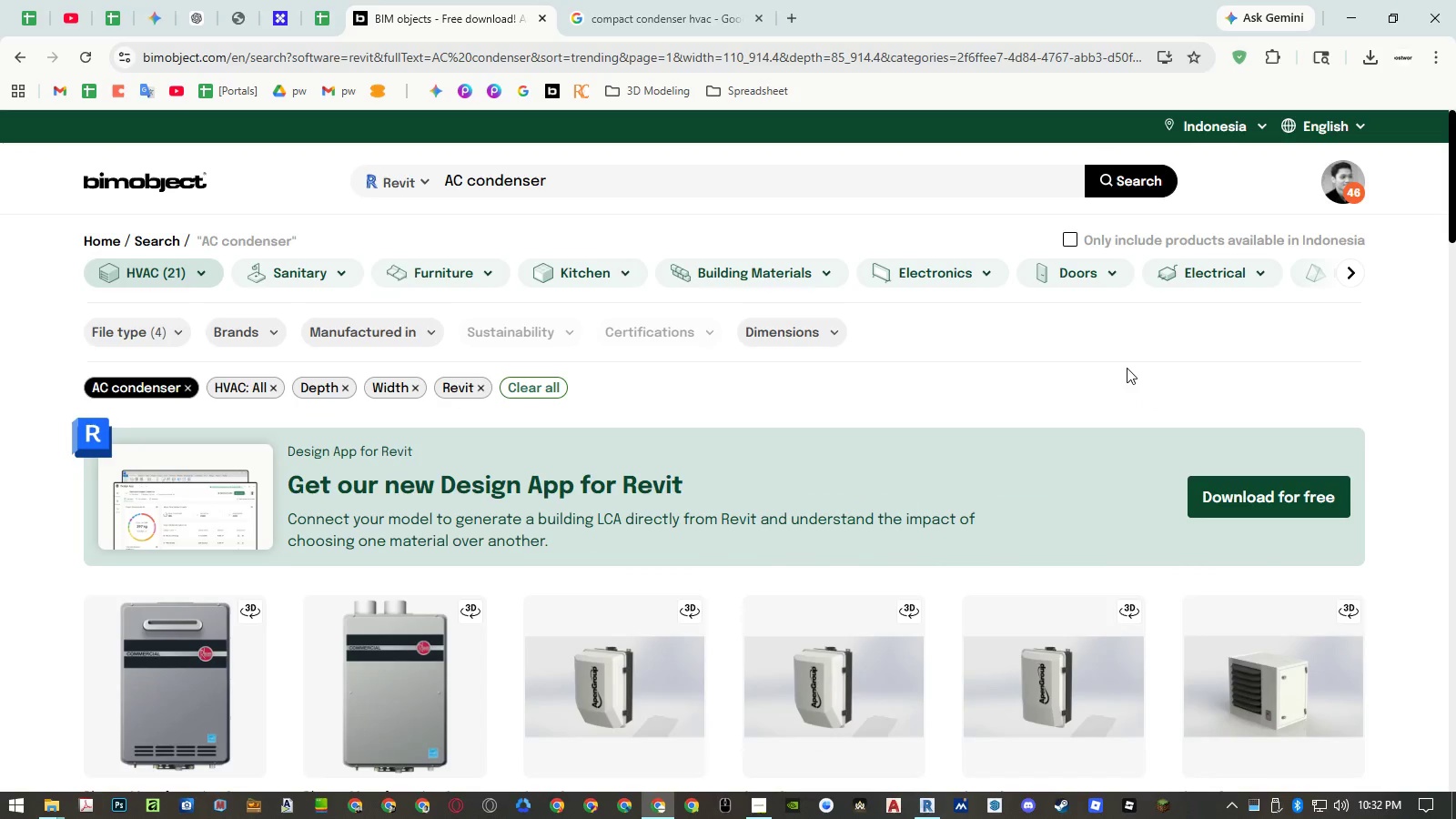 
scroll: coordinate [1008, 381], scroll_direction: down, amount: 4.0
 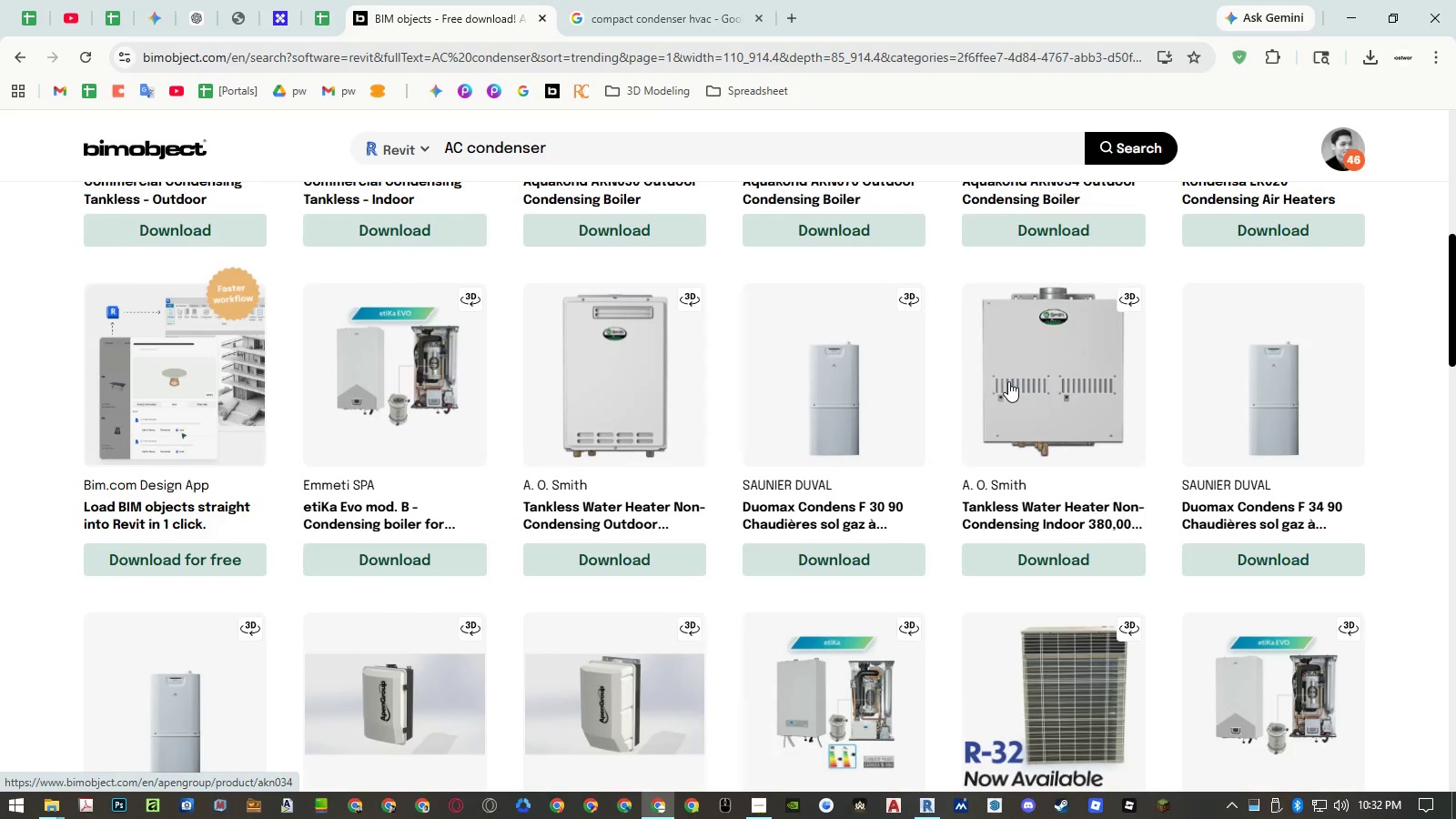 
scroll: coordinate [1008, 381], scroll_direction: up, amount: 4.0
 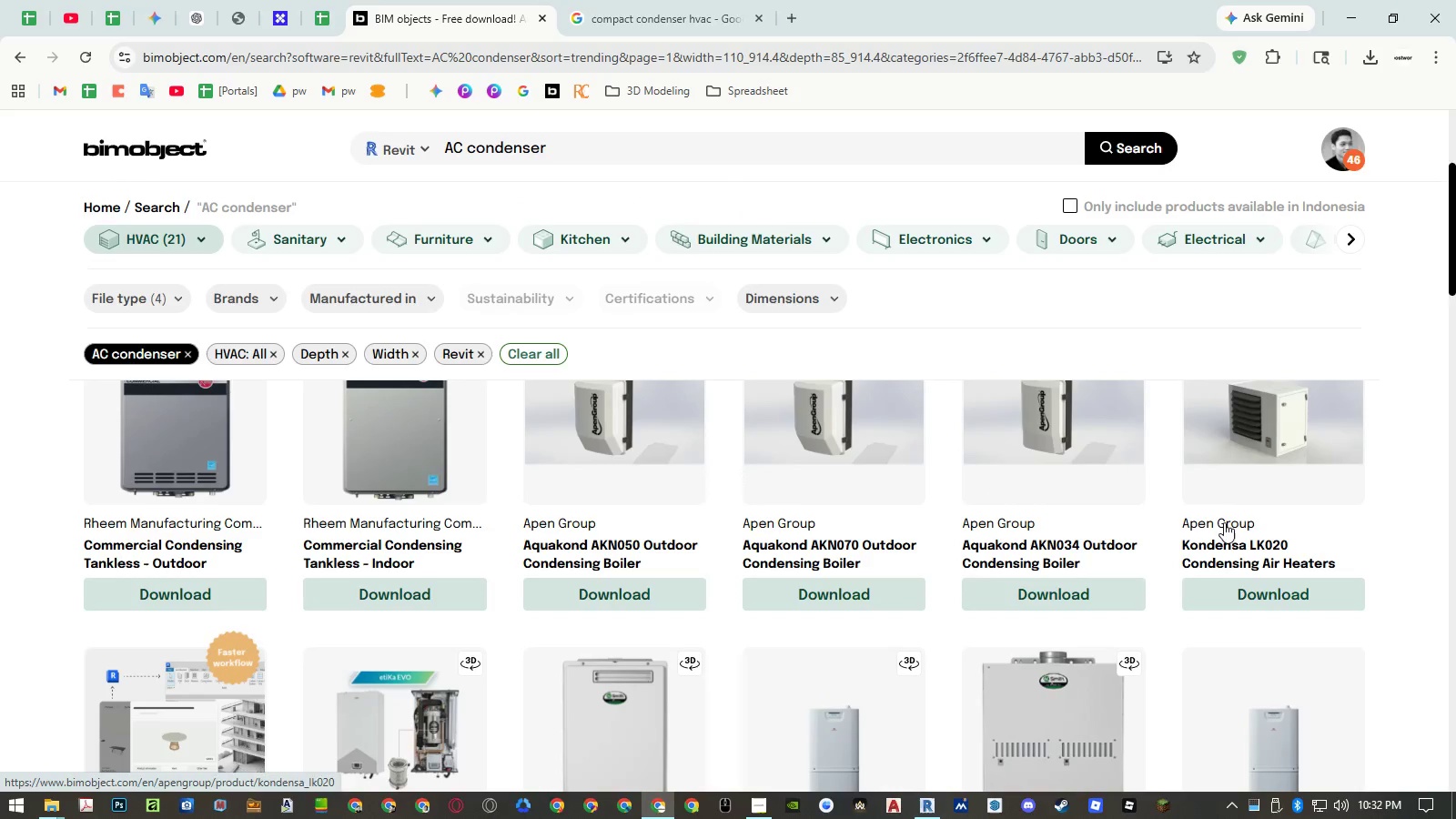 
middle_click([1223, 542])
 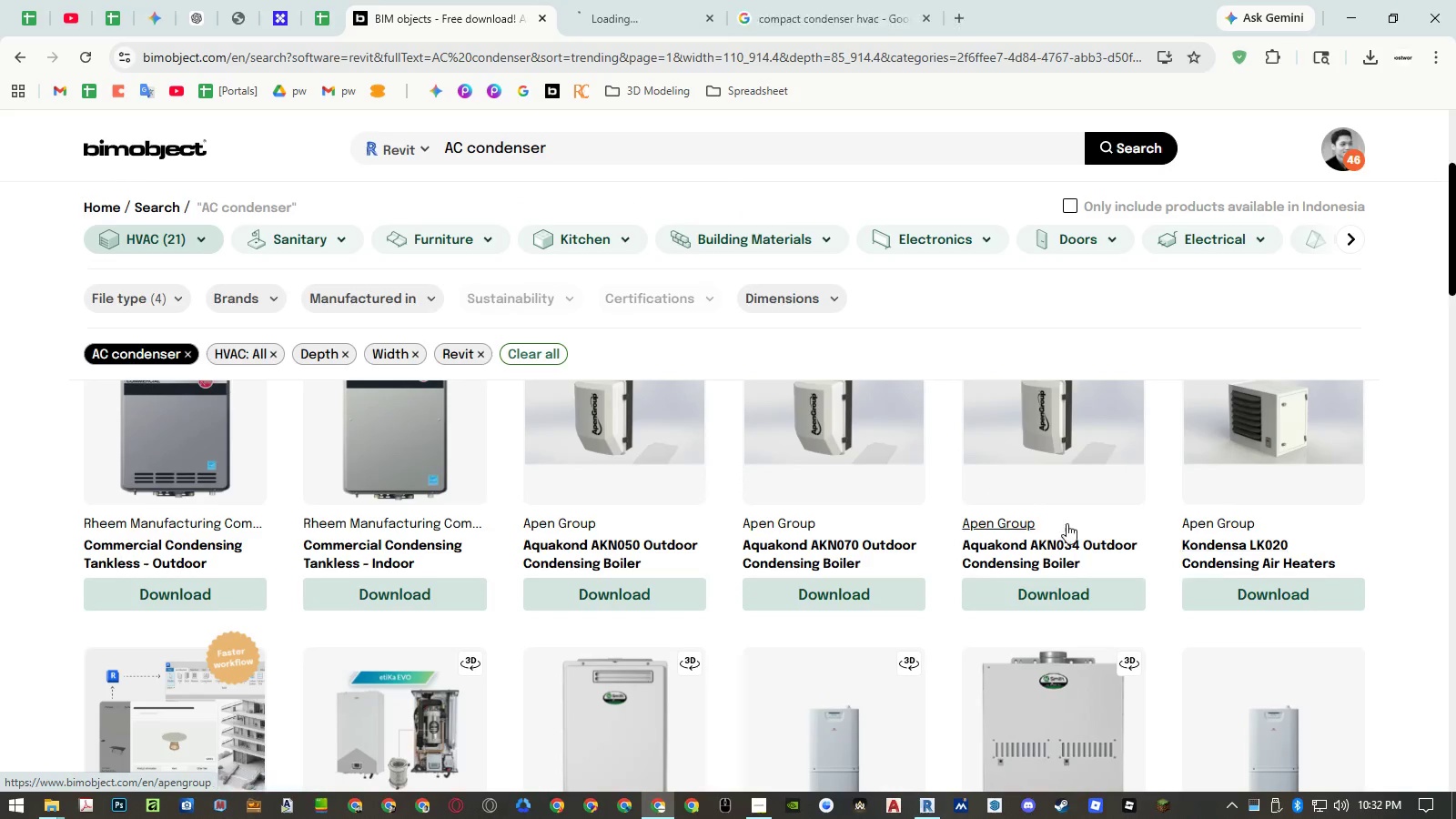 
scroll: coordinate [983, 507], scroll_direction: down, amount: 5.0
 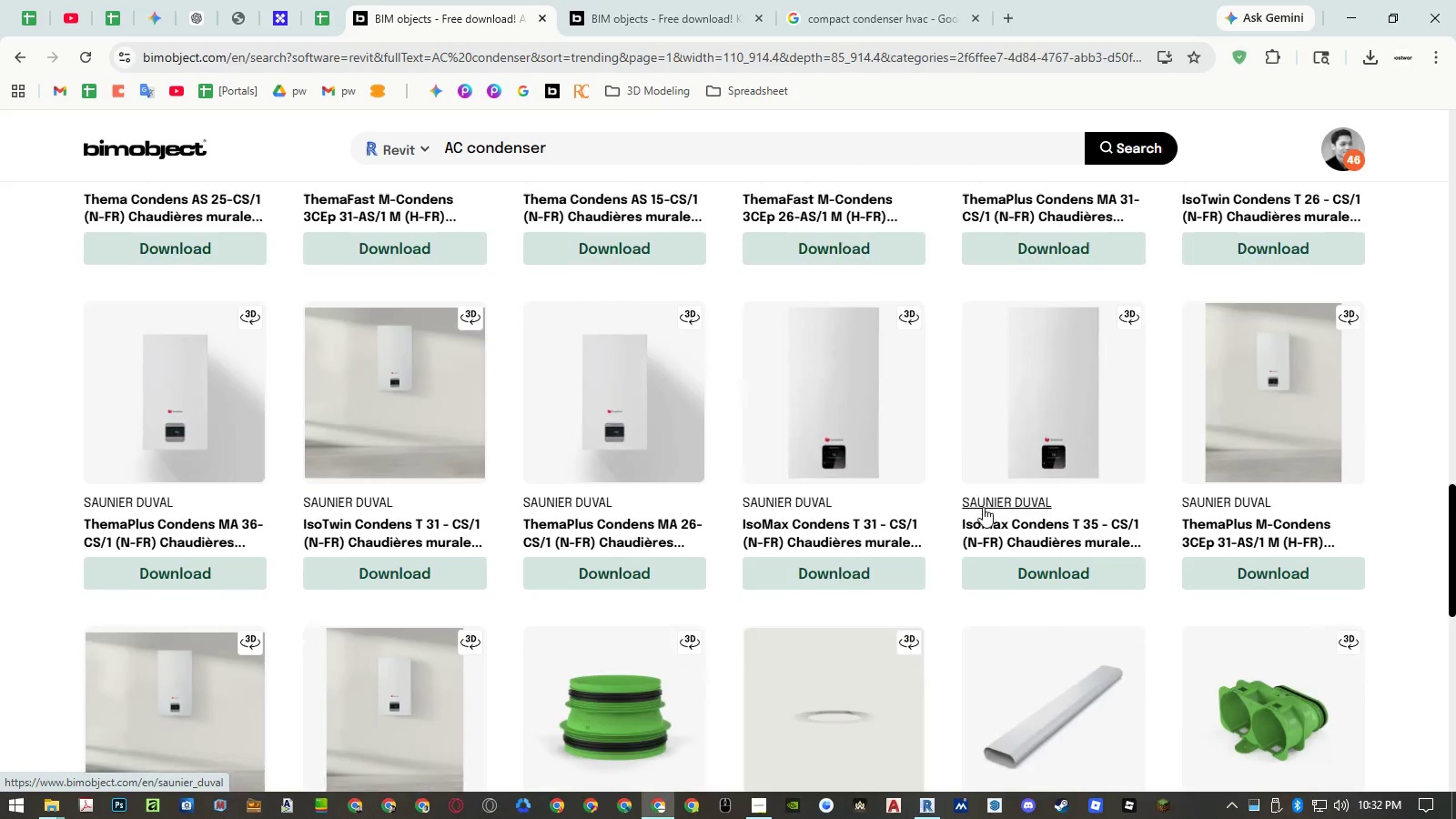 
scroll: coordinate [983, 507], scroll_direction: up, amount: 3.0
 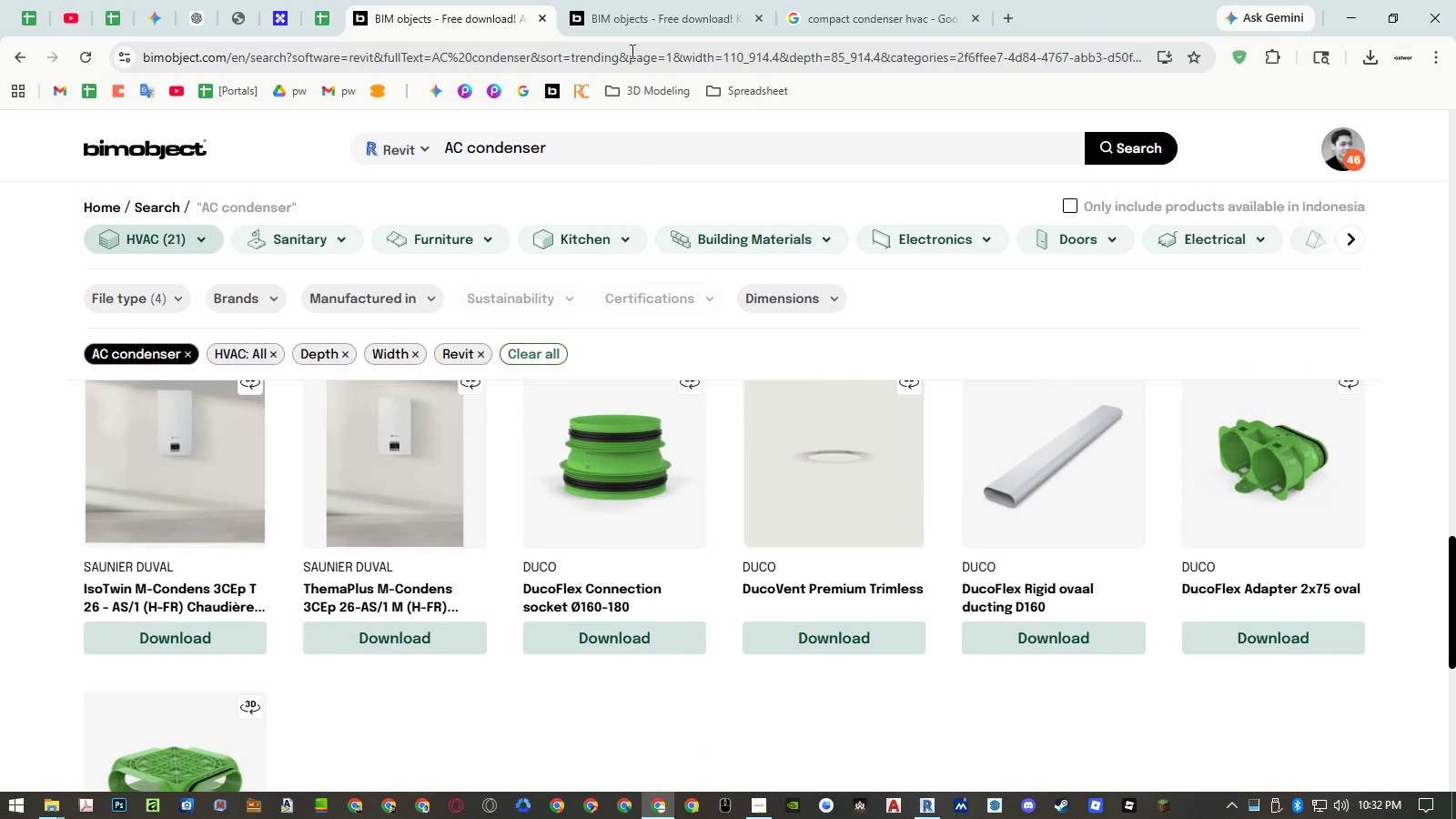 
left_click([634, 21])
 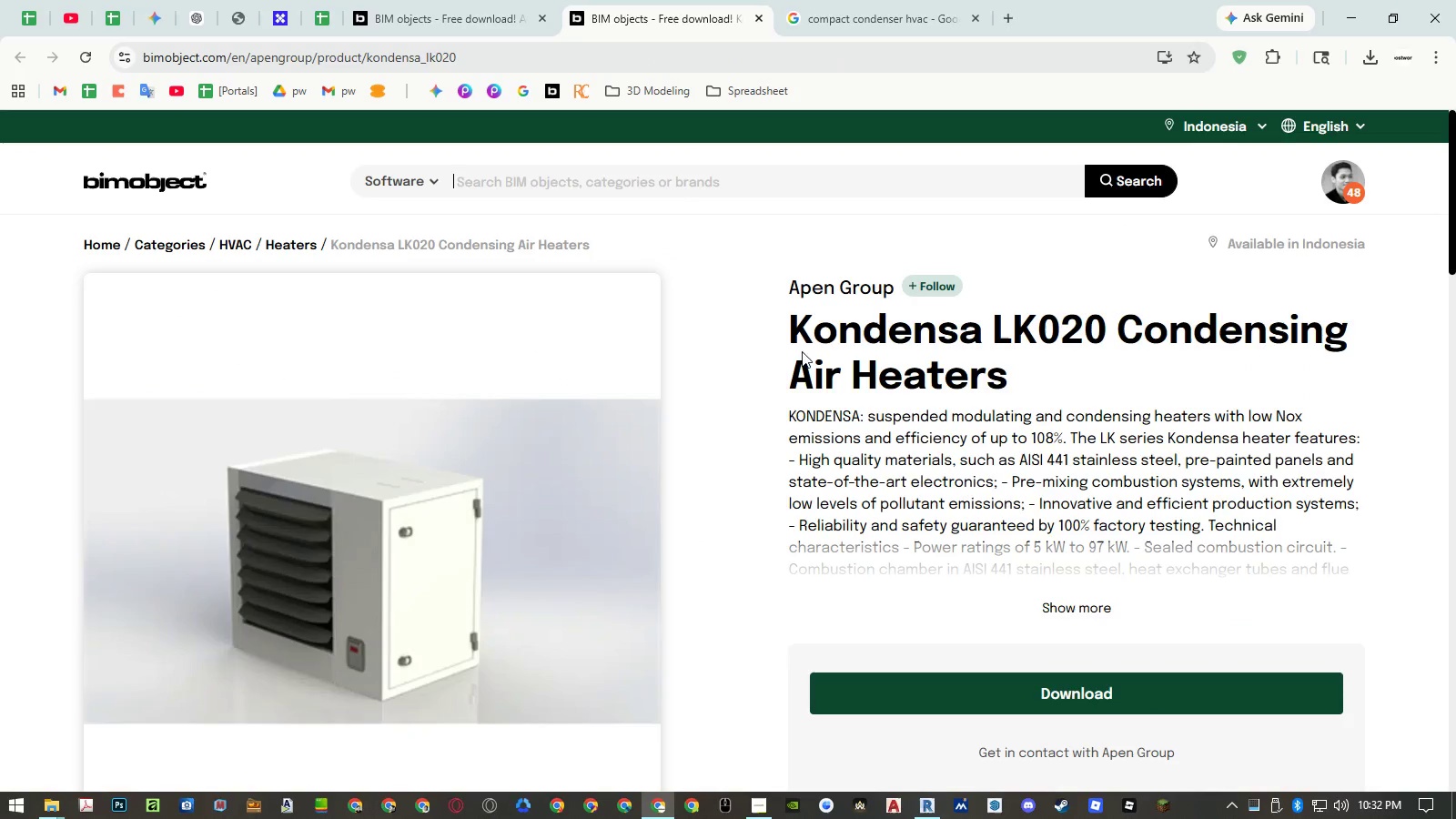 
double_click([1053, 602])
 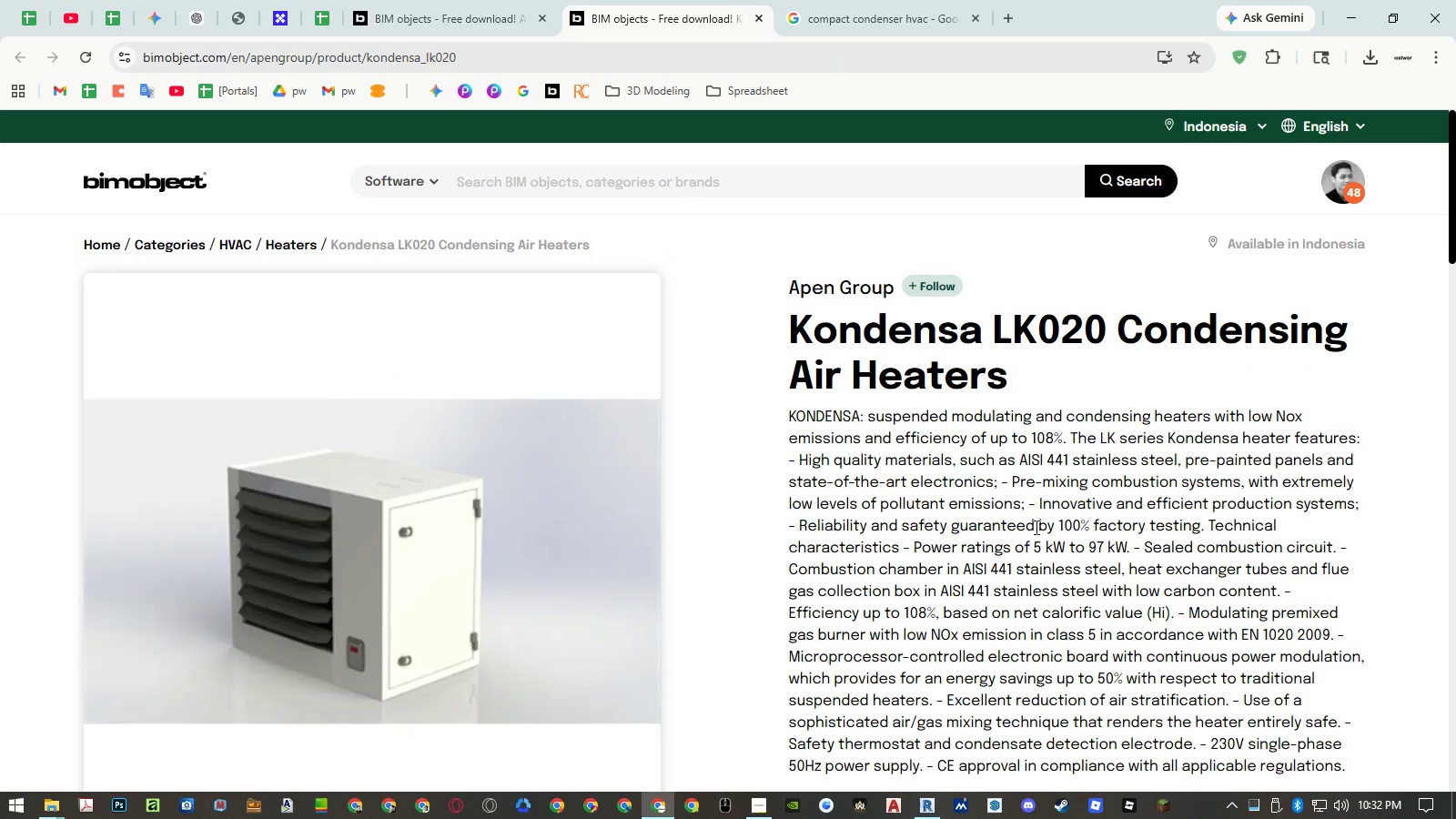 
scroll: coordinate [1028, 500], scroll_direction: down, amount: 10.0
 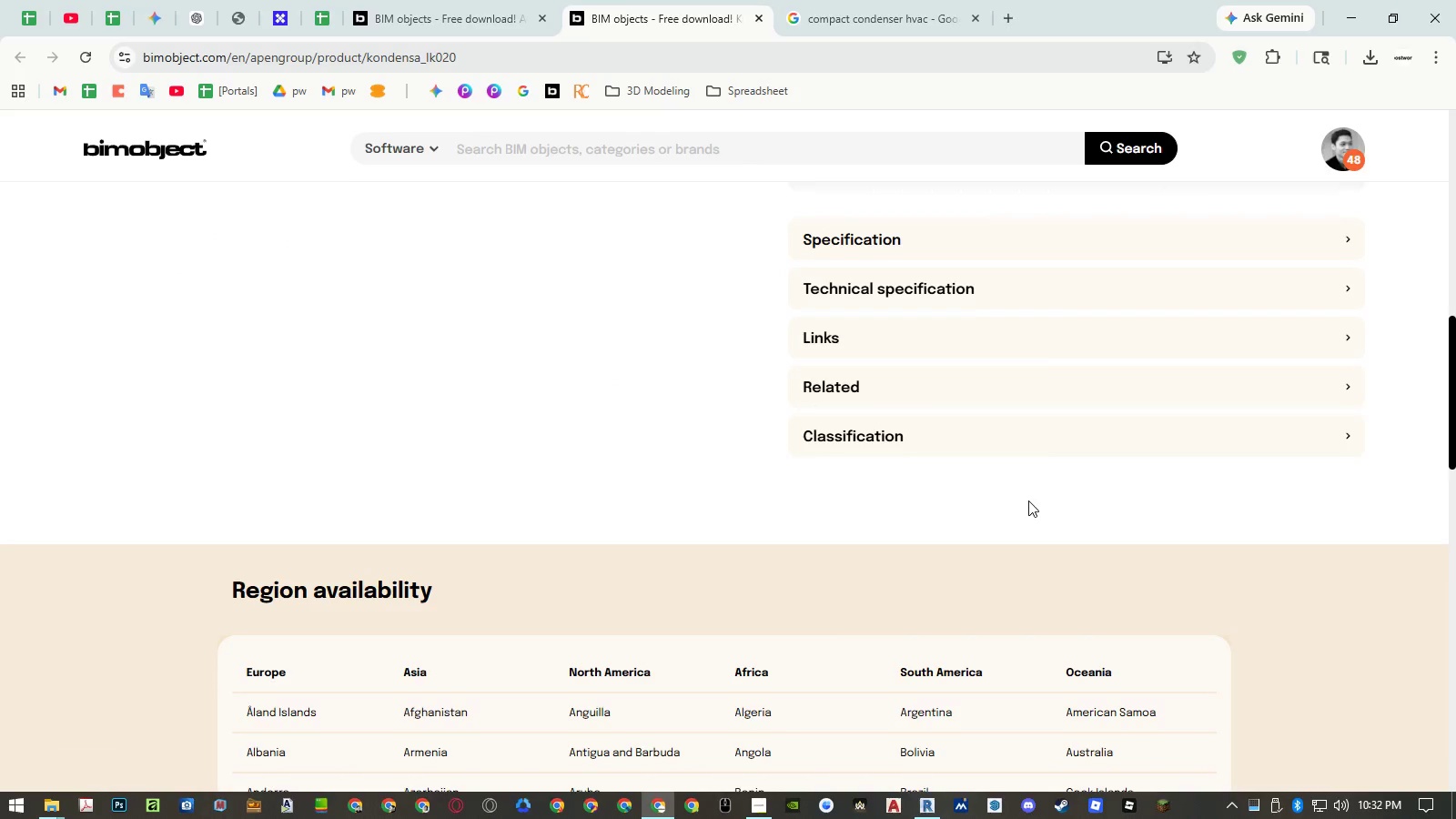 
scroll: coordinate [1026, 493], scroll_direction: up, amount: 9.0
 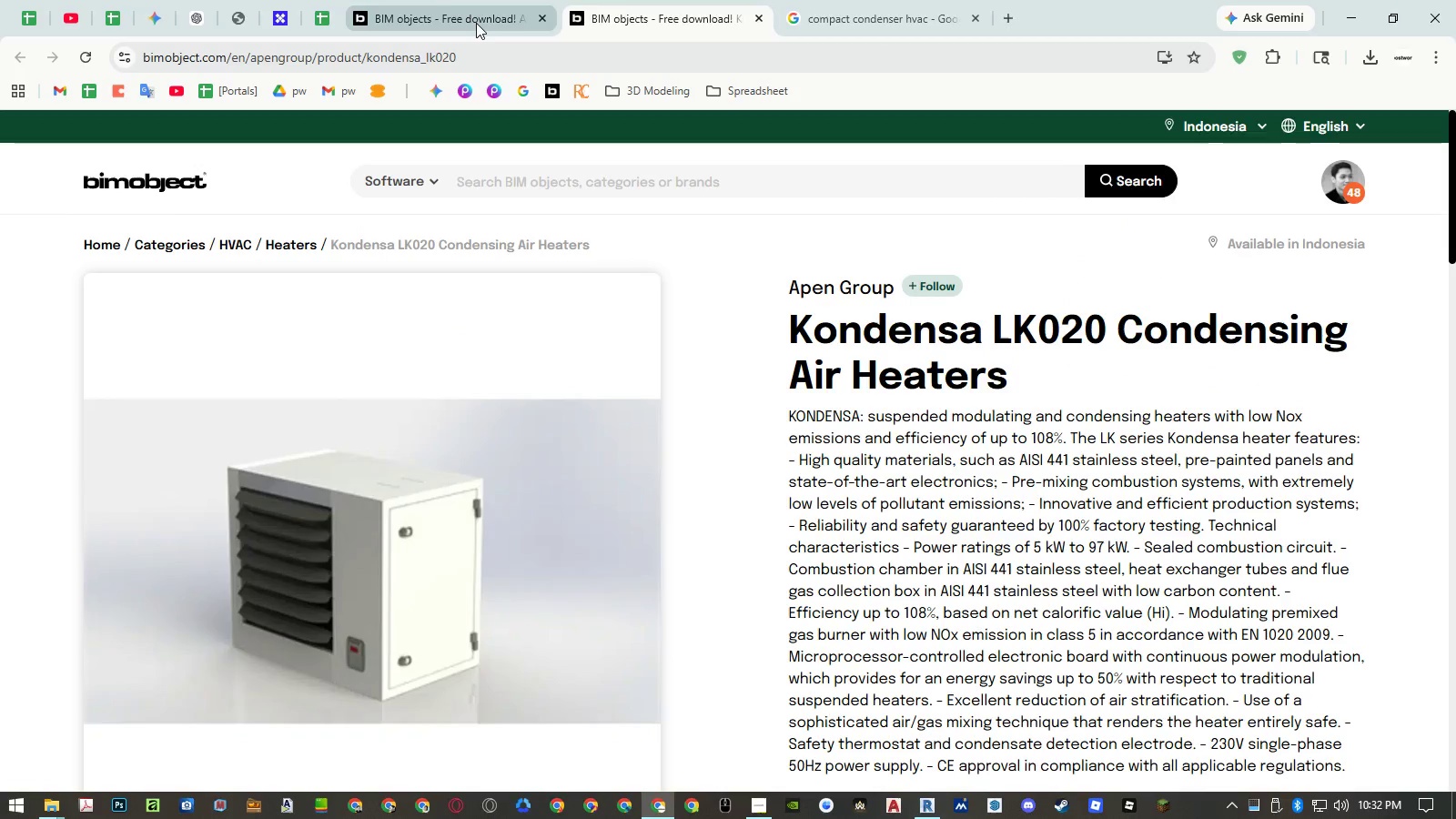 
left_click([476, 23])
 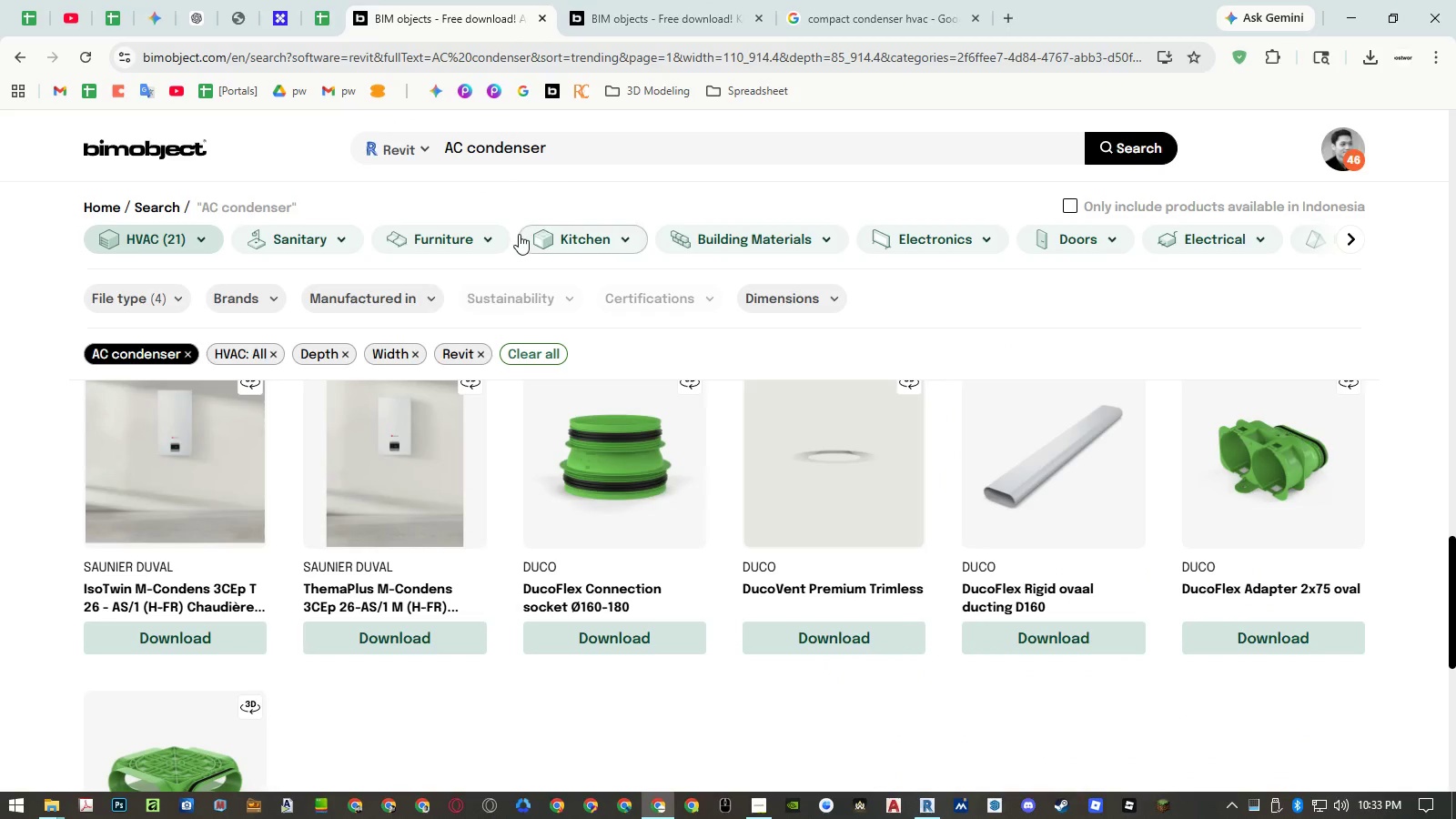 
wait(6.24)
 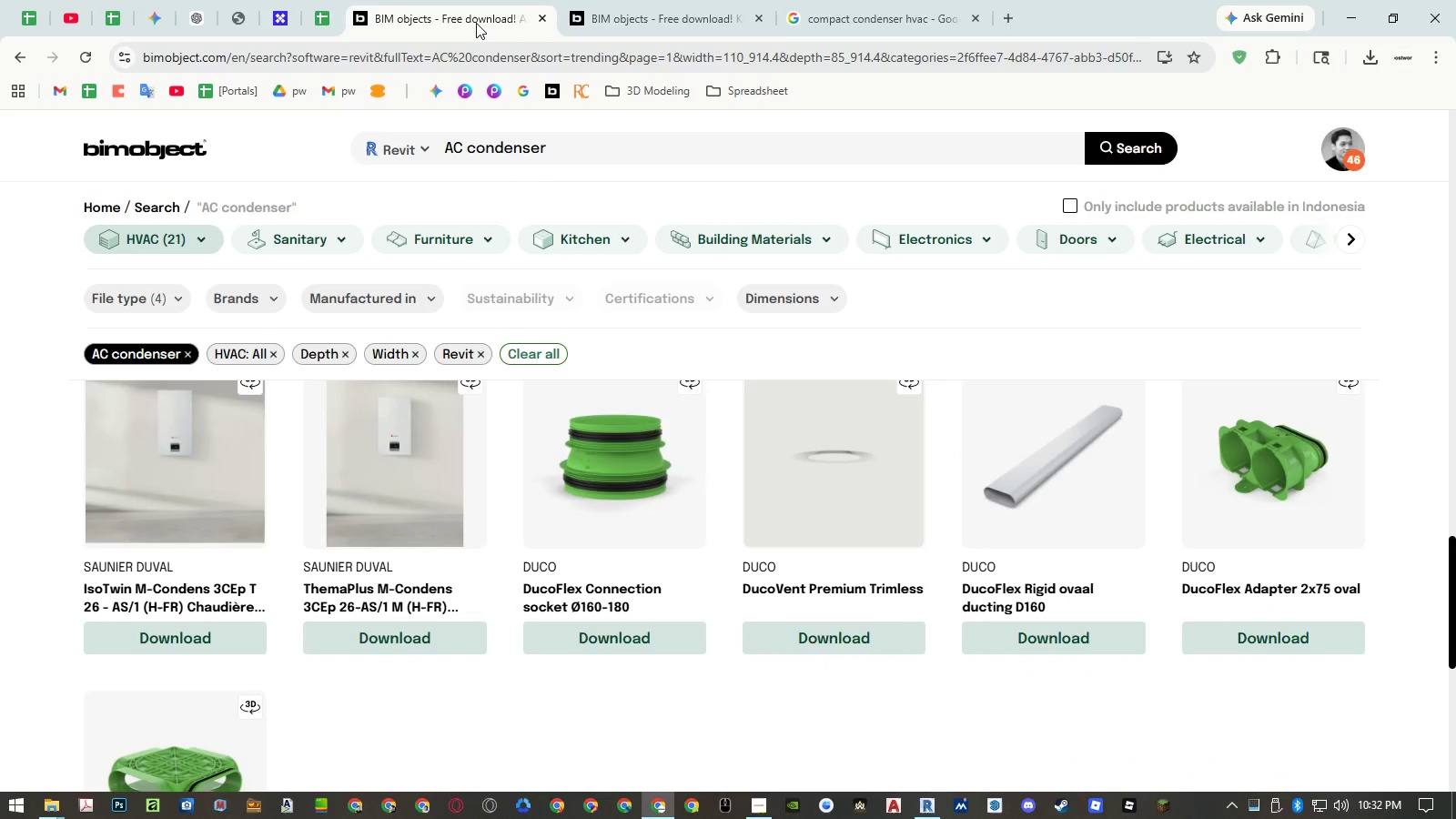 
left_click([1222, 236])
 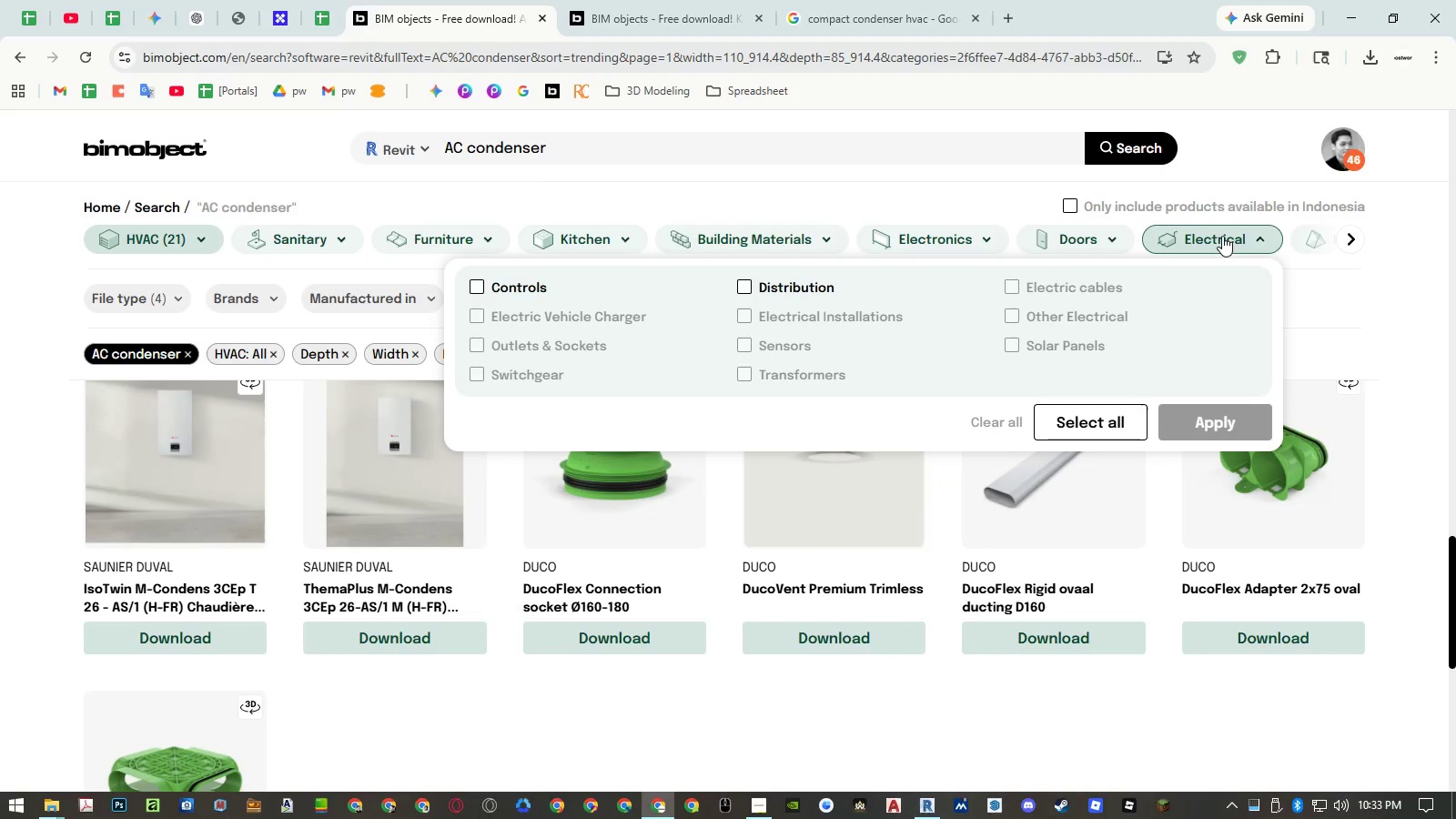 
left_click([1222, 236])
 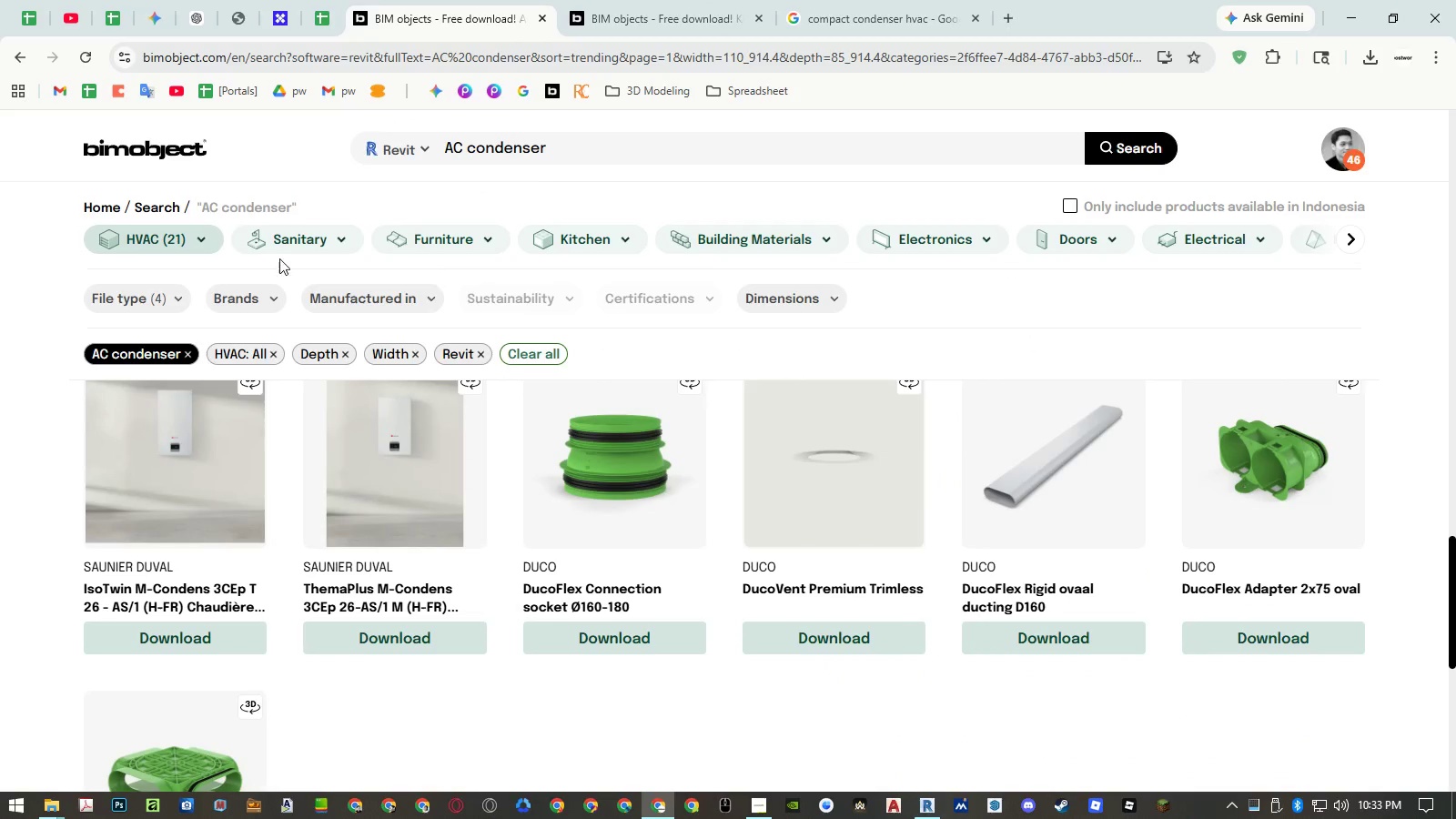 
left_click([195, 233])
 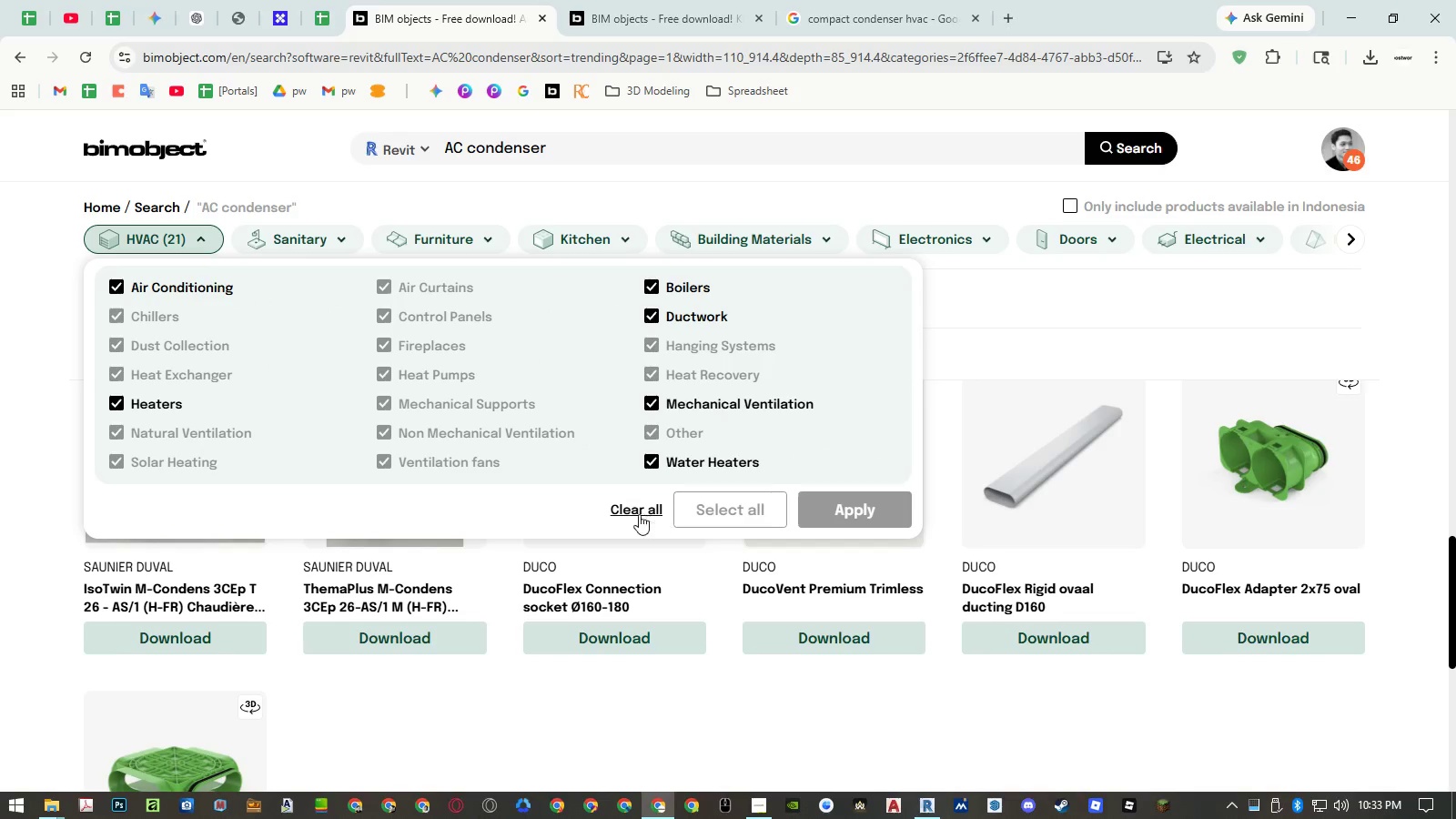 
double_click([869, 513])
 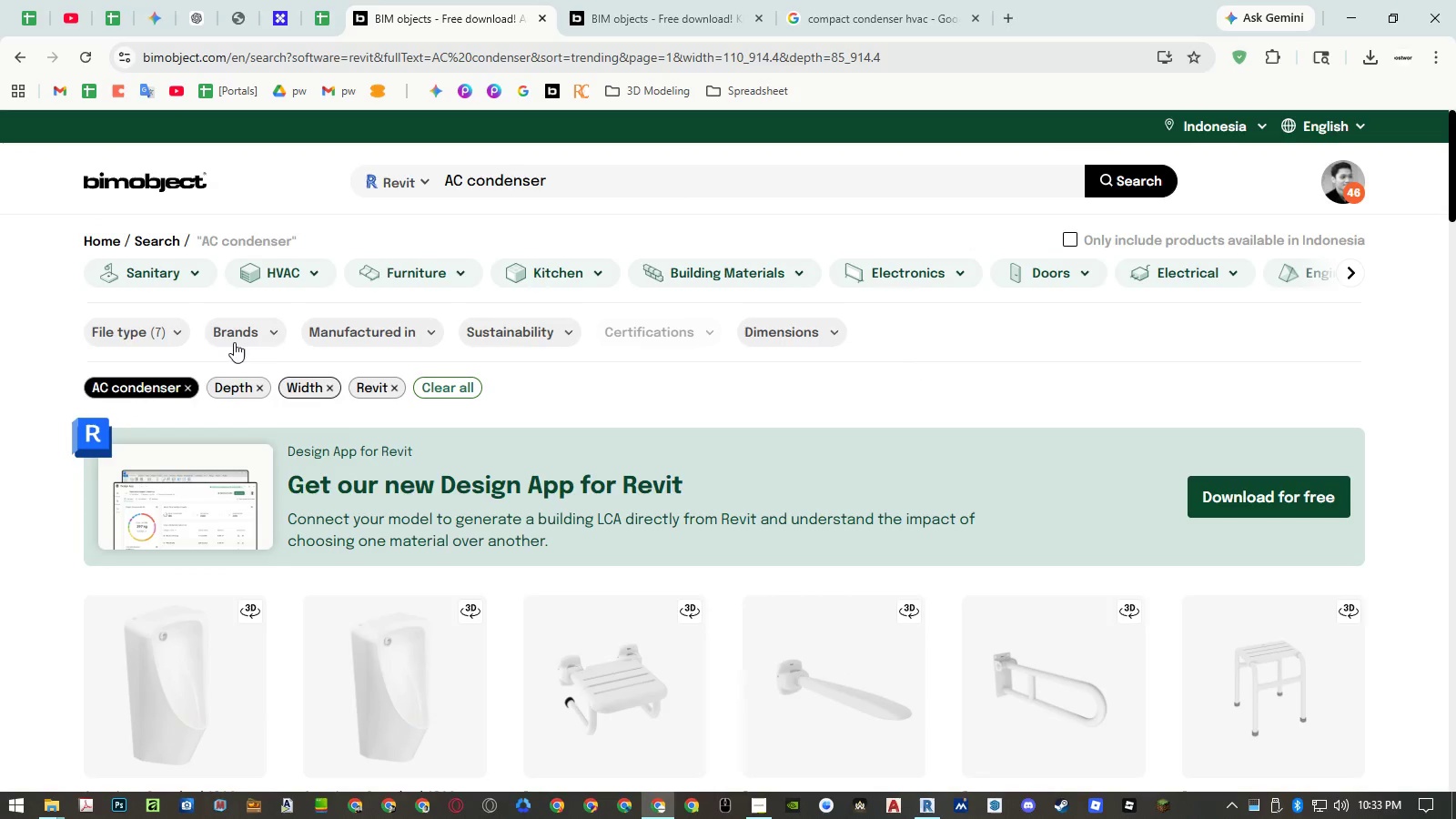 
left_click([260, 336])
 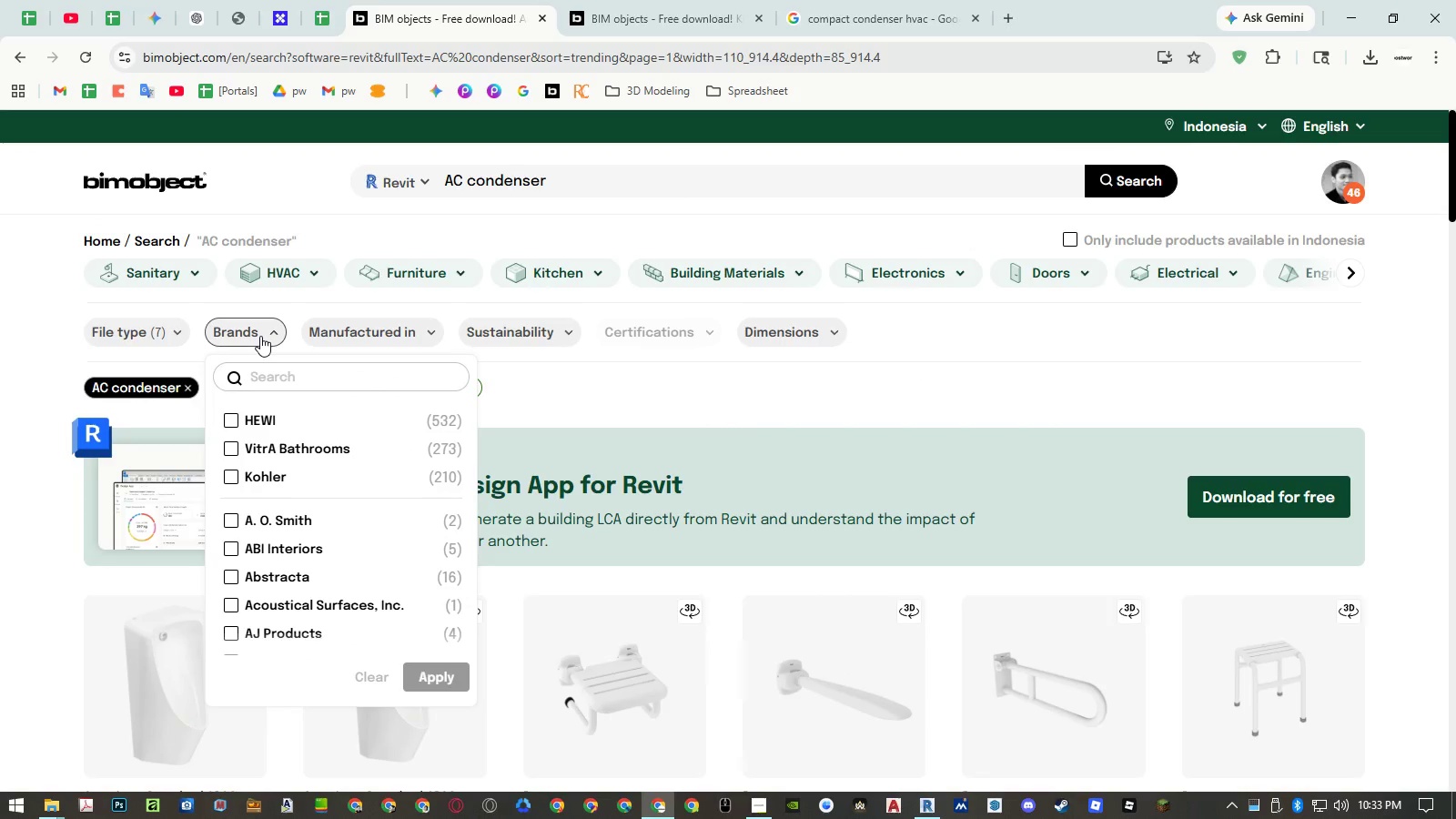 
left_click([260, 336])
 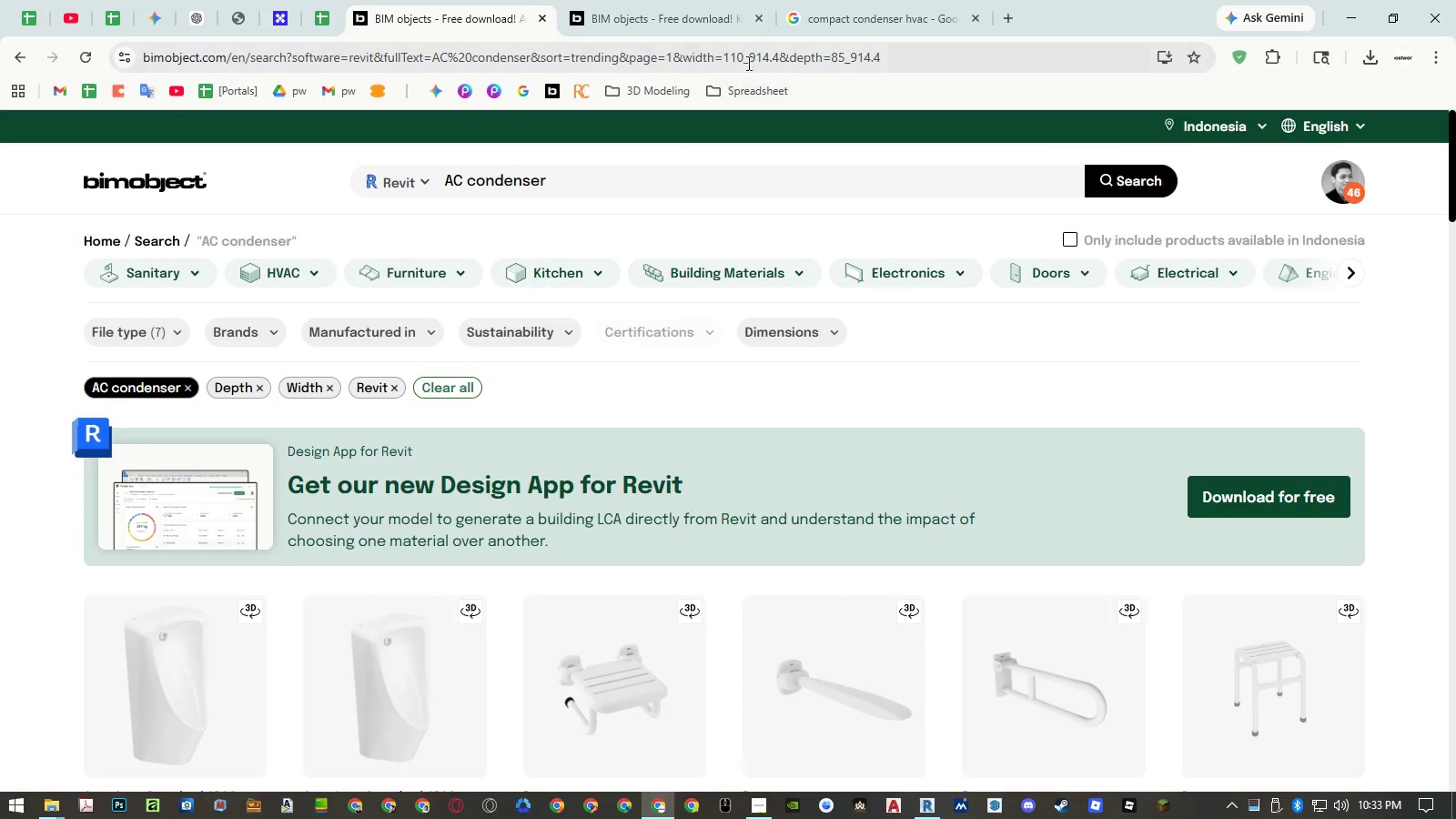 
left_click([878, 21])
 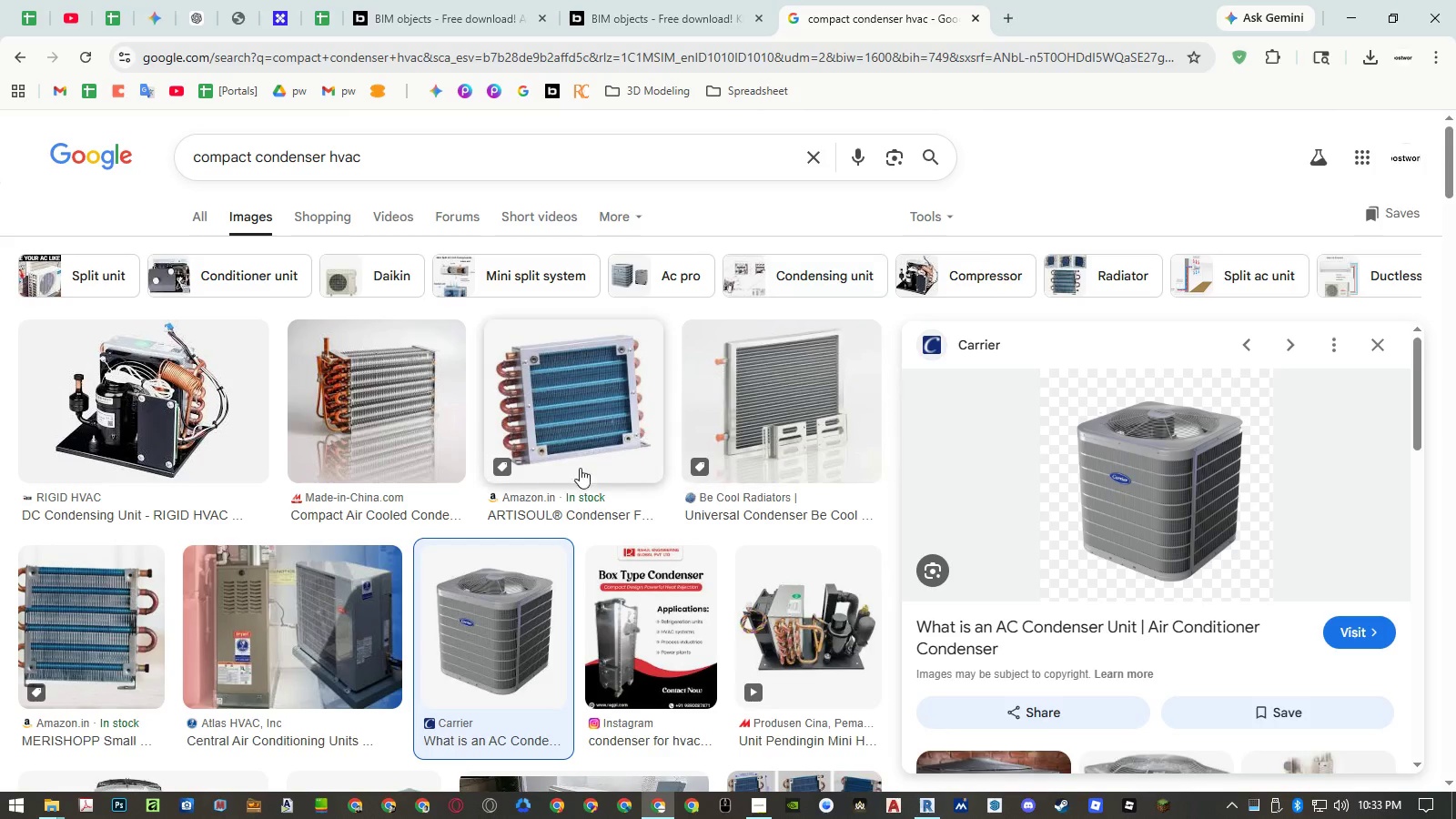 
left_click([353, 607])
 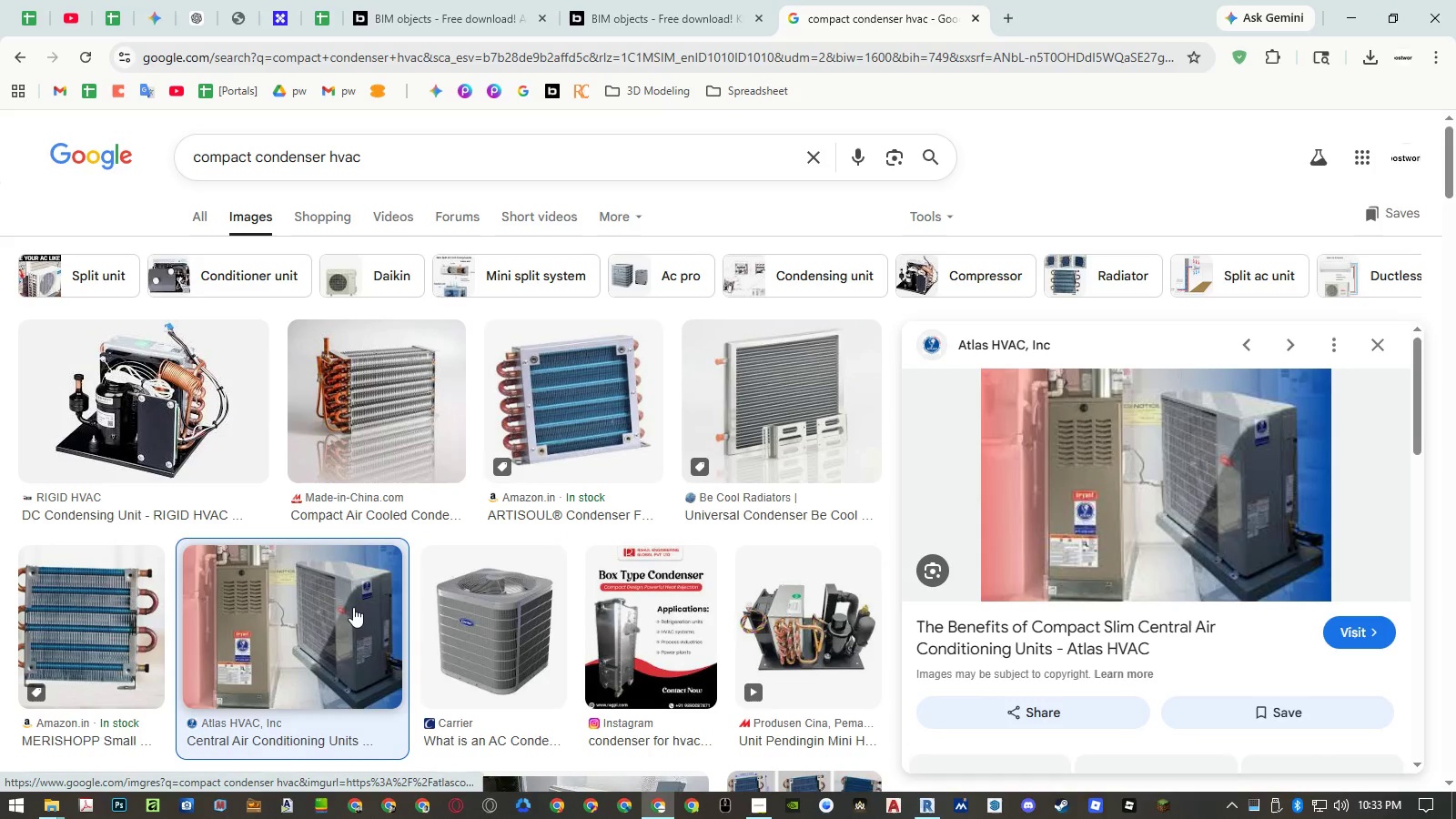 
scroll: coordinate [472, 546], scroll_direction: down, amount: 7.0
 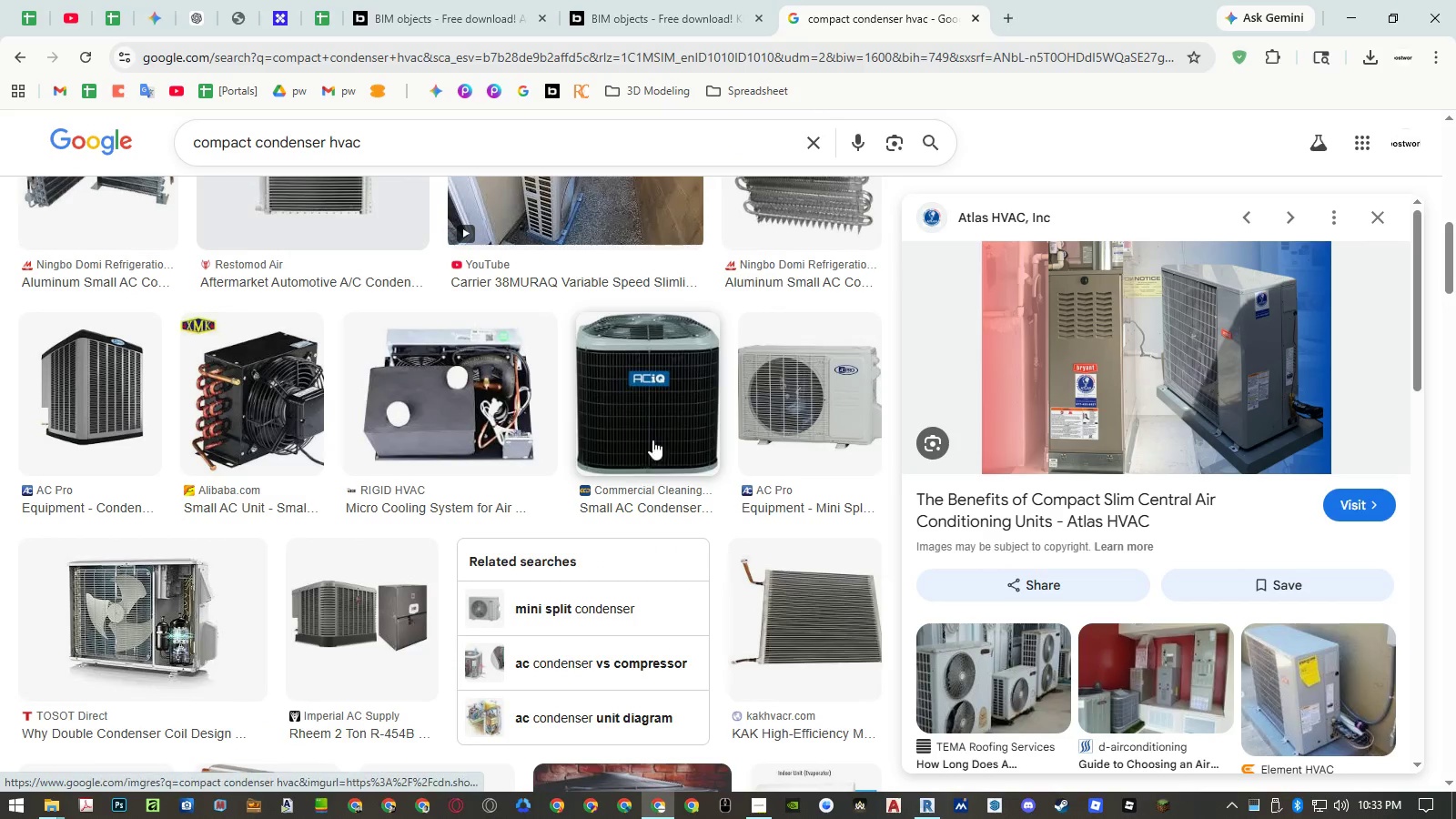 
left_click([655, 426])
 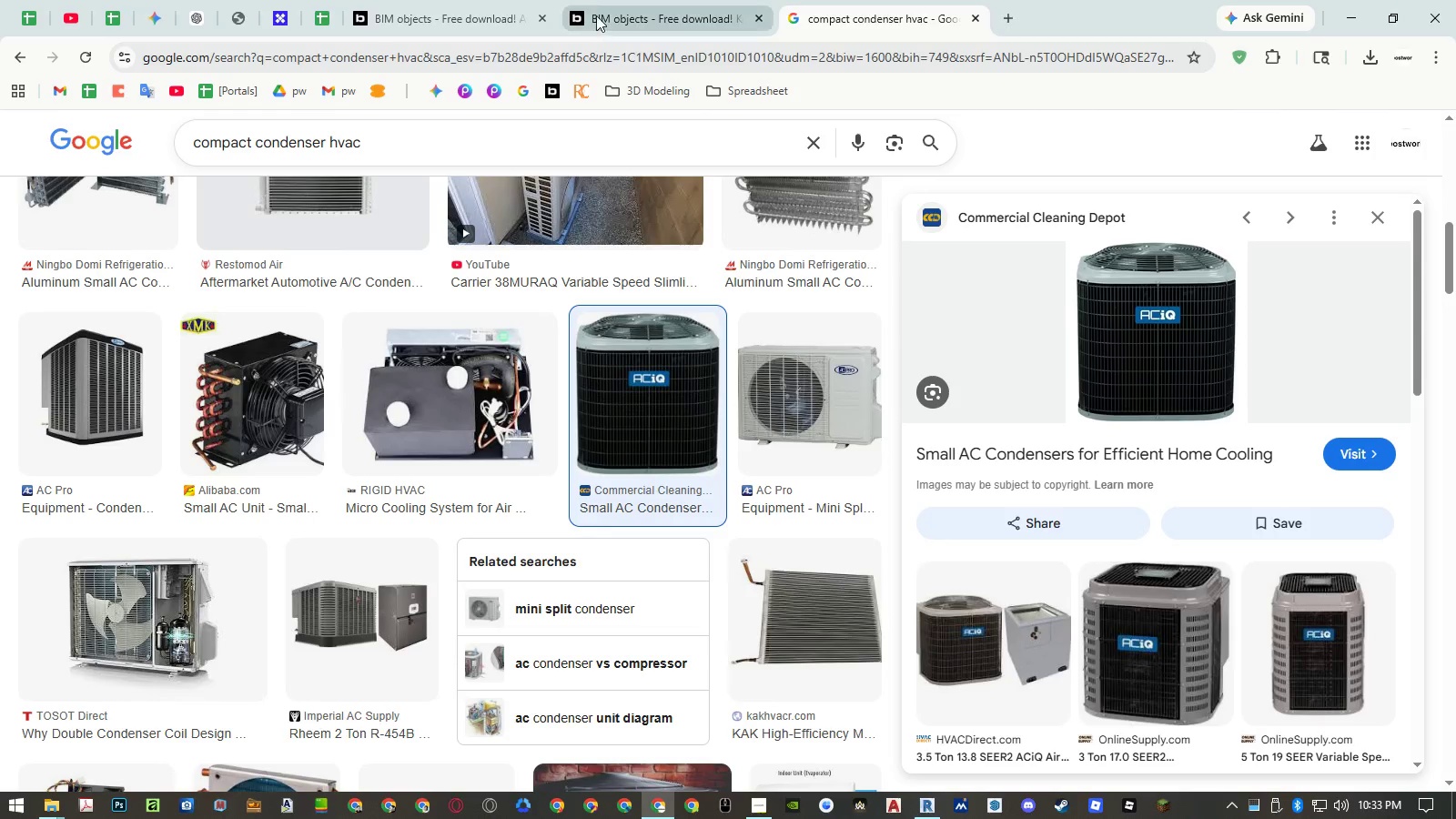 
wait(5.2)
 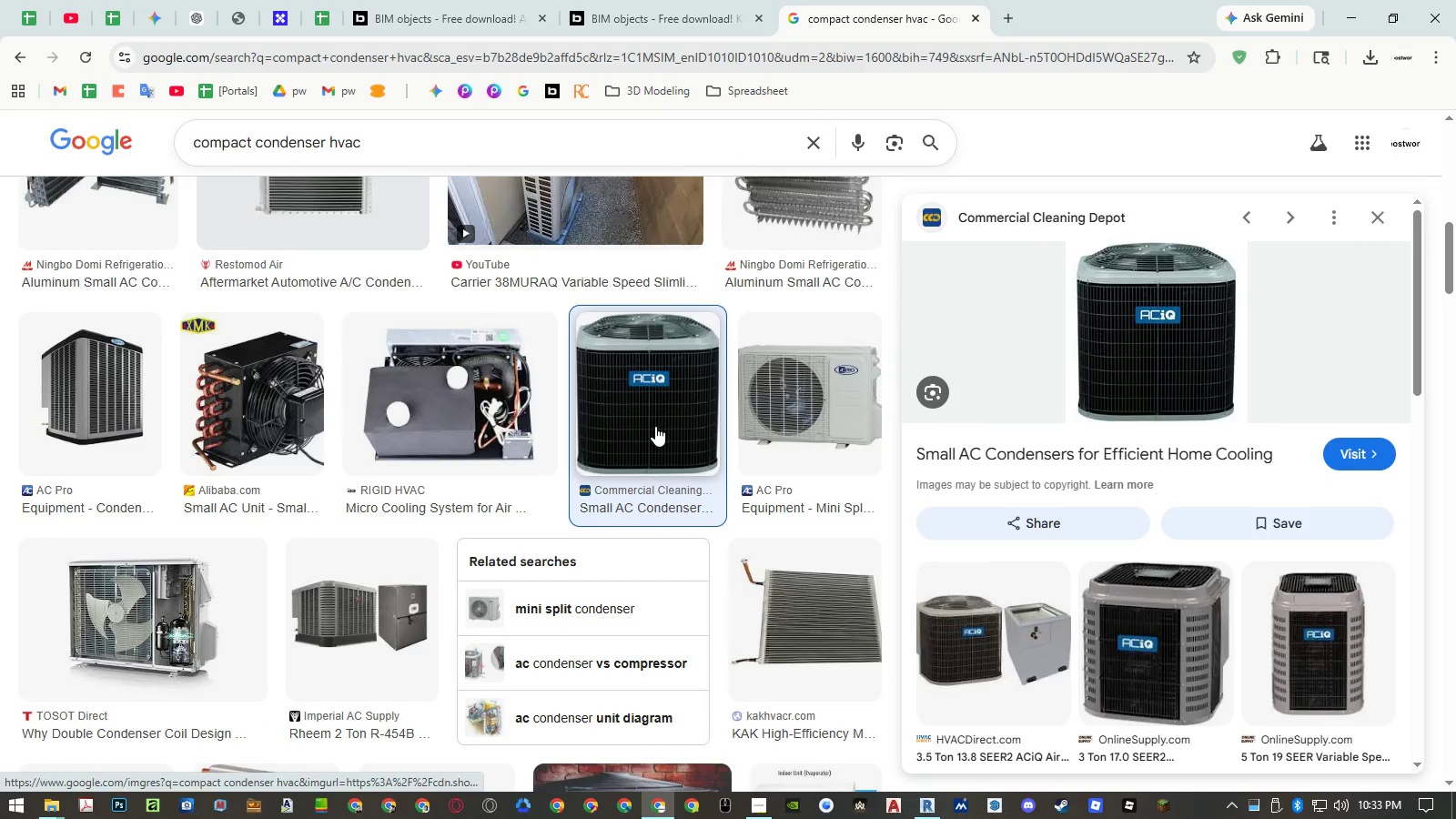 
left_click([460, 12])
 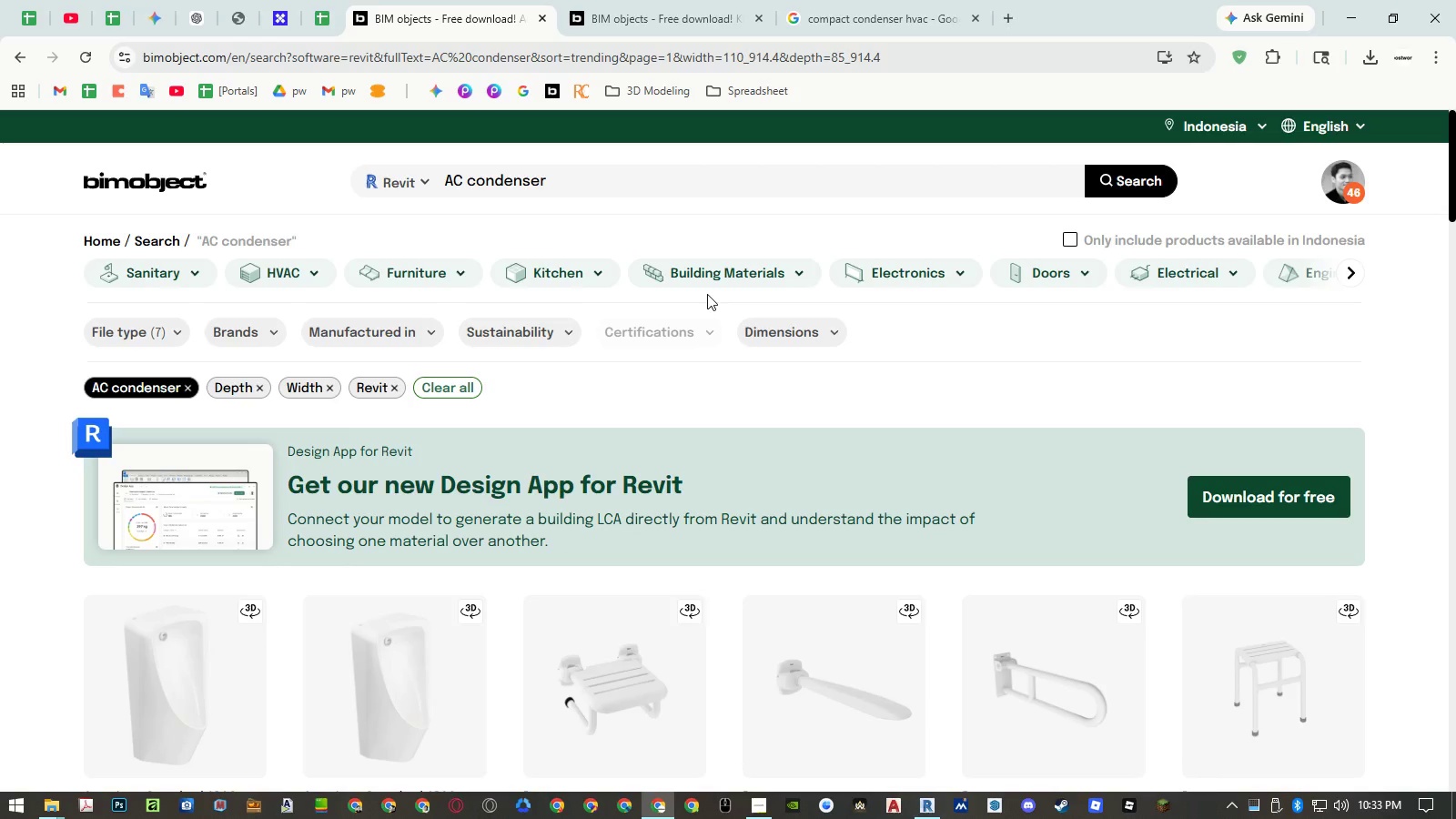 
wait(5.58)
 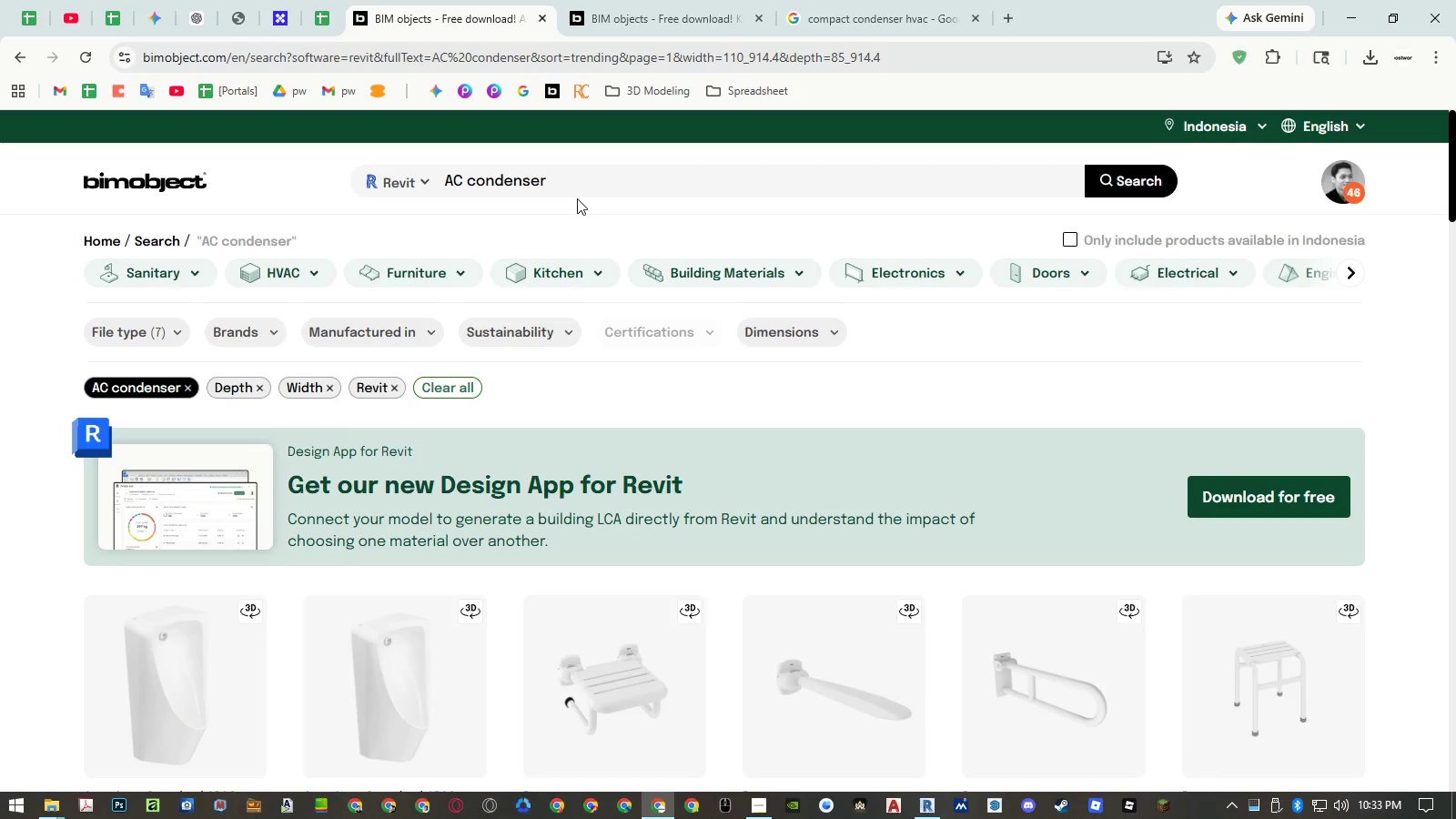 
scroll: coordinate [664, 340], scroll_direction: down, amount: 10.0
 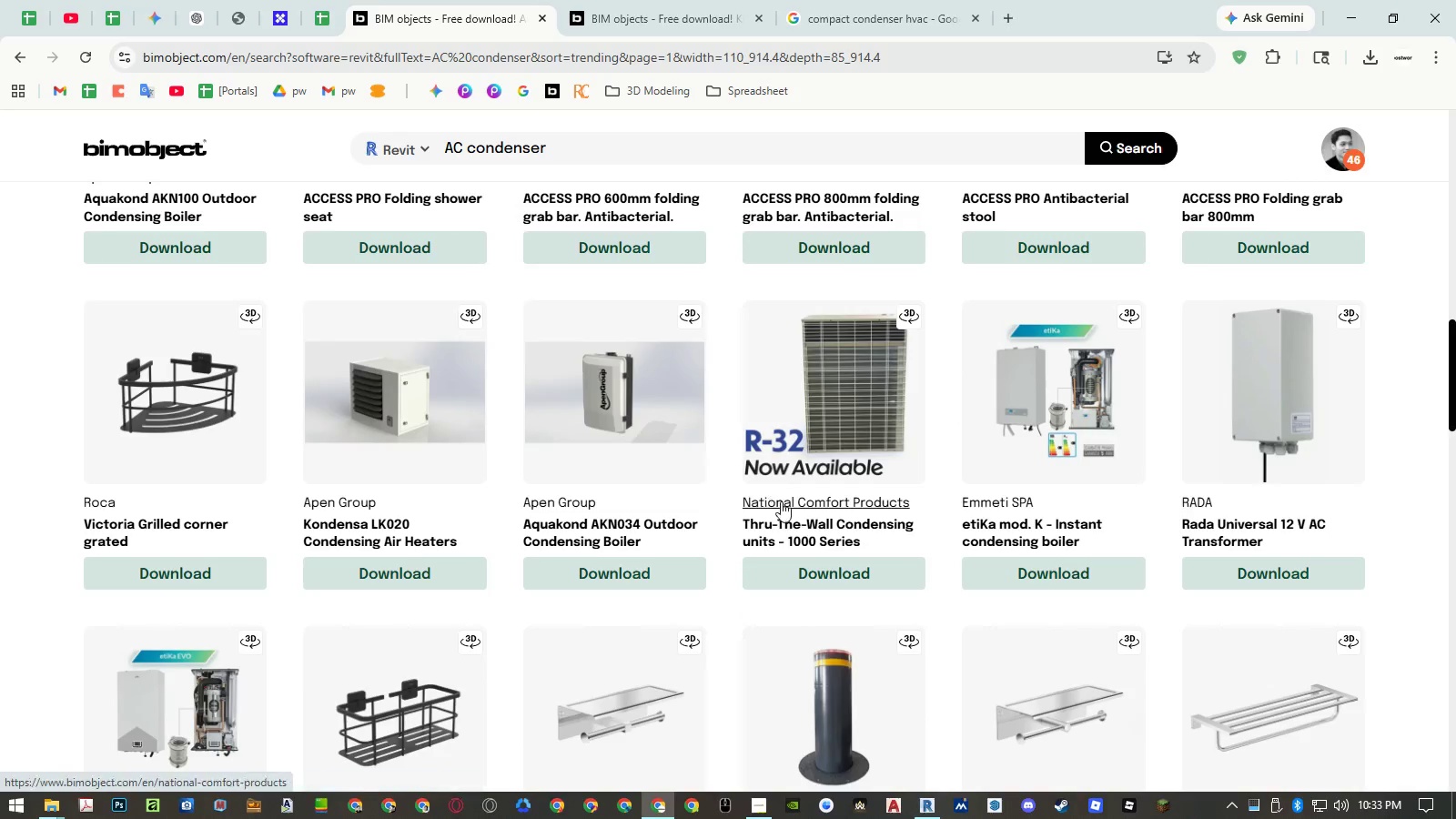 
middle_click([788, 521])
 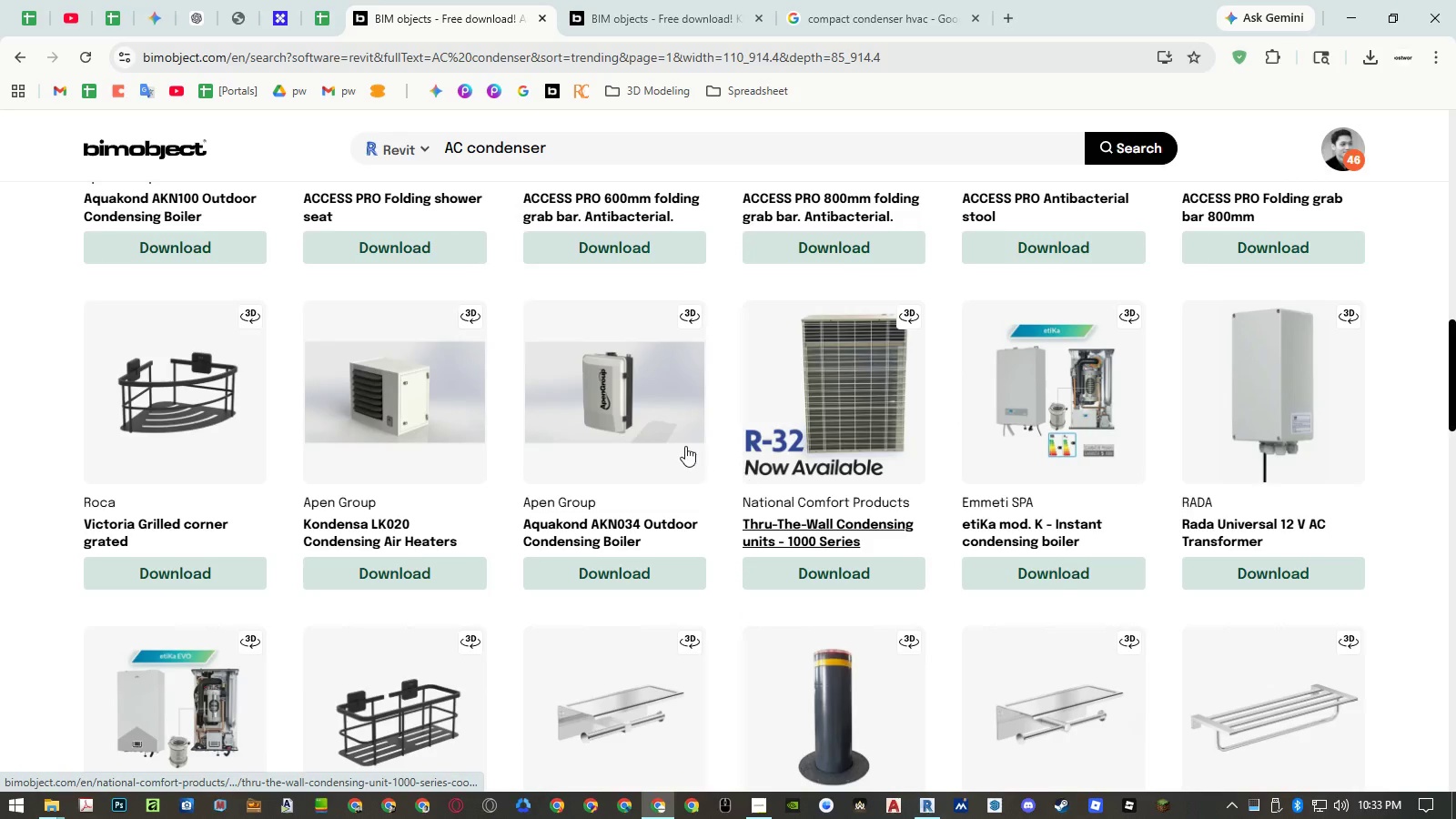 
scroll: coordinate [684, 446], scroll_direction: down, amount: 4.0
 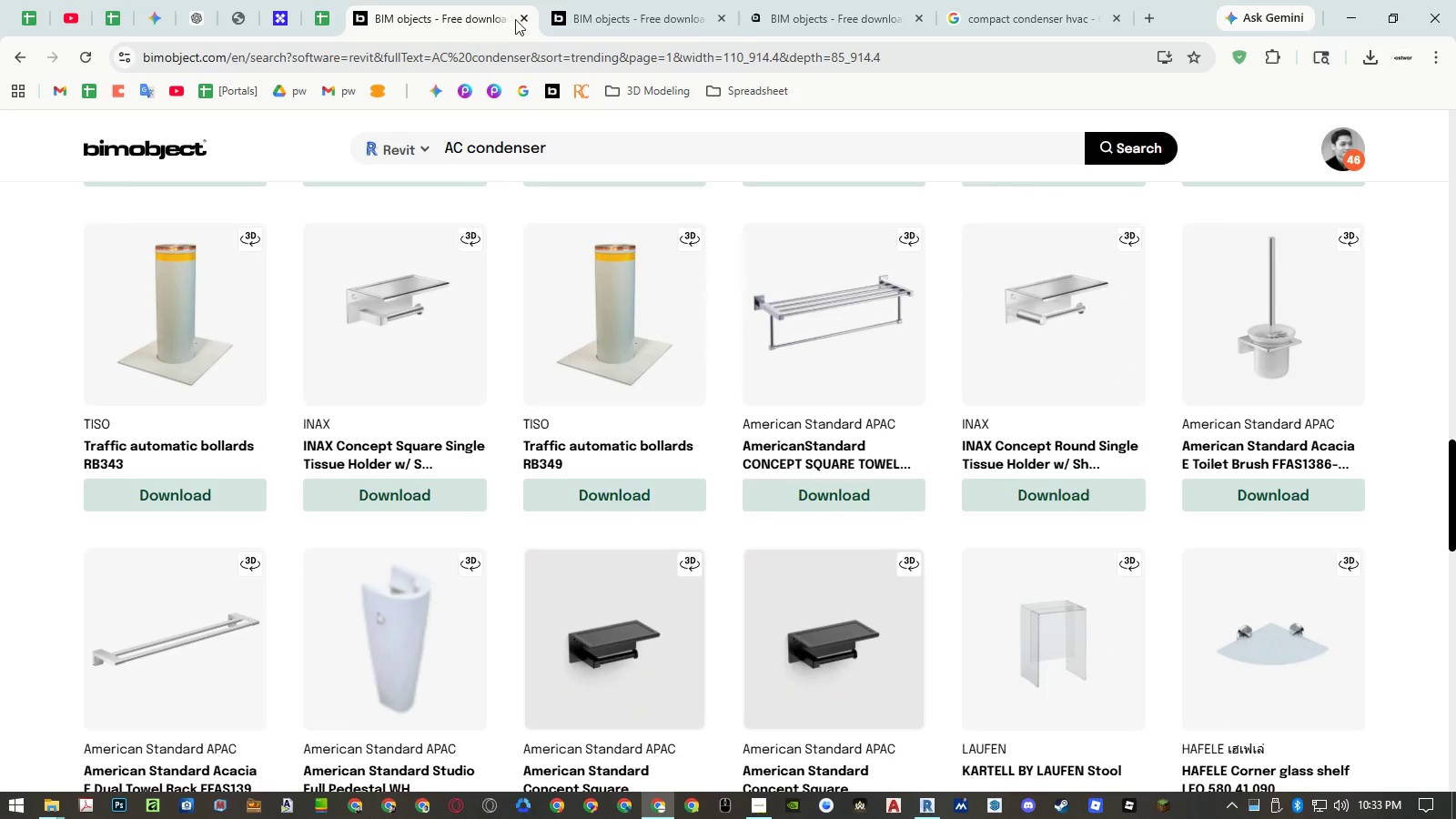 
left_click_drag(start_coordinate=[1015, 12], to_coordinate=[436, 20])
 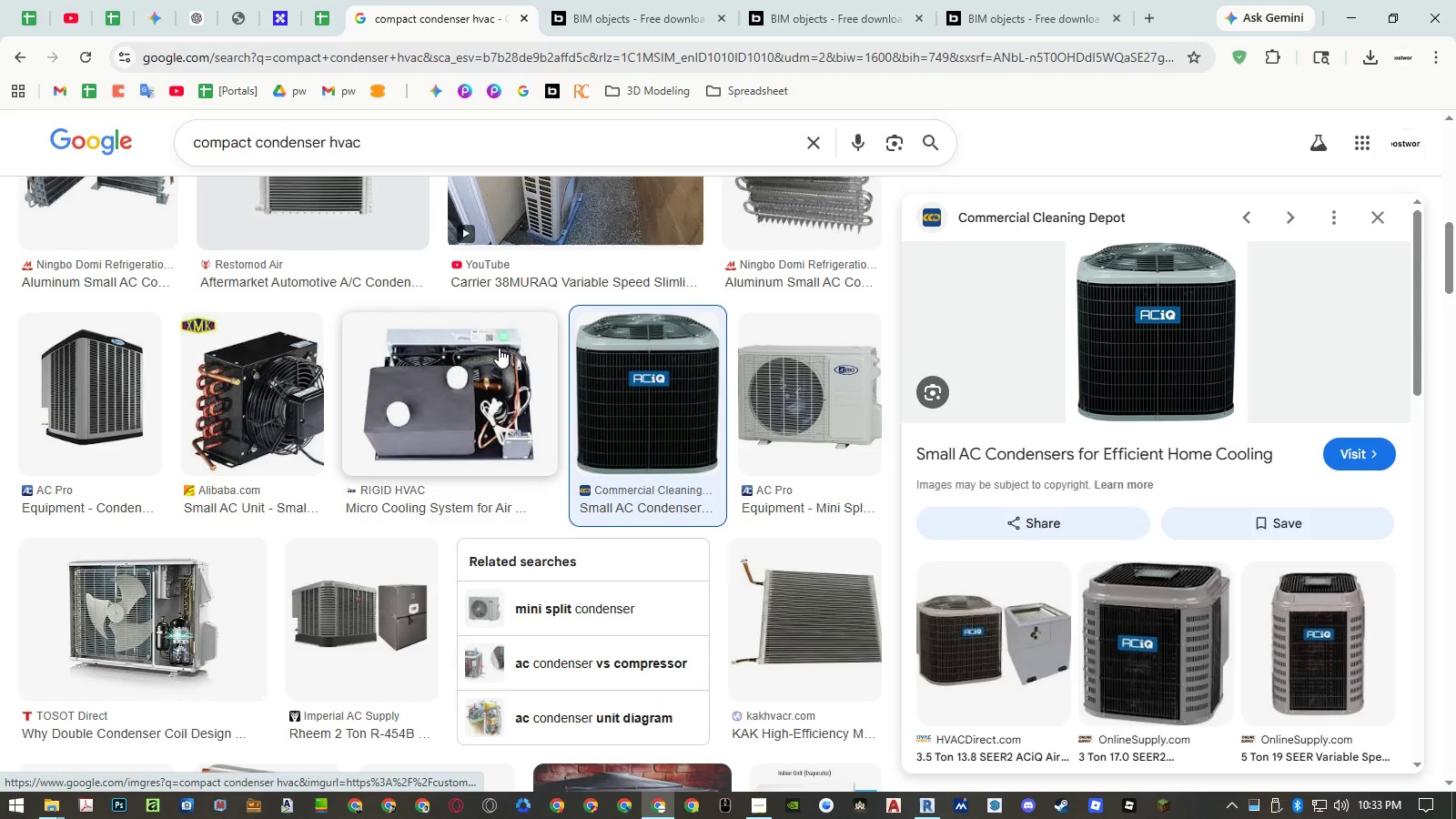 
scroll: coordinate [507, 345], scroll_direction: up, amount: 10.0
 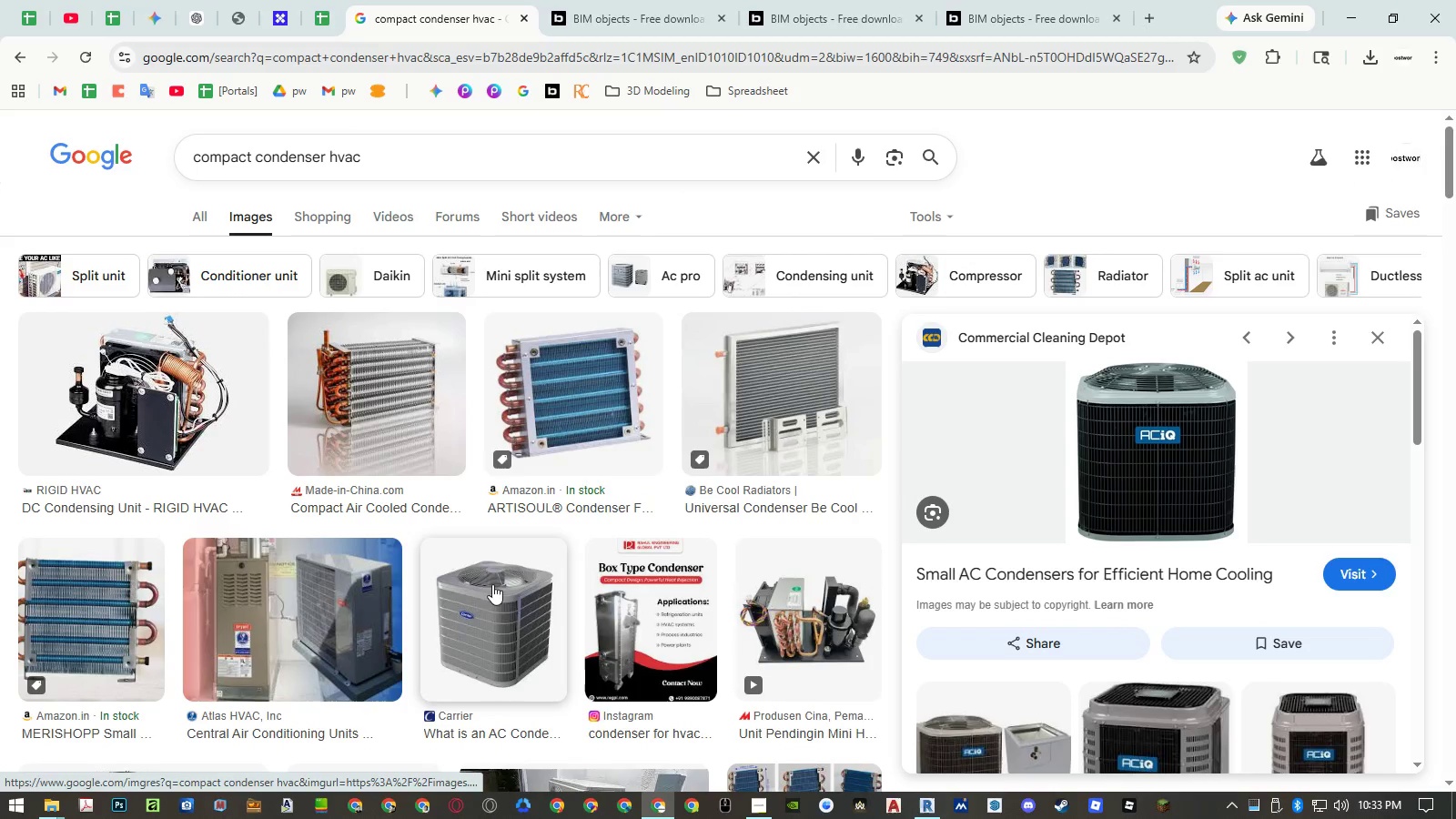 
left_click([489, 613])
 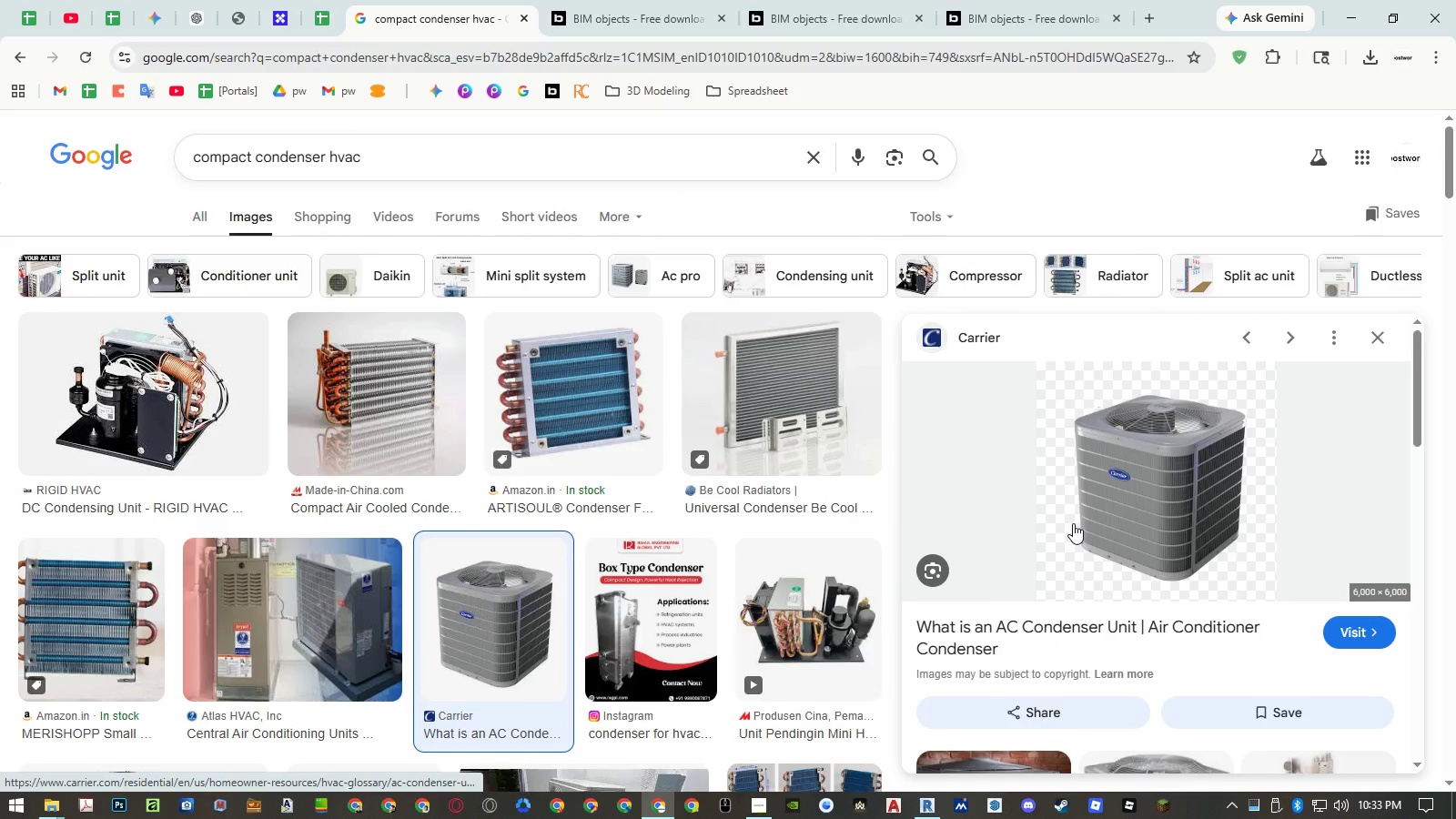 
middle_click([1029, 635])
 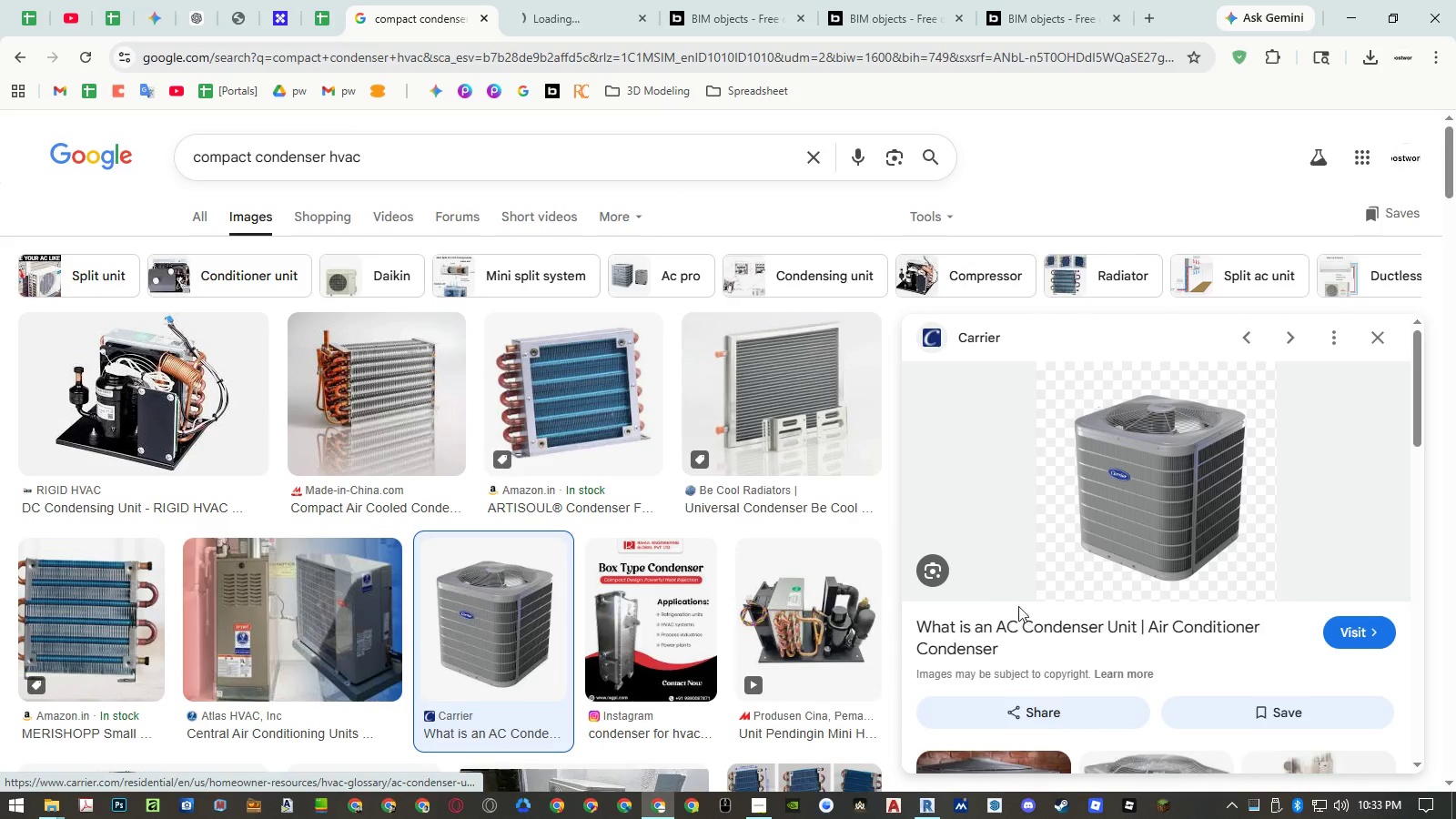 
scroll: coordinate [1017, 597], scroll_direction: down, amount: 4.0
 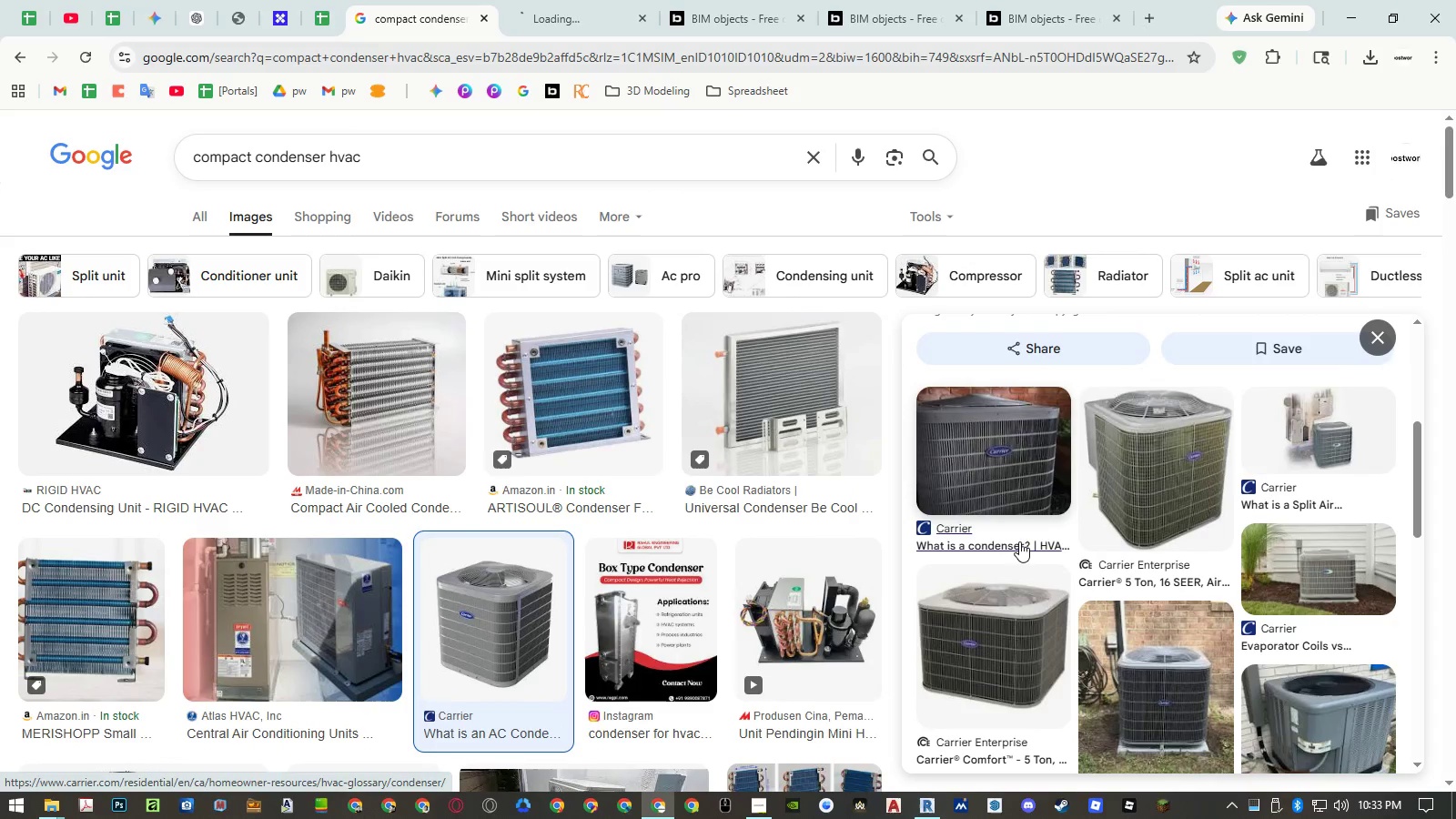 
scroll: coordinate [1019, 541], scroll_direction: up, amount: 6.0
 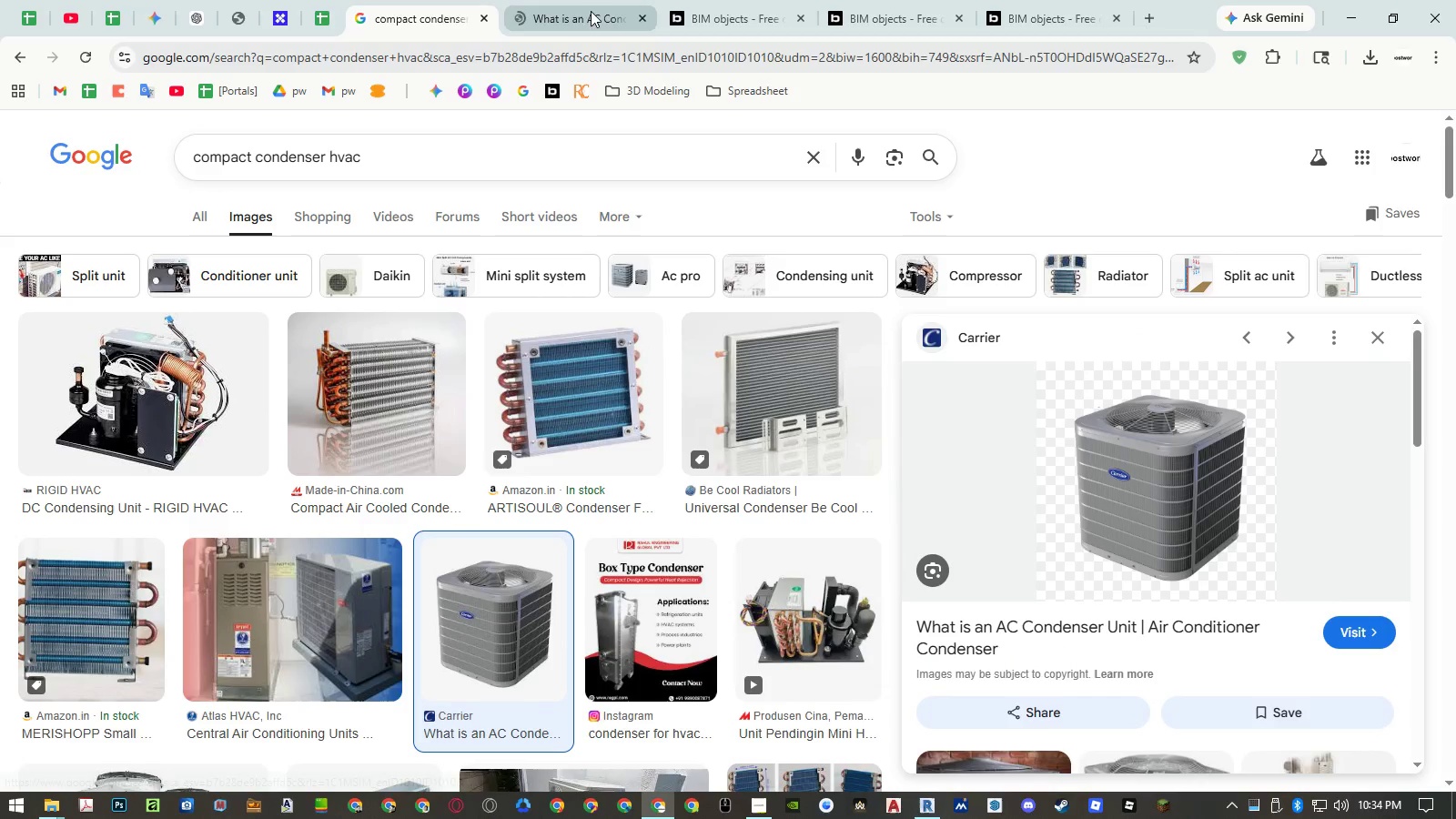 
left_click([729, 10])
 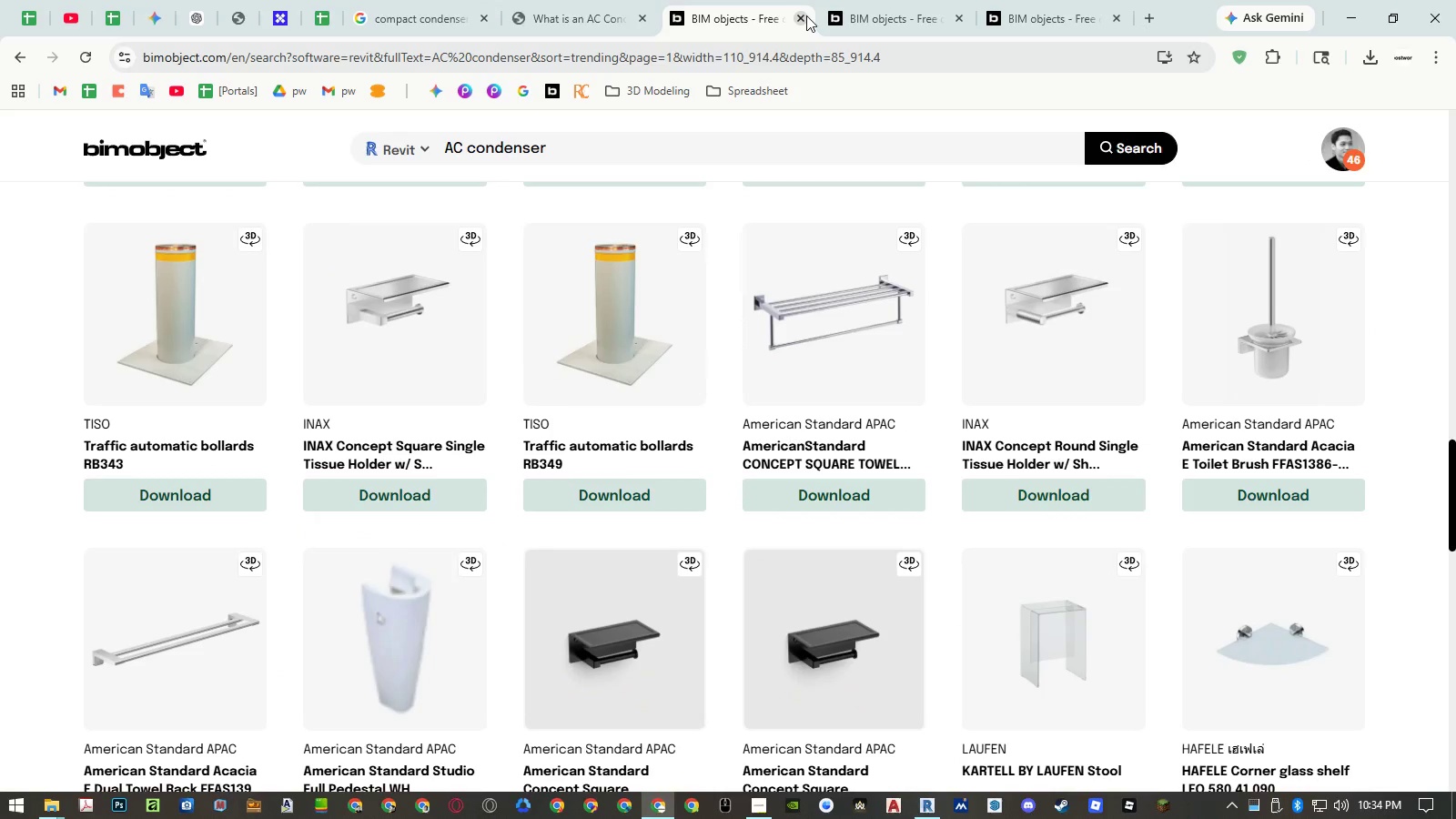 
left_click([904, 27])
 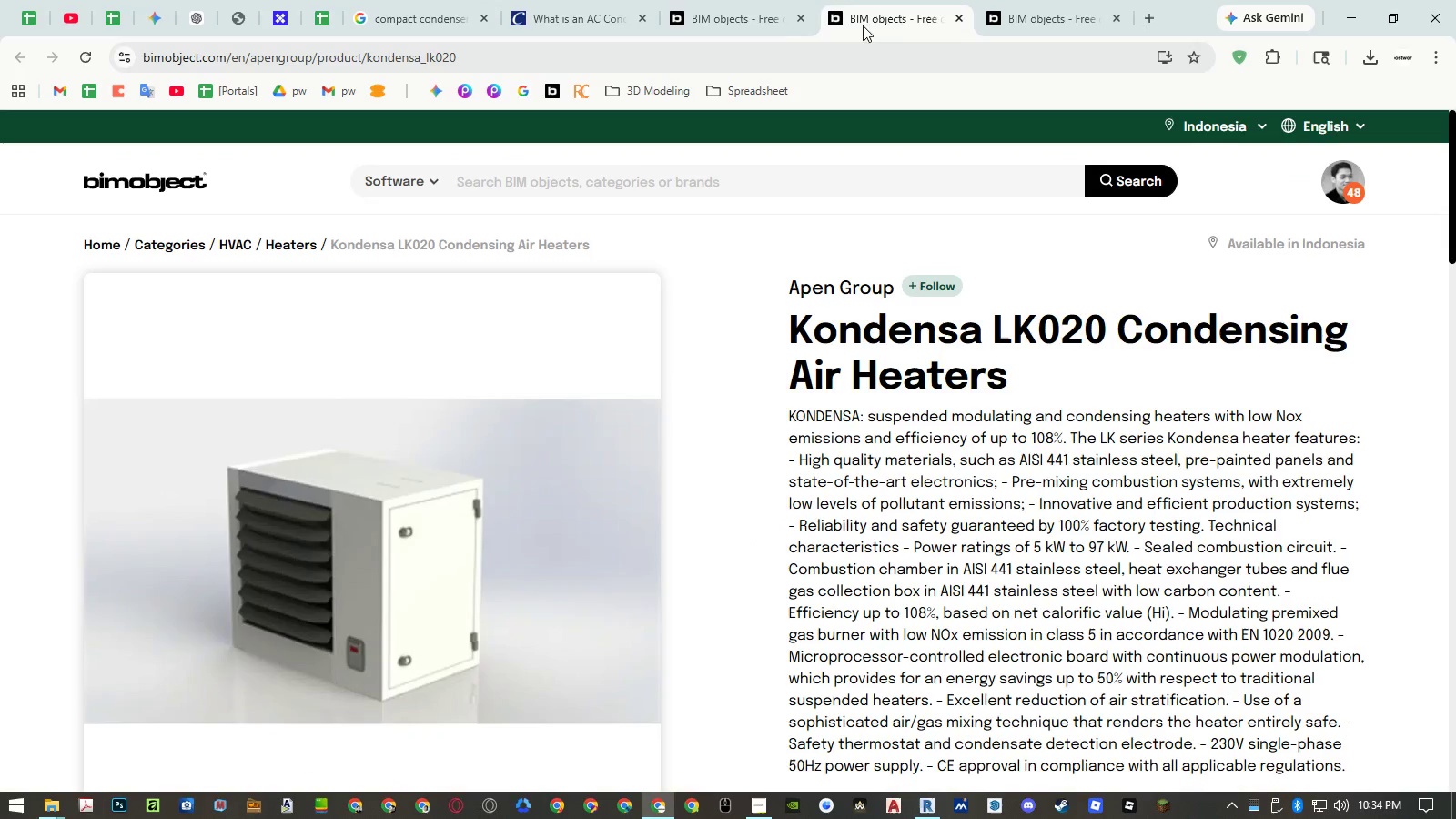 
left_click([755, 19])
 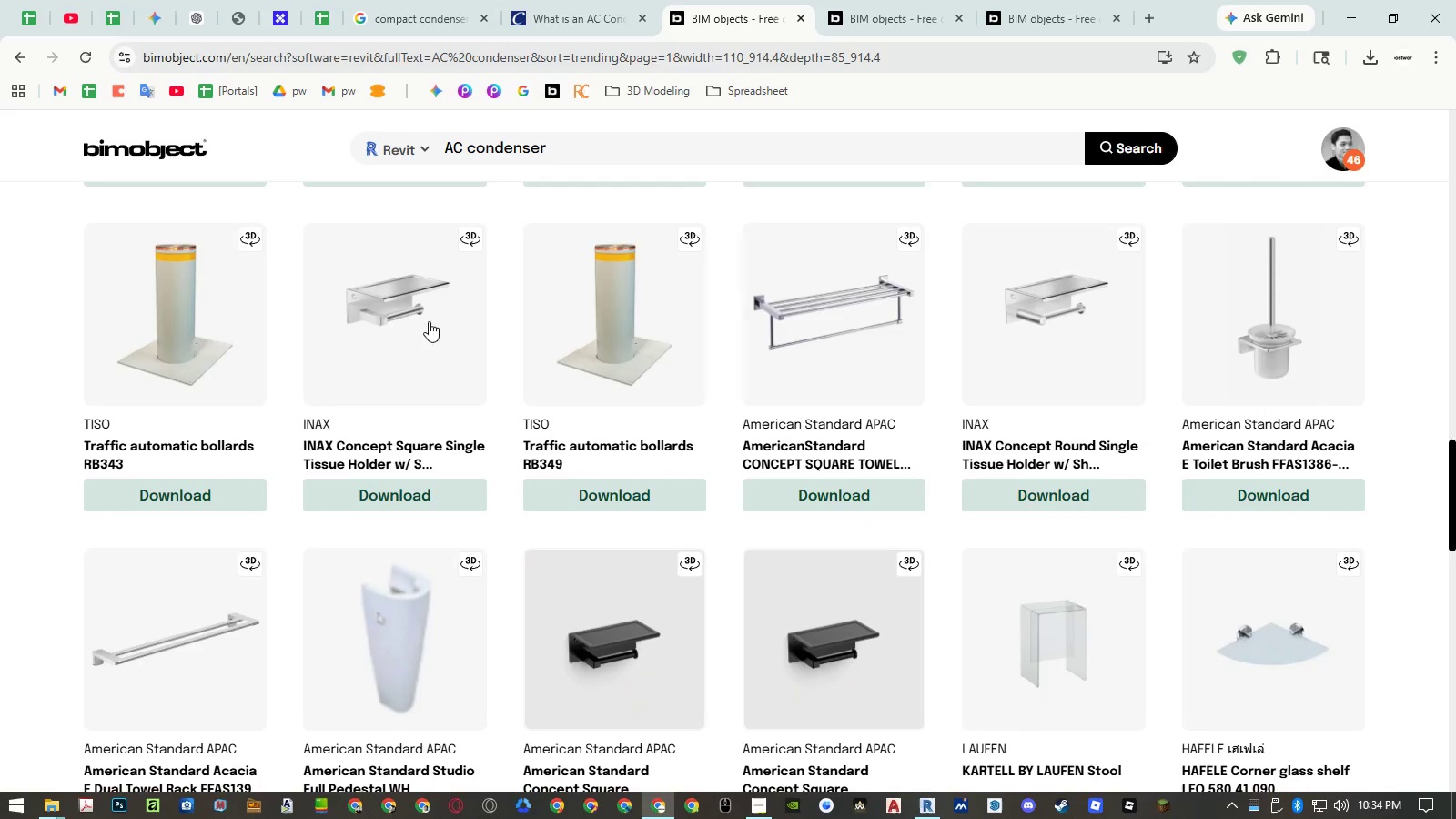 
scroll: coordinate [406, 322], scroll_direction: up, amount: 9.0
 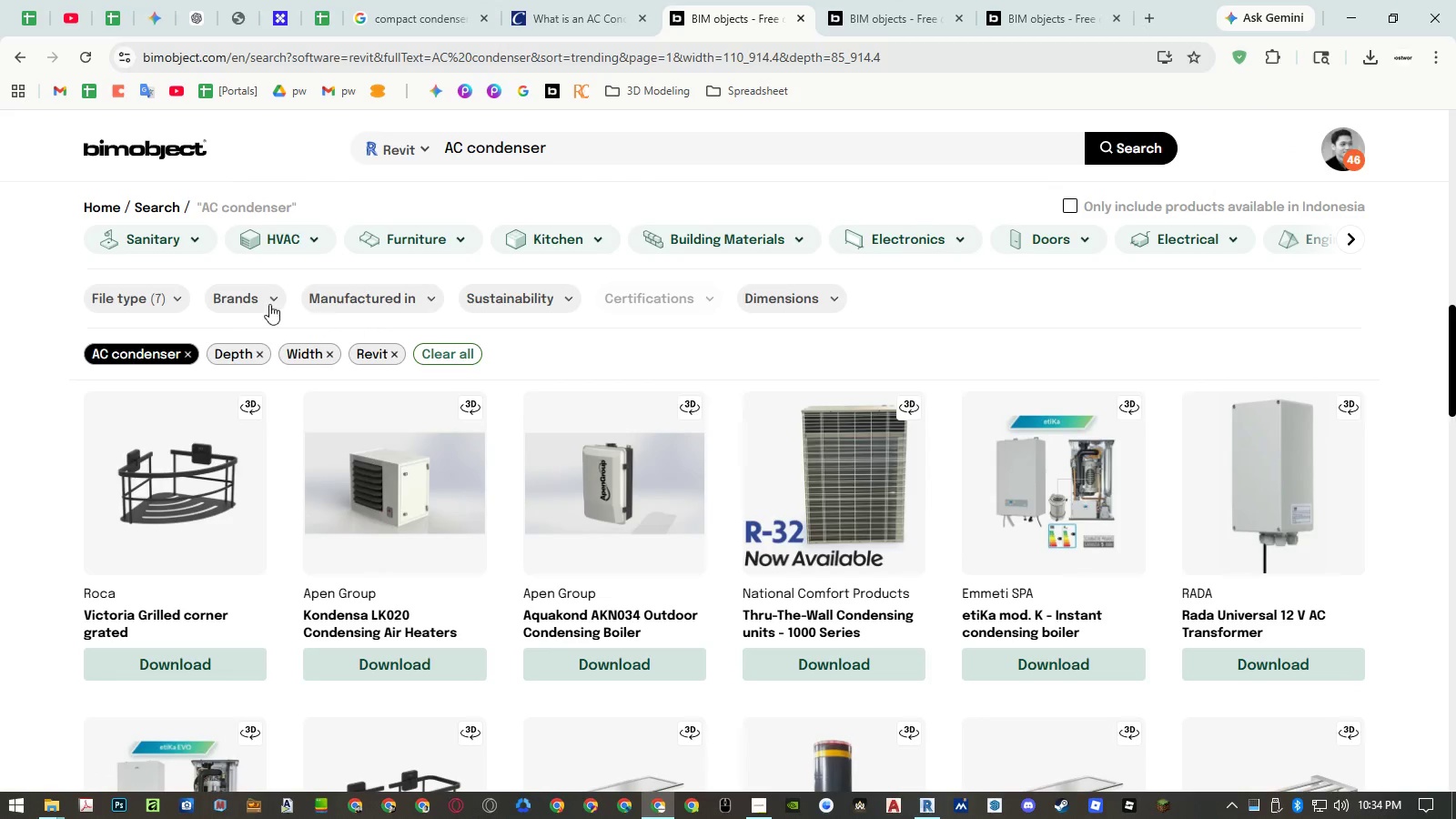 
left_click([249, 297])
 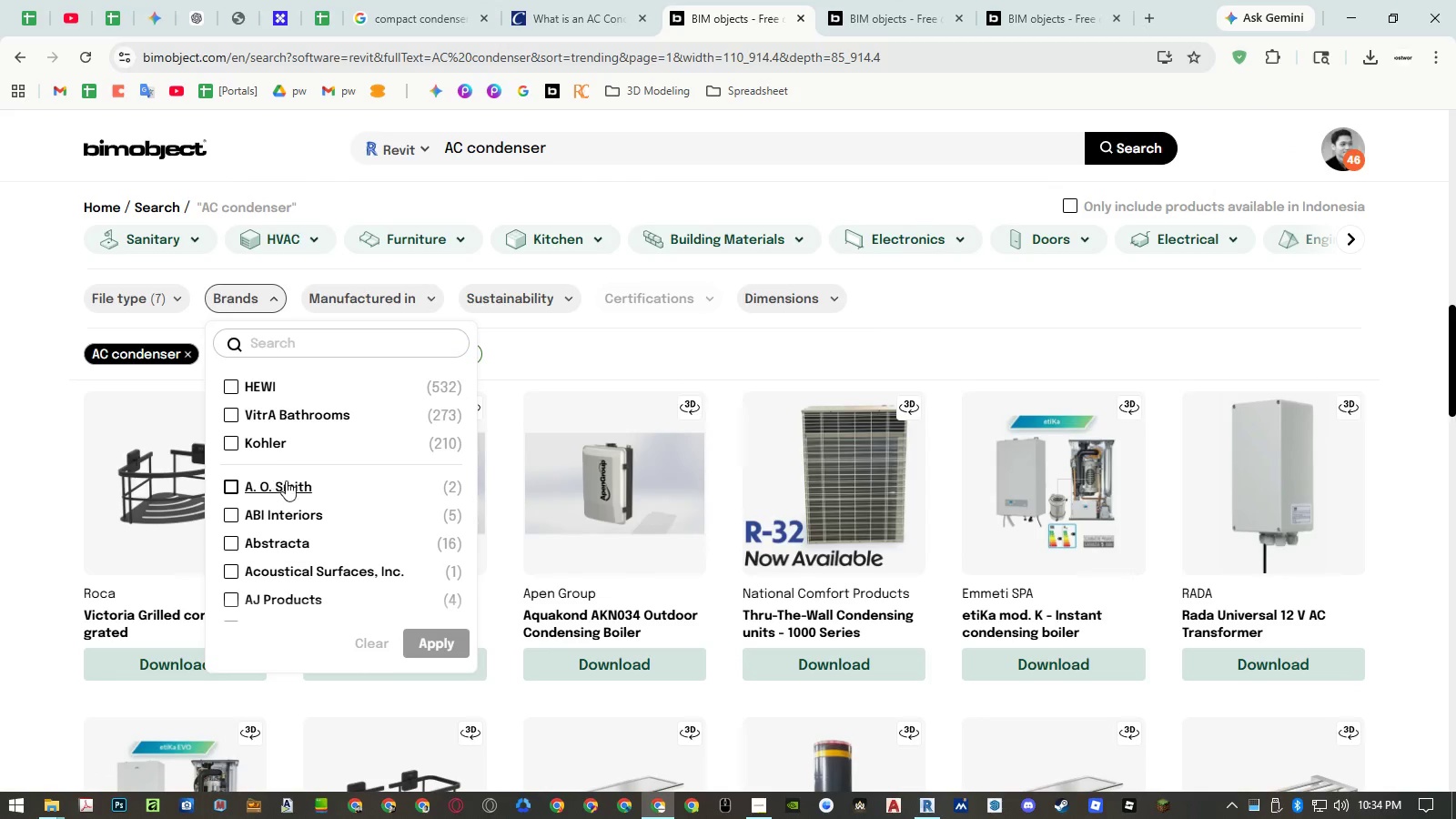 
scroll: coordinate [326, 511], scroll_direction: down, amount: 5.0
 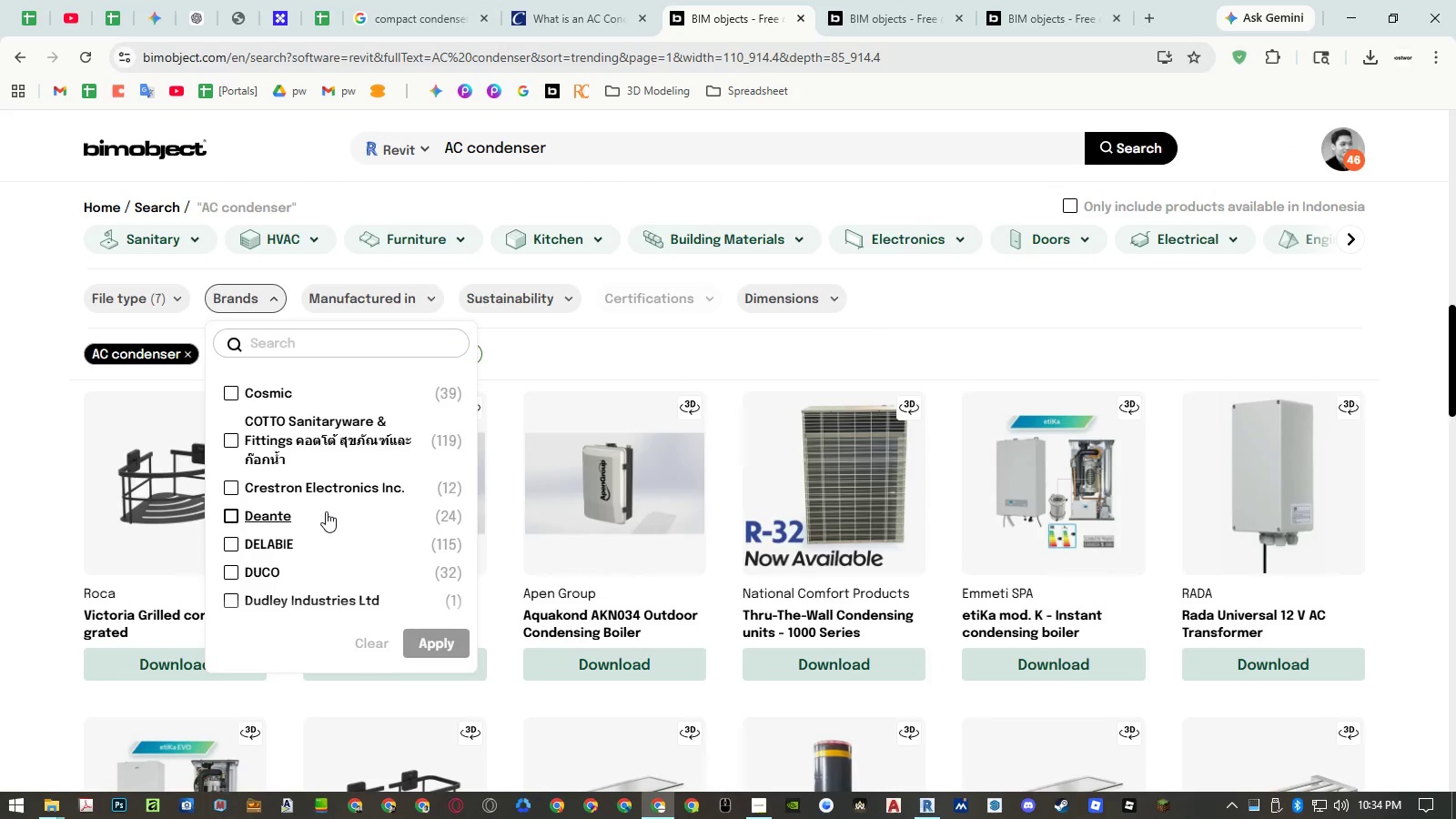 
scroll: coordinate [327, 511], scroll_direction: up, amount: 1.0
 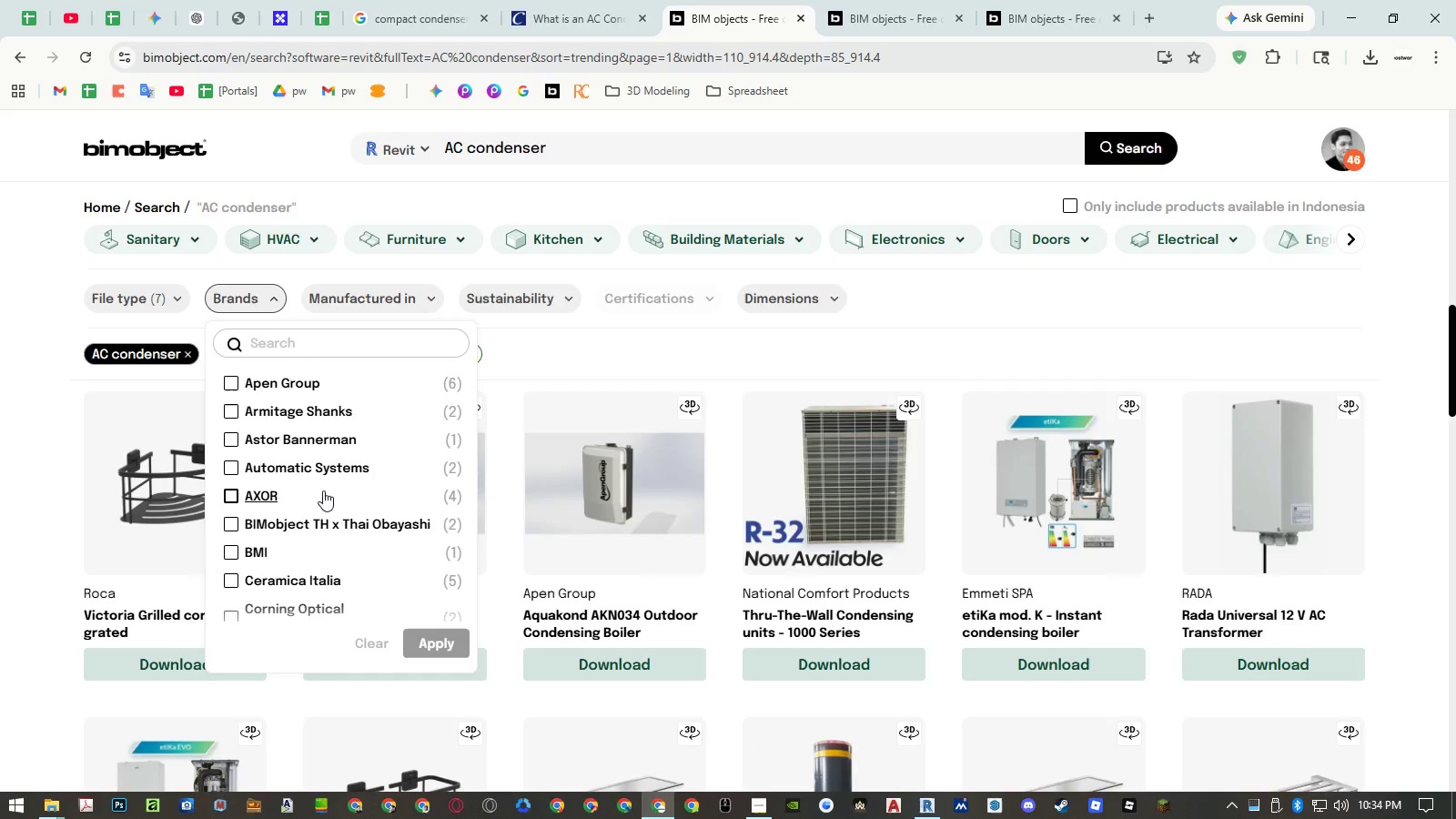 
scroll: coordinate [323, 490], scroll_direction: down, amount: 3.0
 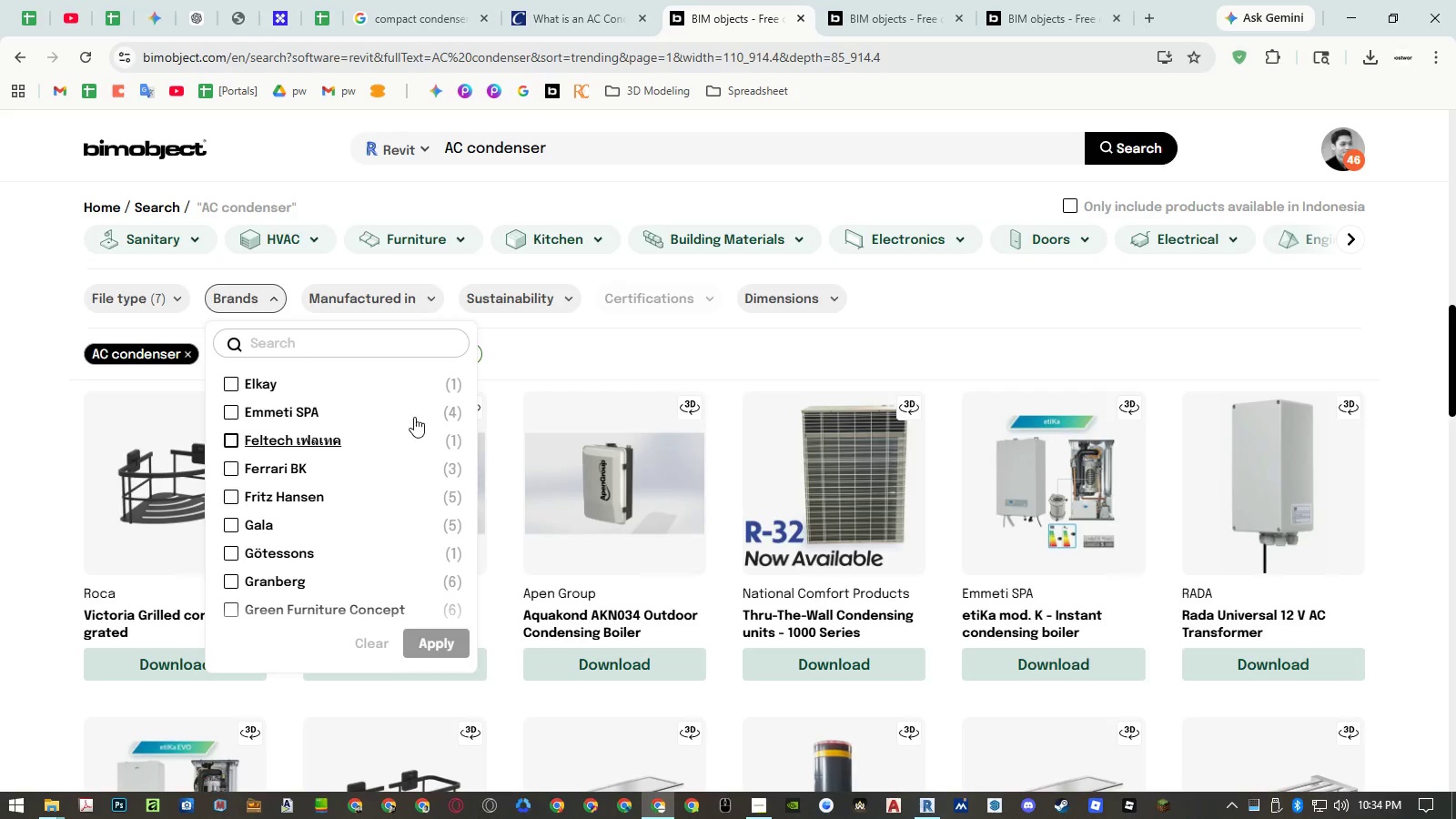 
left_click([541, 348])
 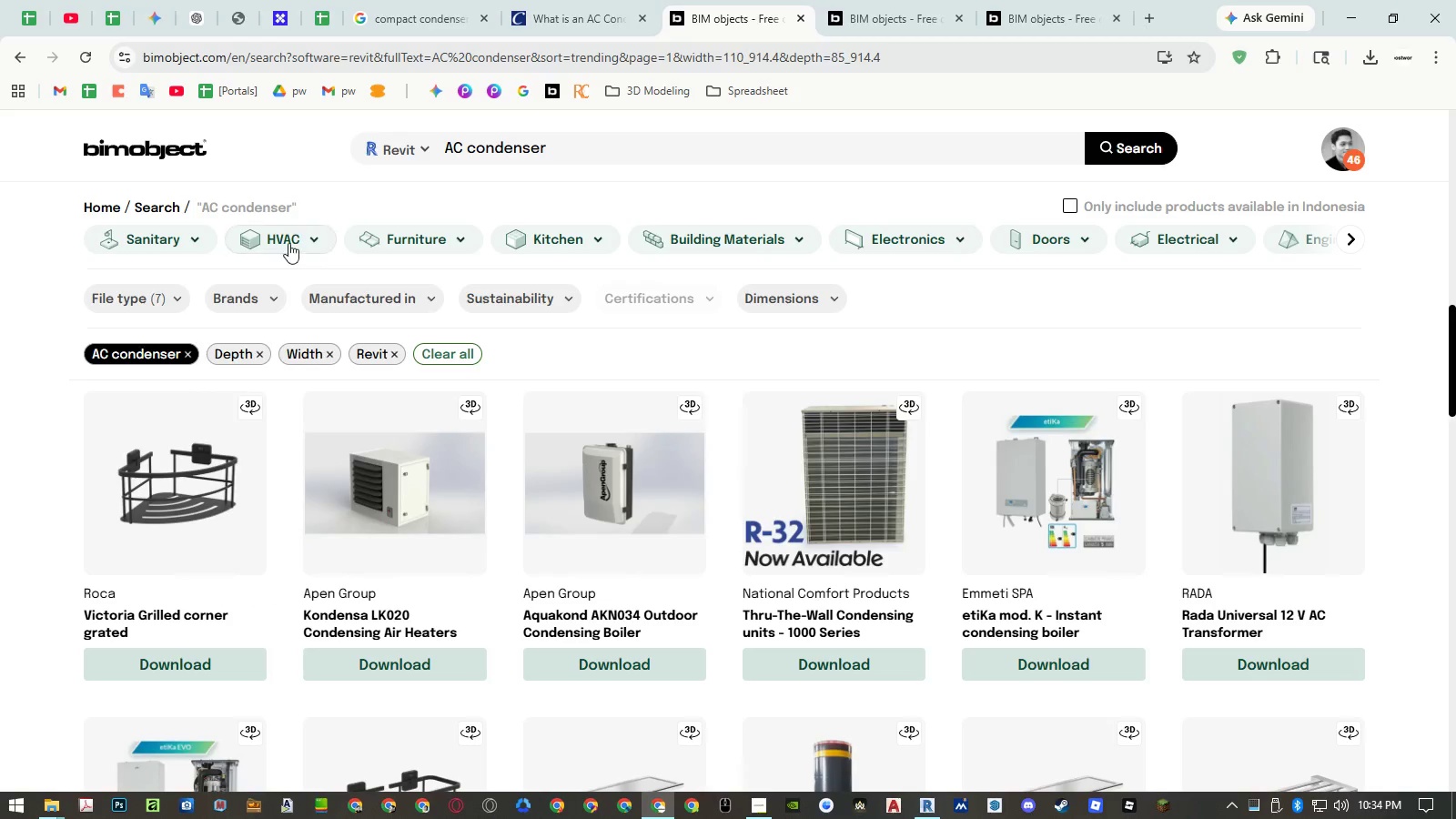 
left_click([274, 240])
 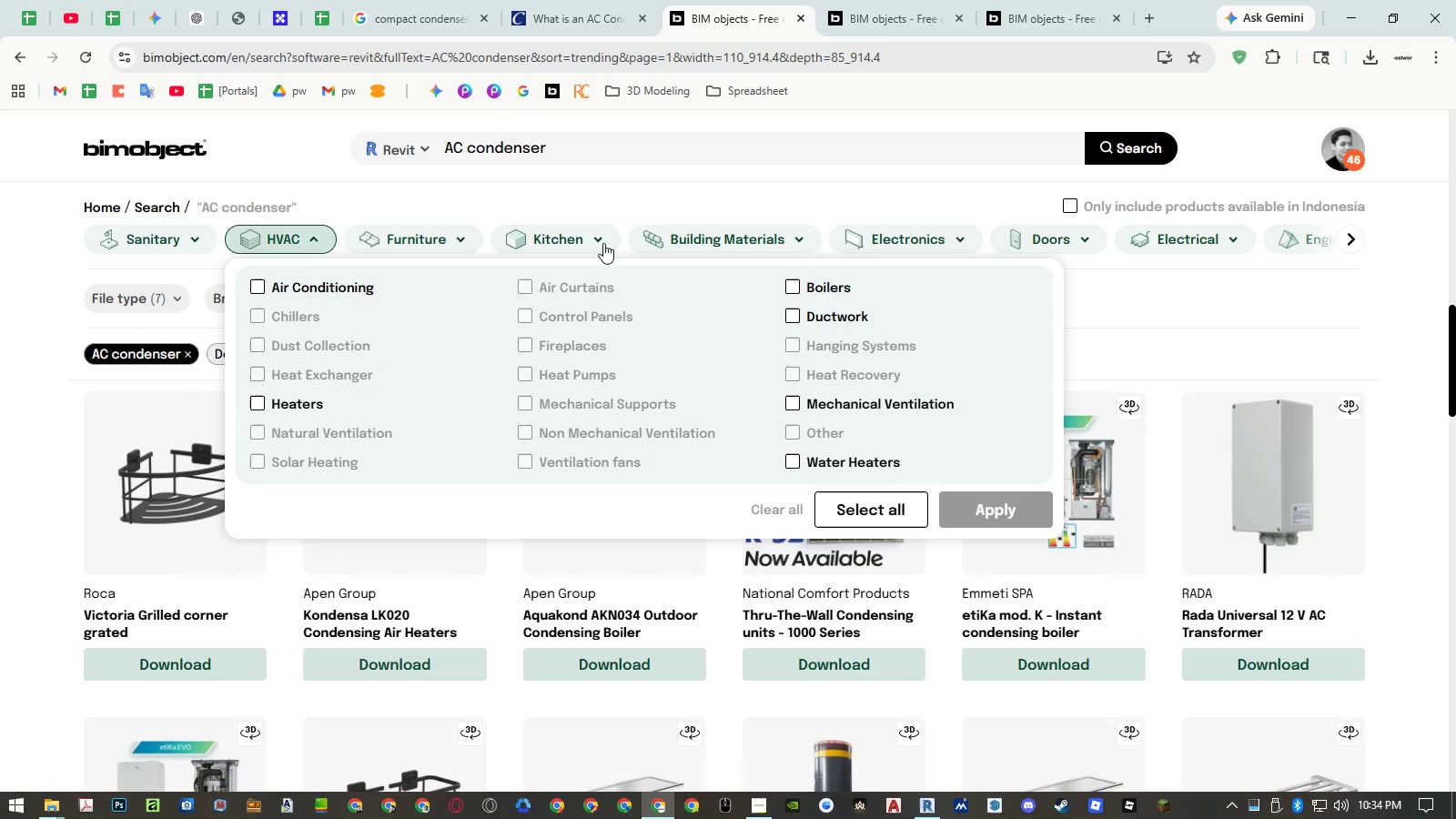 
double_click([451, 149])
 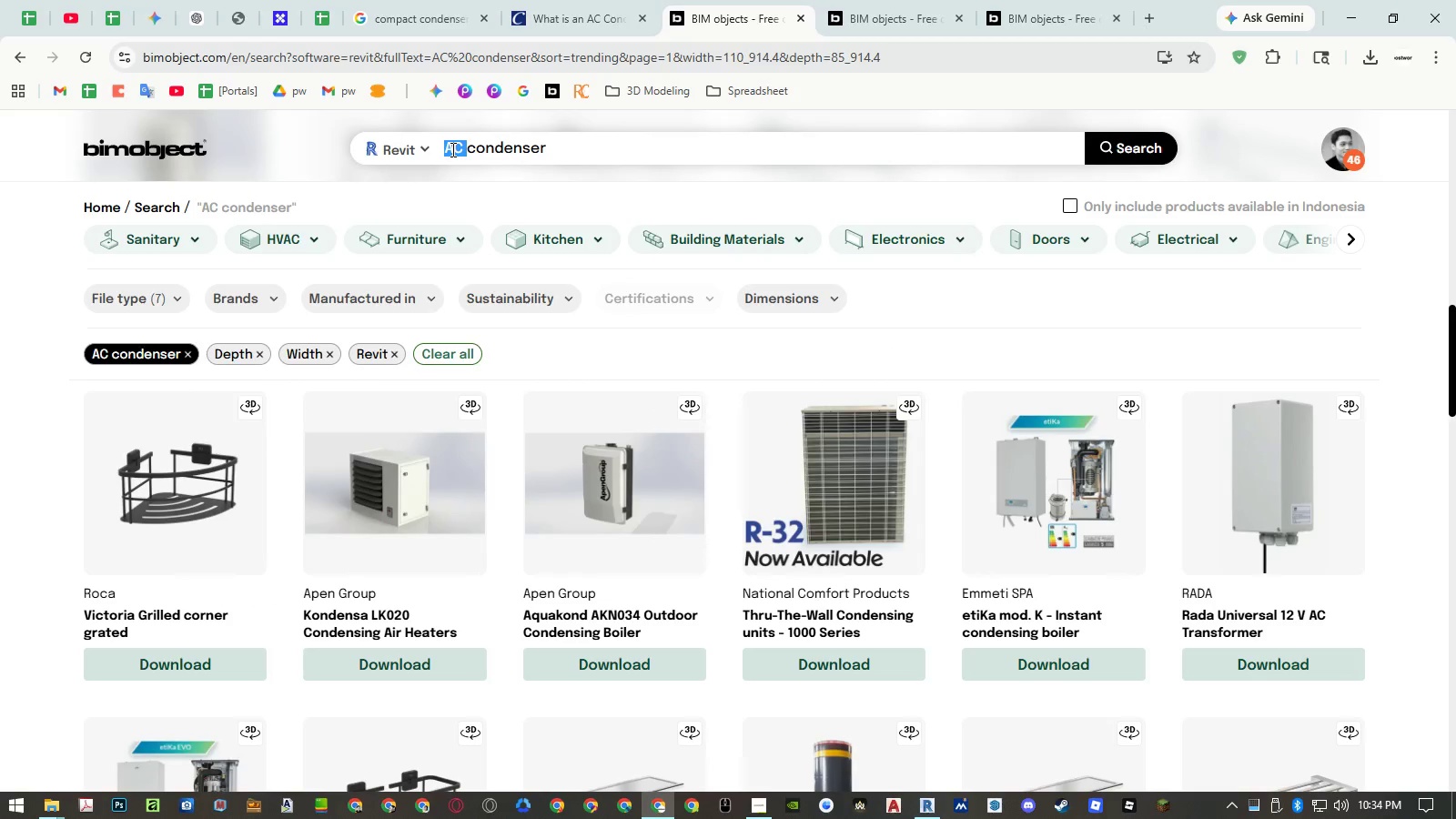 
key(Backspace)
 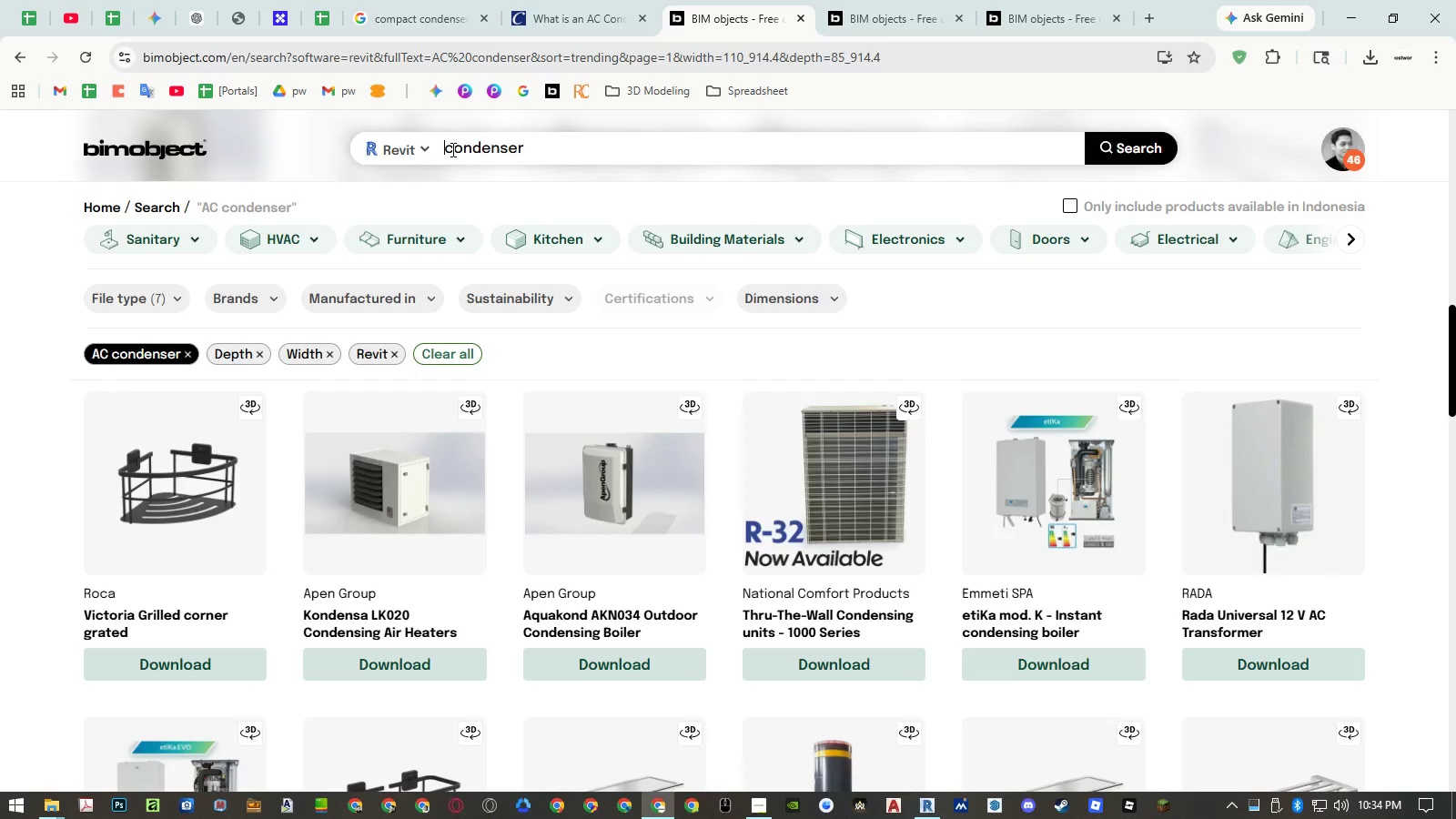 
key(Enter)
 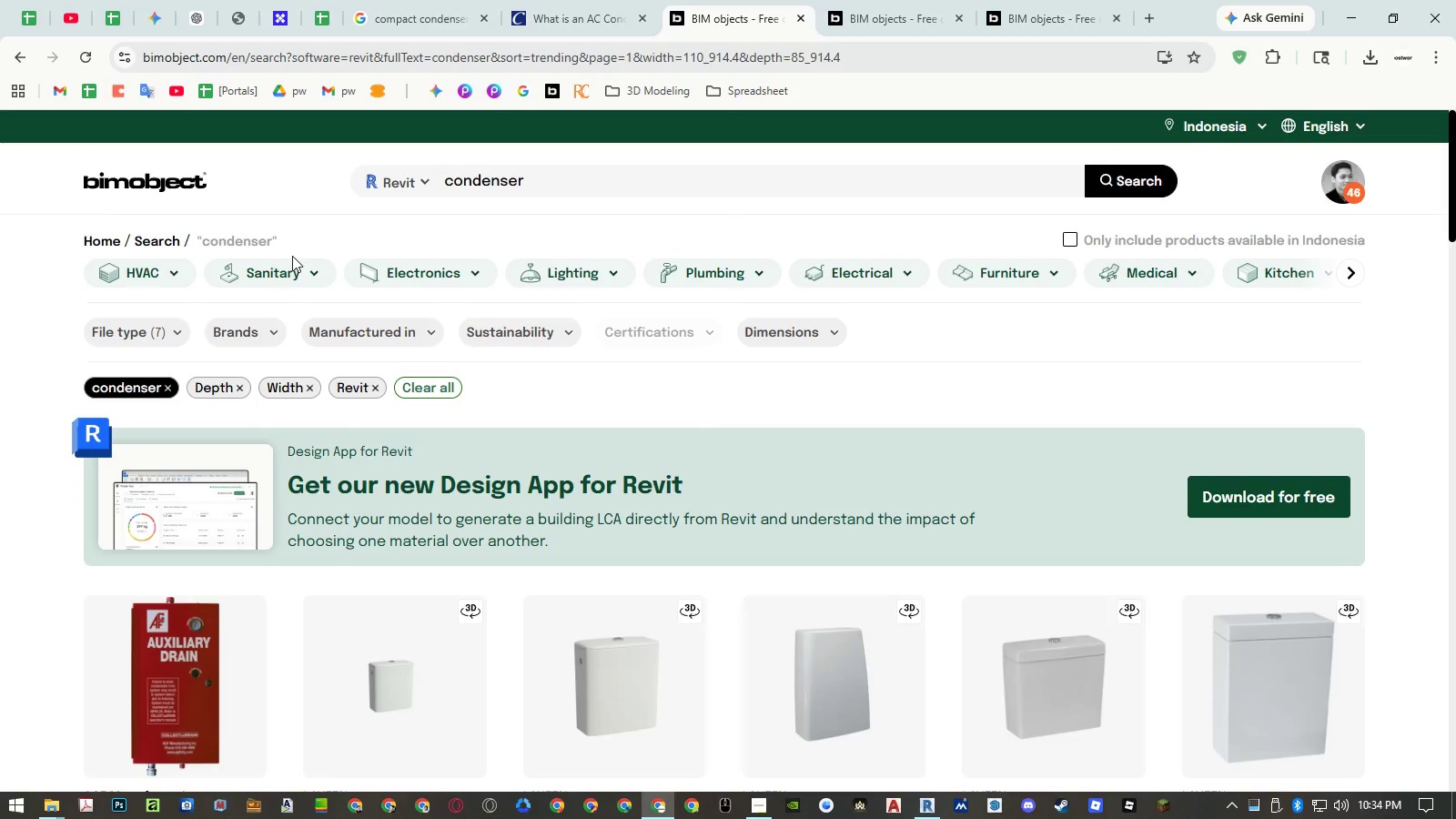 
left_click([168, 275])
 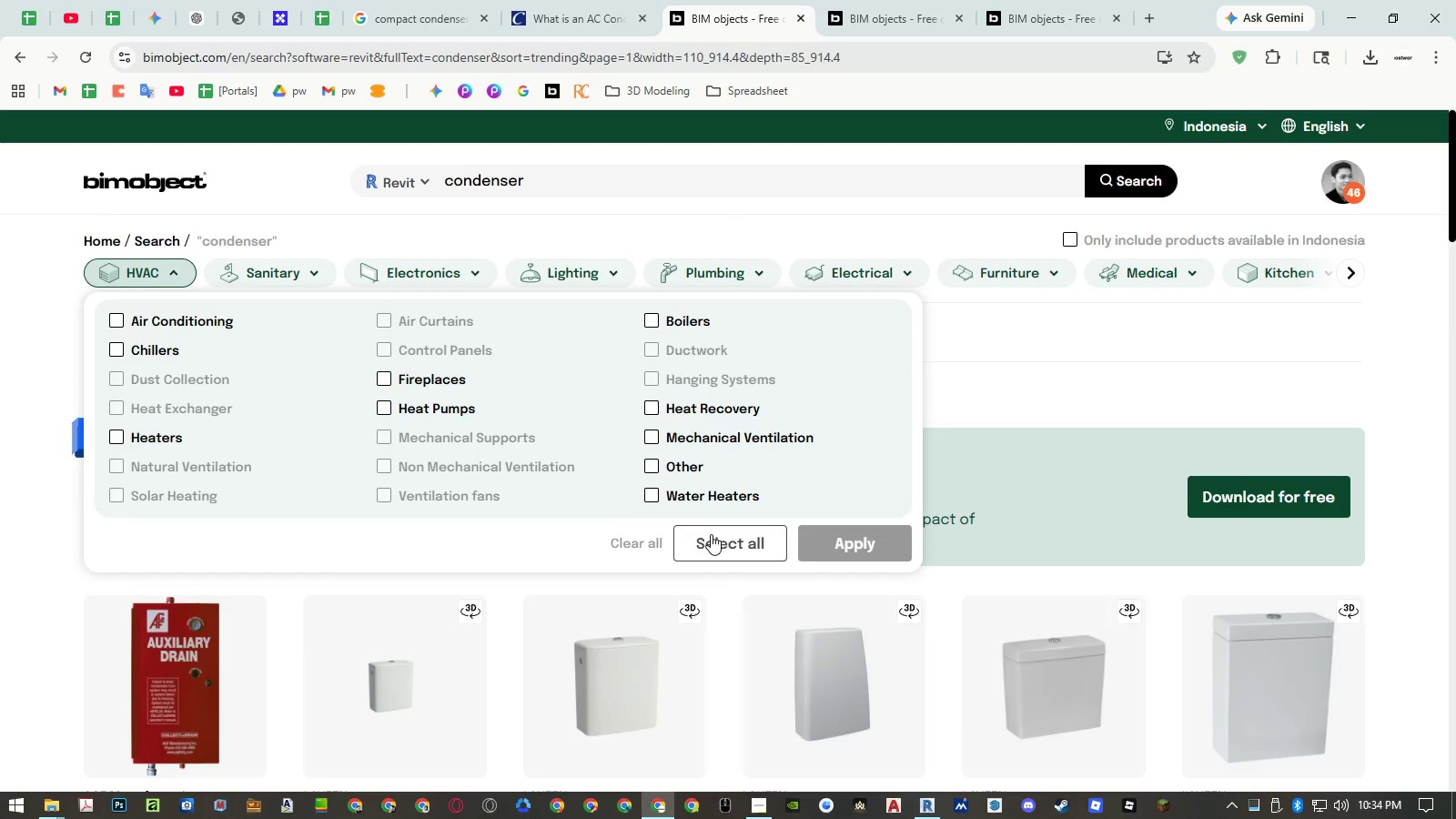 
wait(6.3)
 